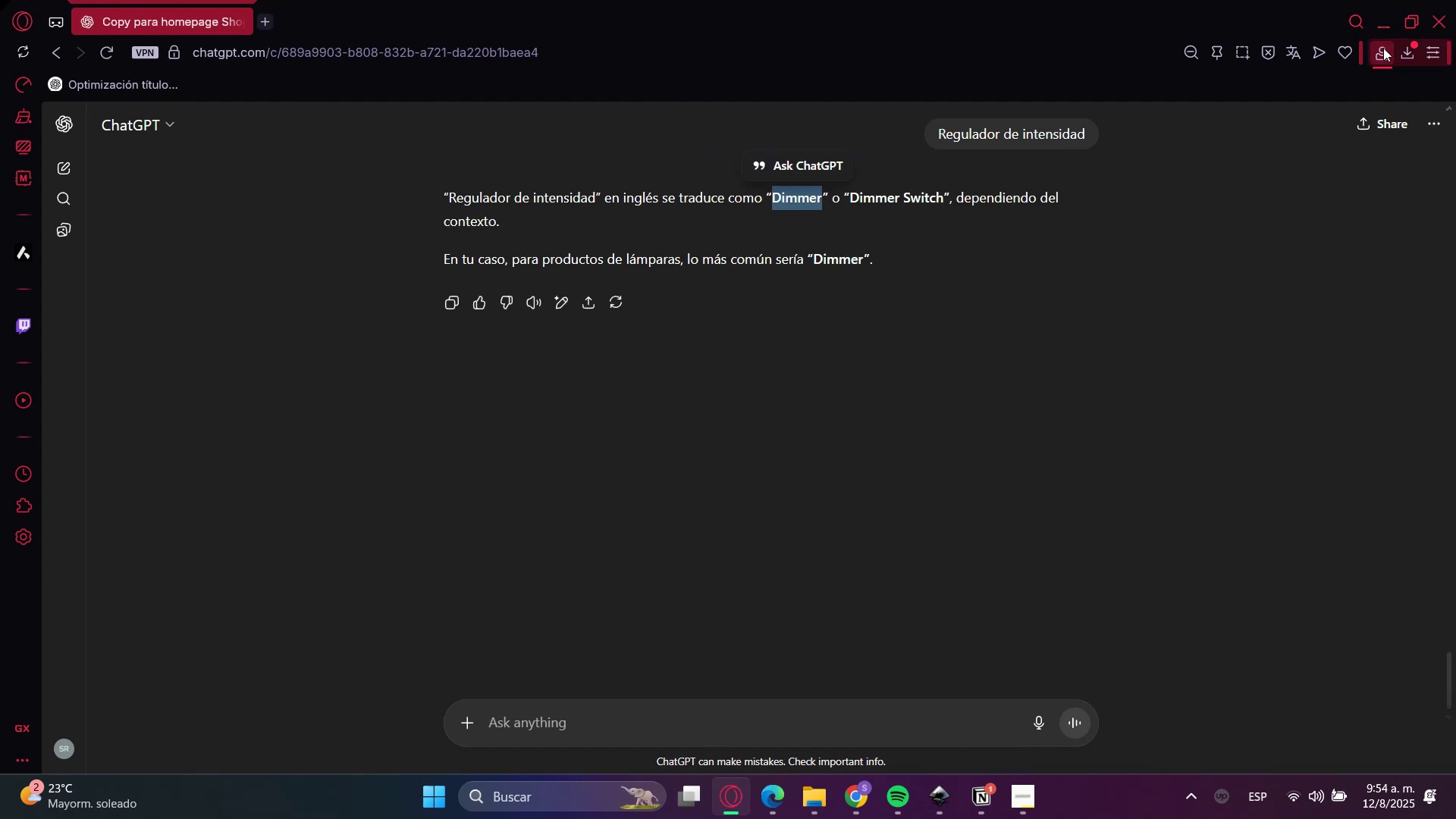 
left_click([1375, 23])
 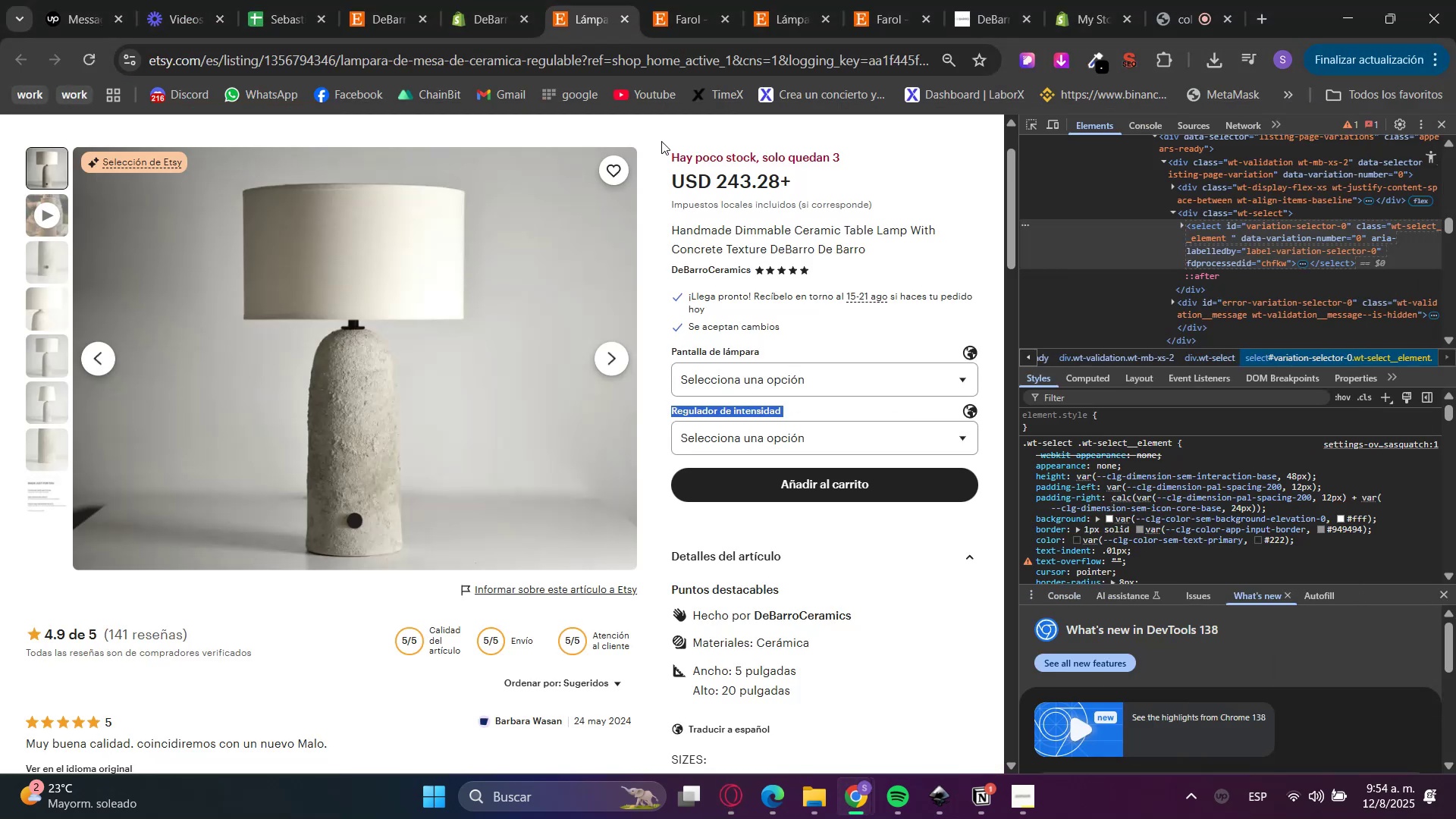 
left_click([506, 0])
 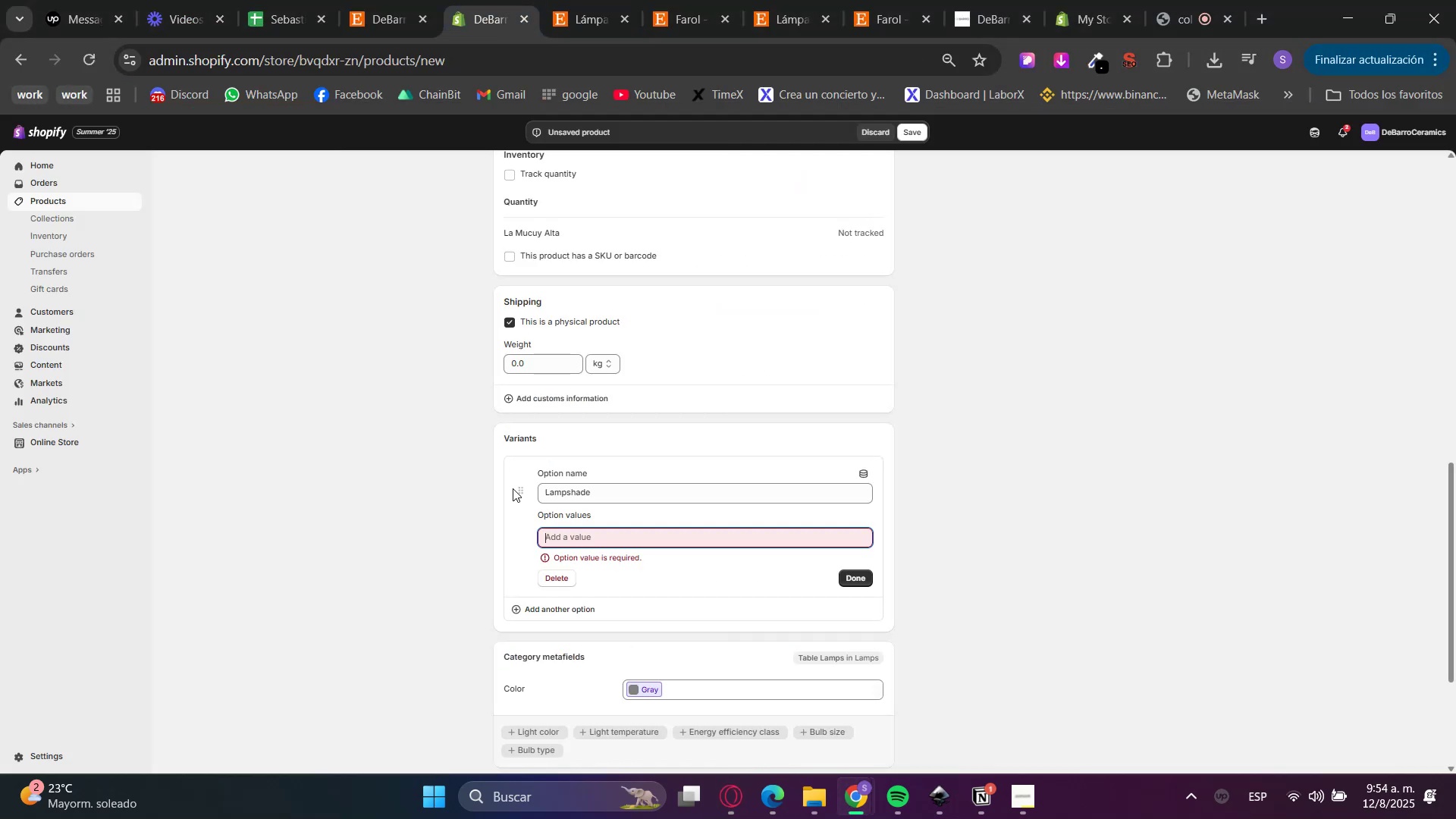 
left_click([381, 480])
 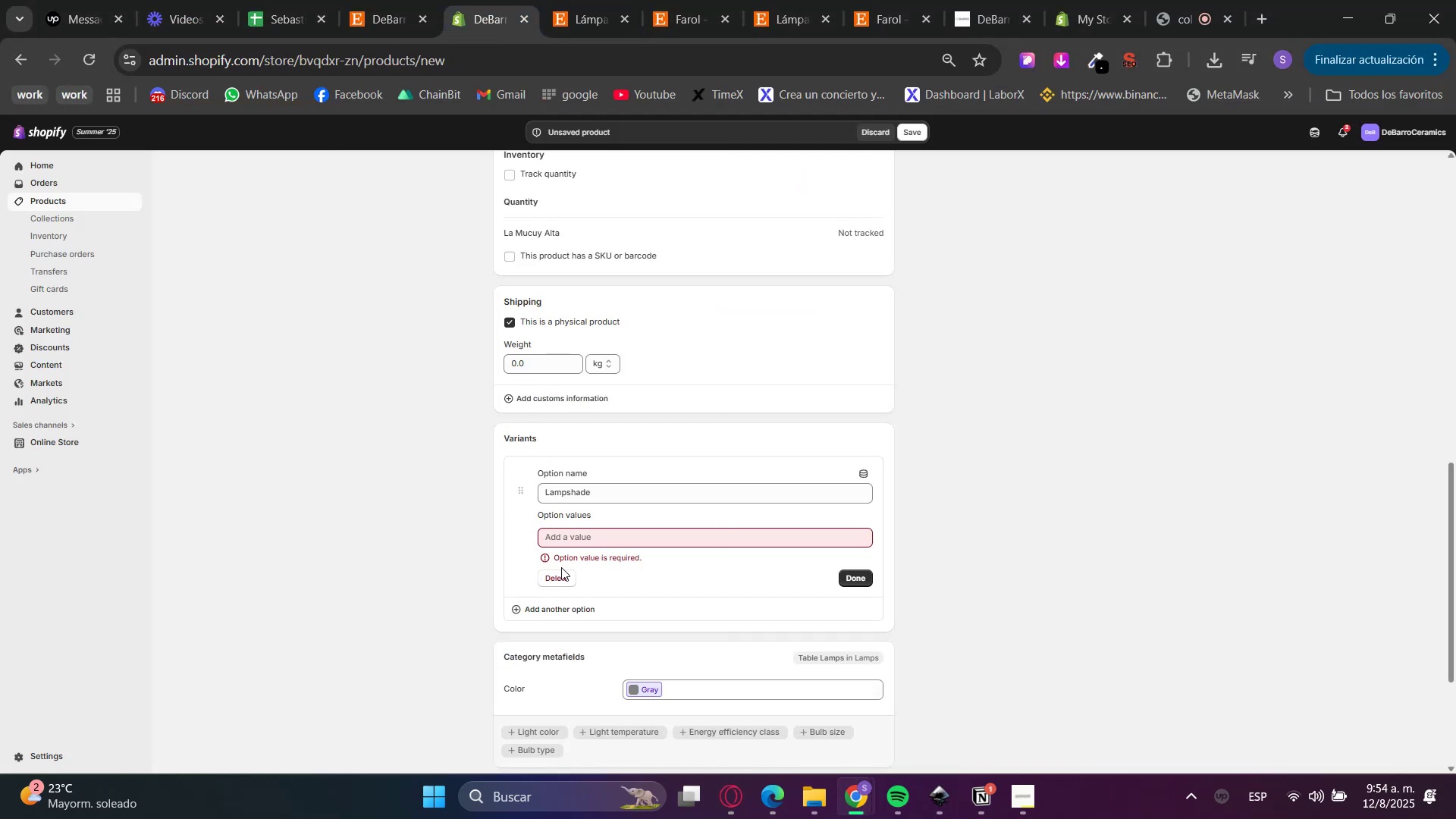 
left_click([546, 607])
 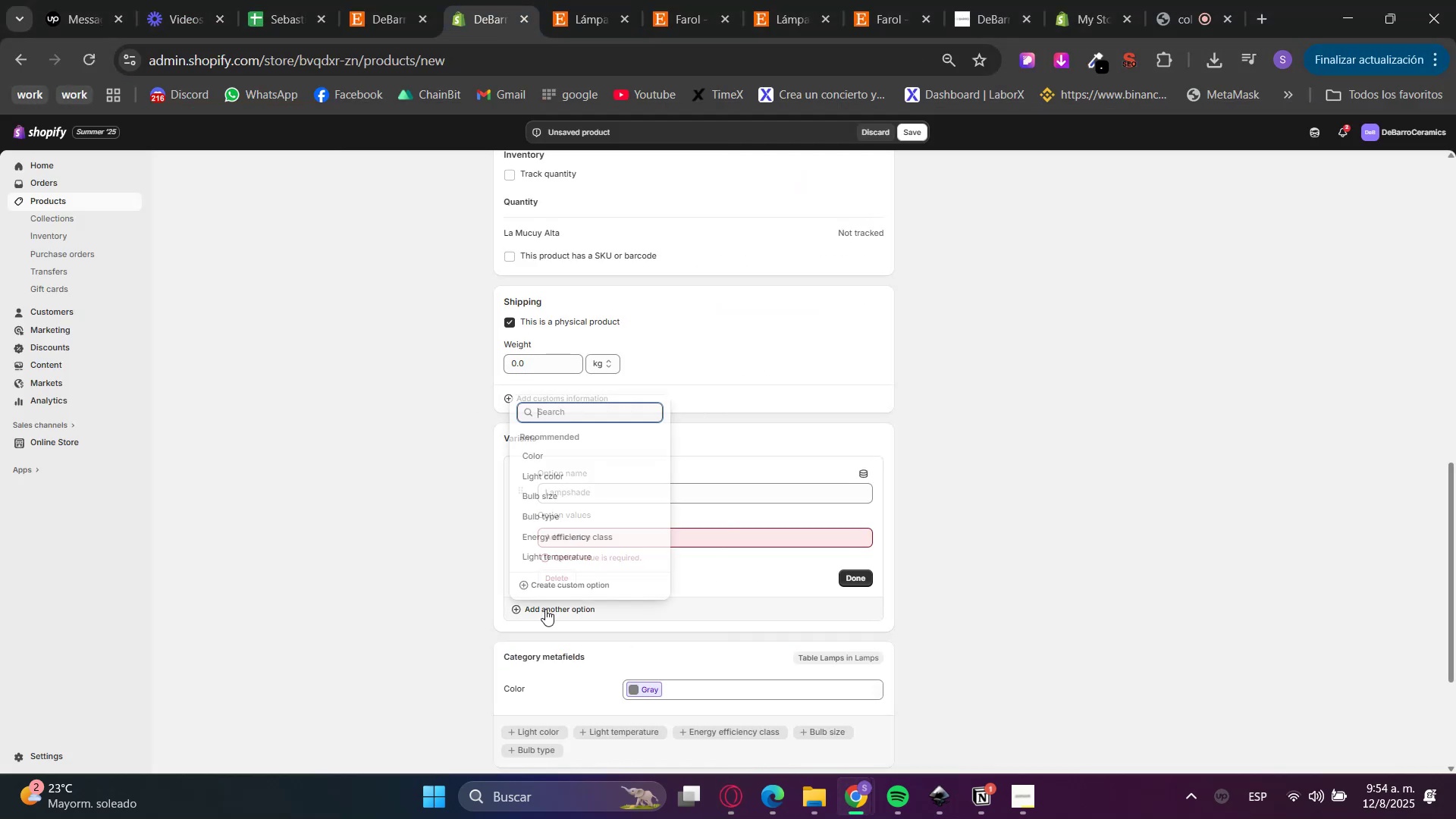 
hold_key(key=ControlLeft, duration=0.31)
 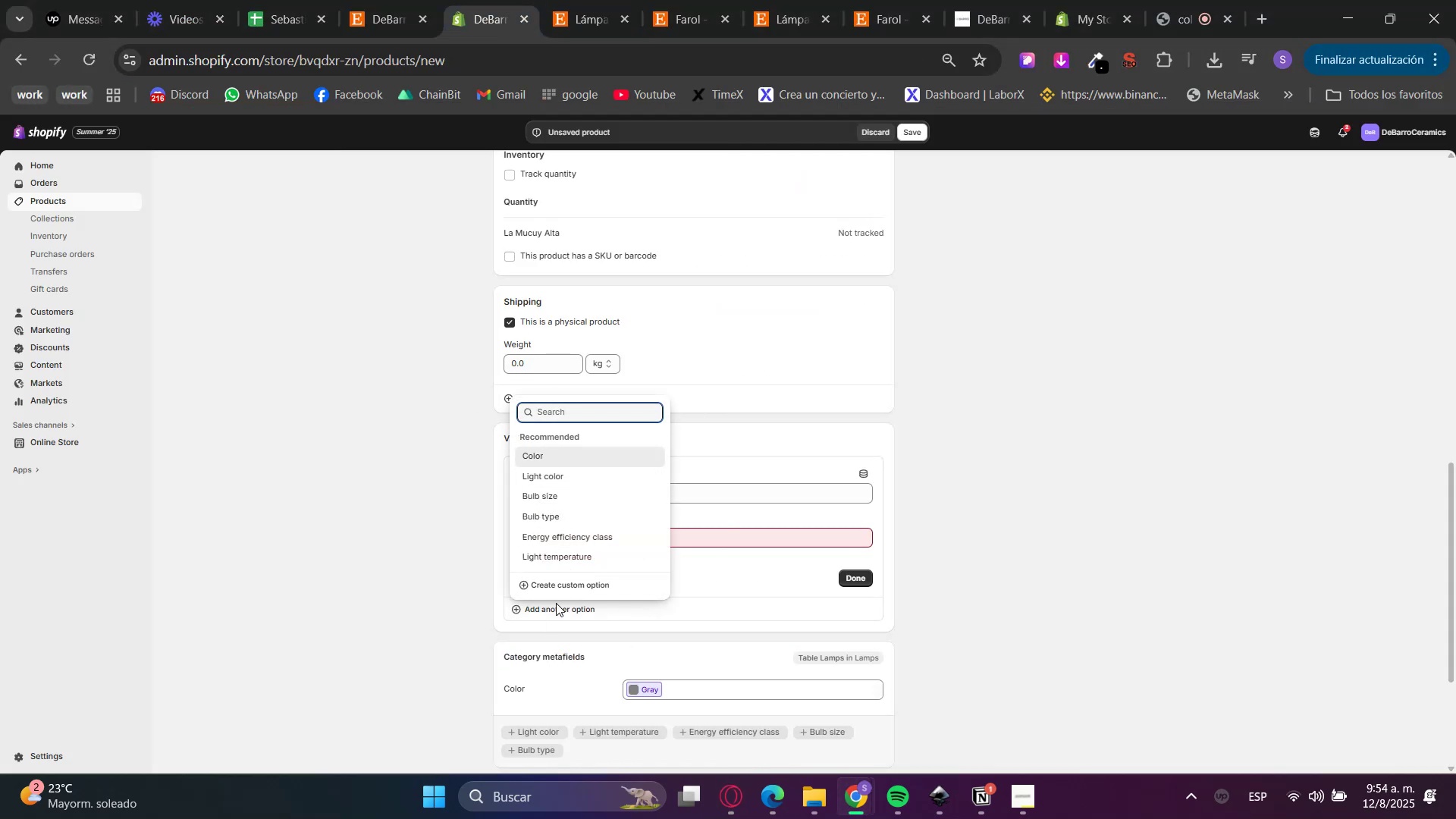 
left_click([551, 589])
 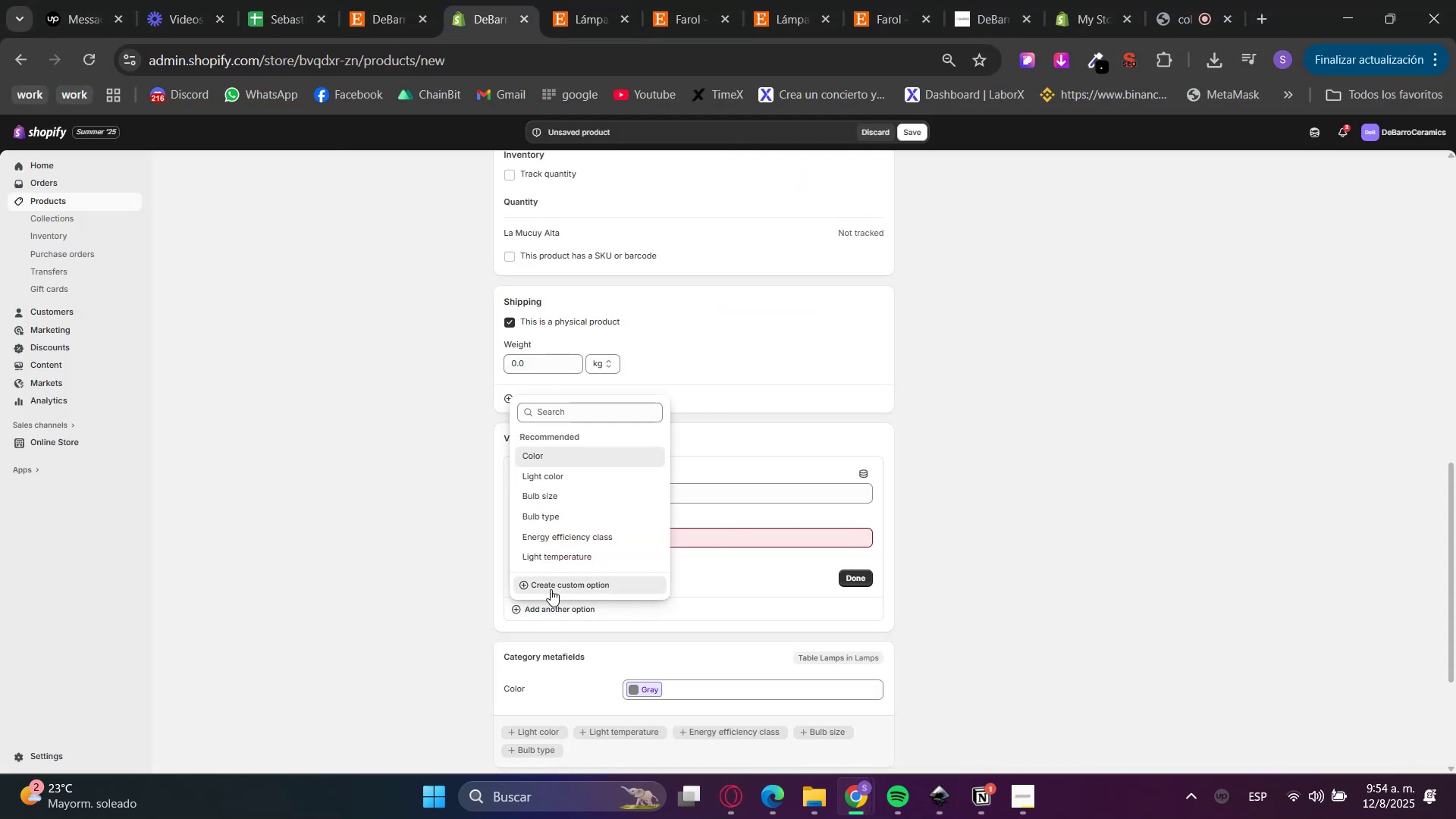 
left_click([574, 646])
 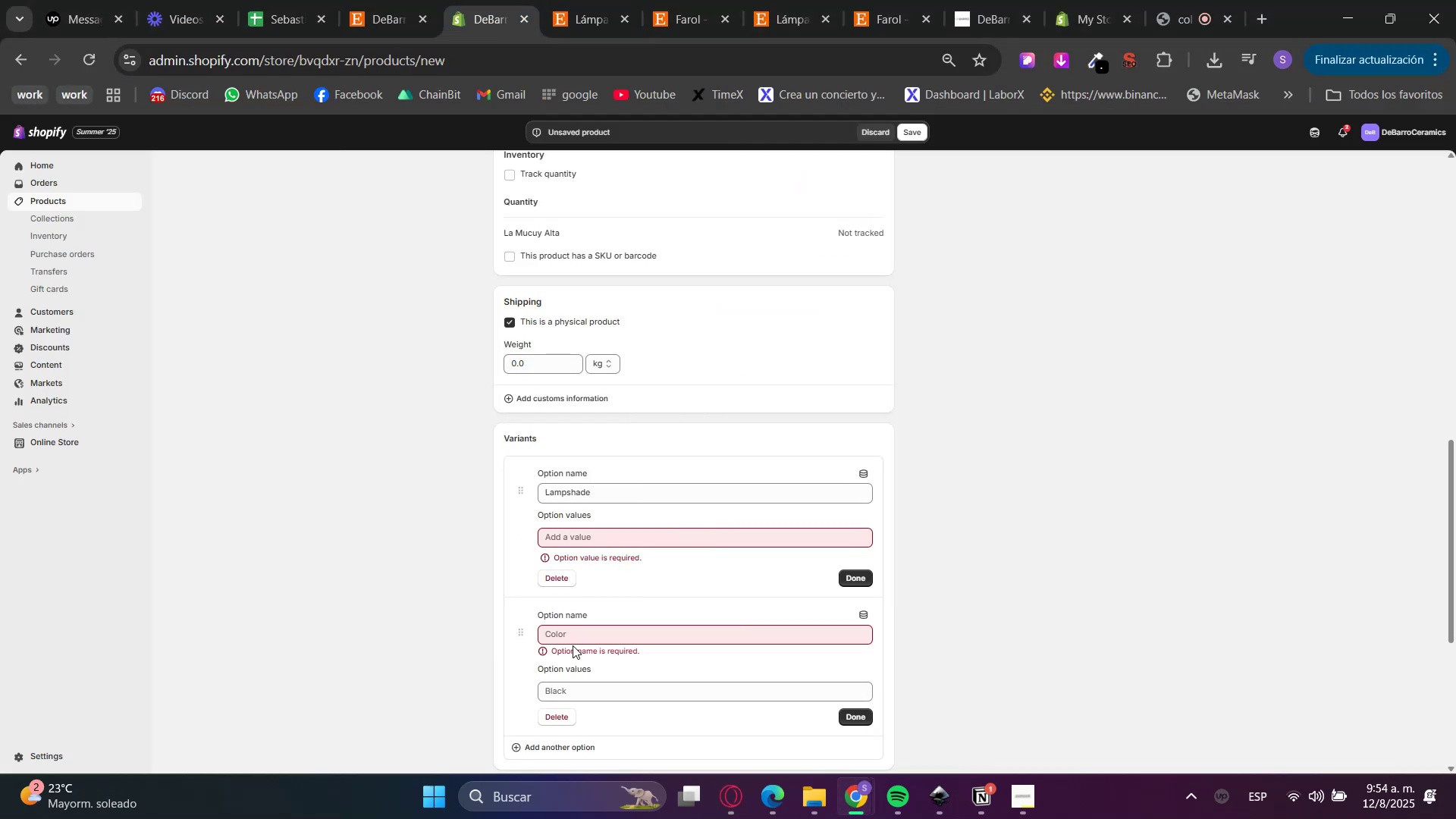 
double_click([572, 643])
 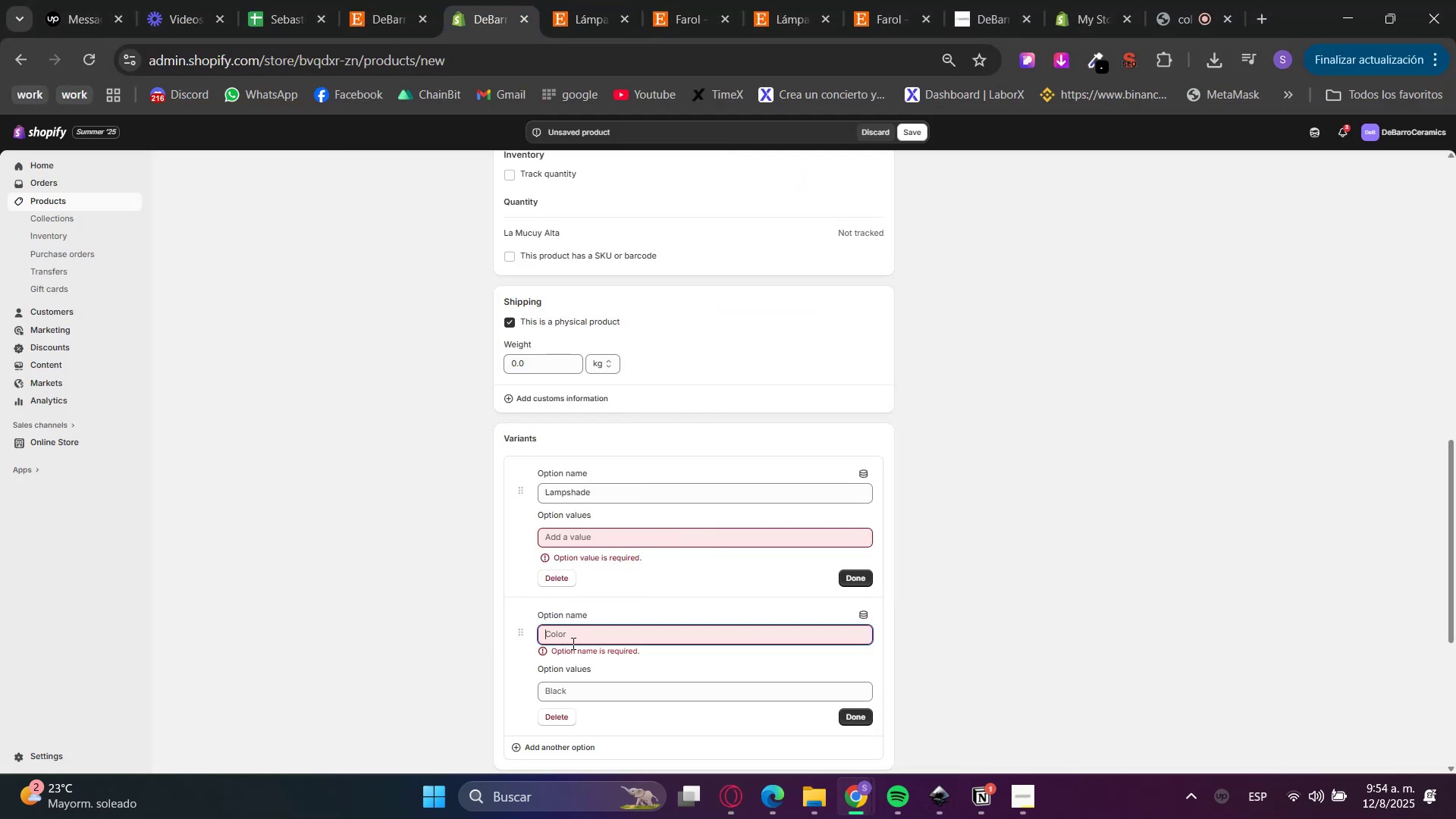 
key(Control+V)
 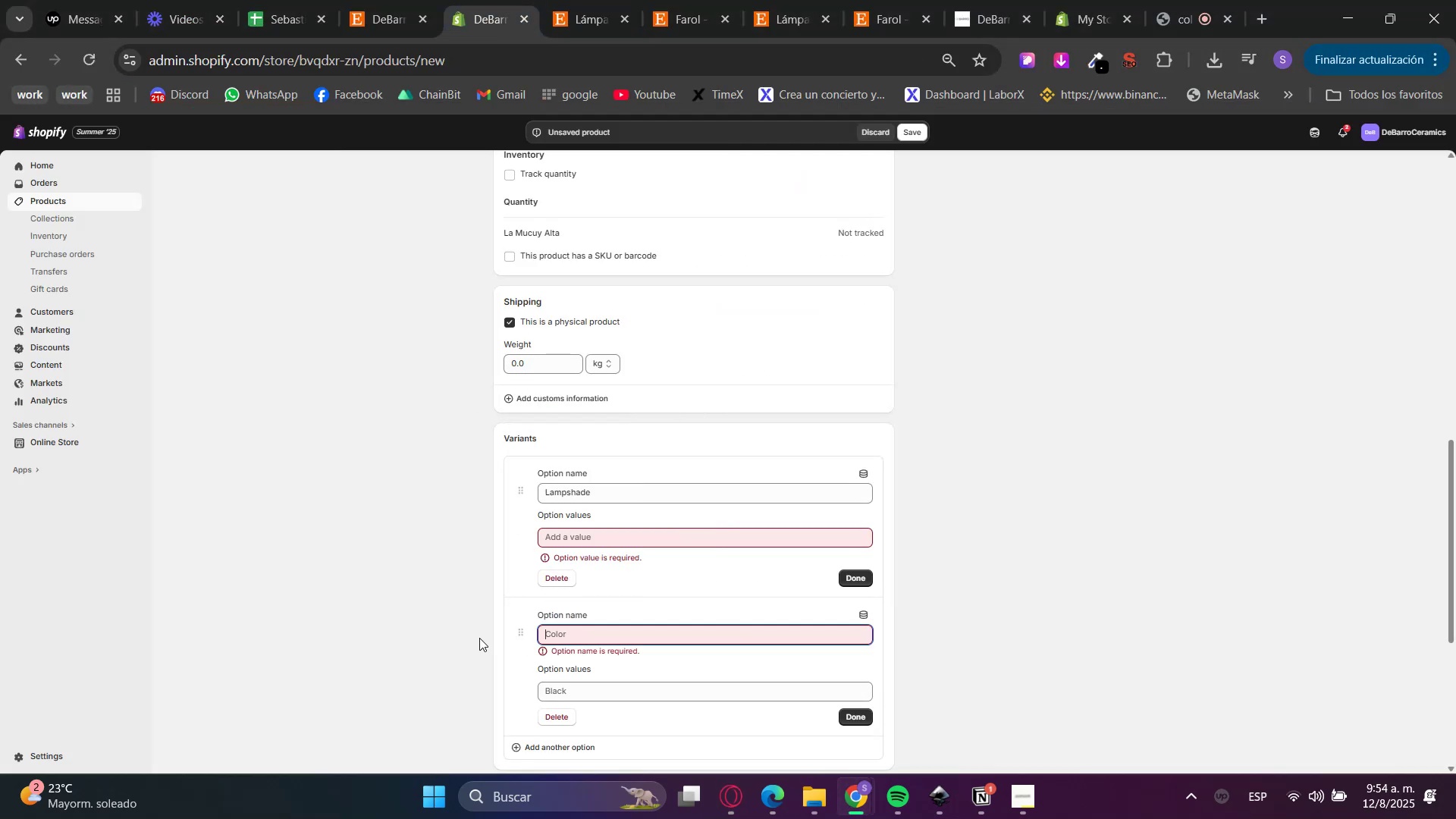 
triple_click([384, 625])
 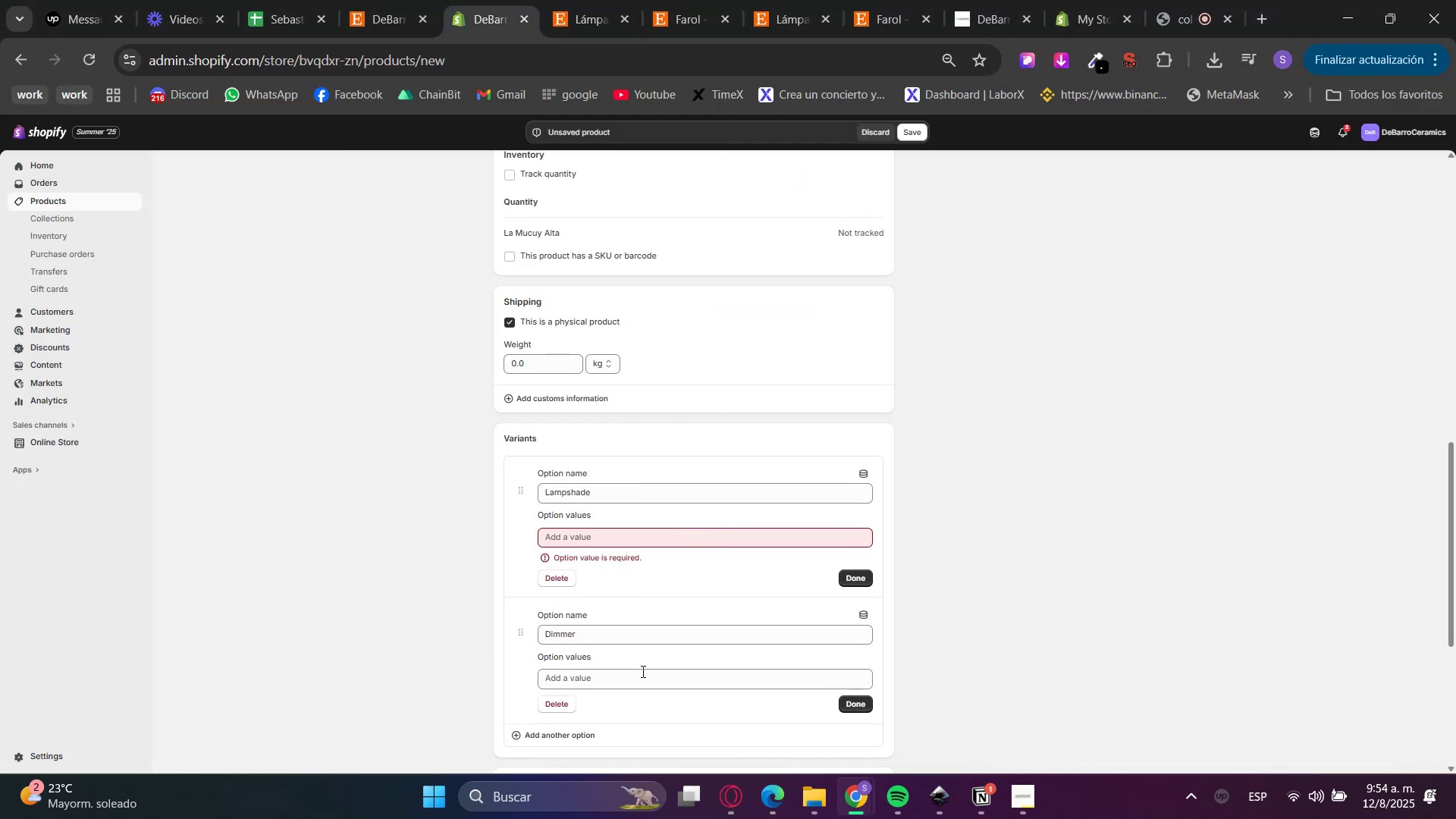 
triple_click([646, 680])
 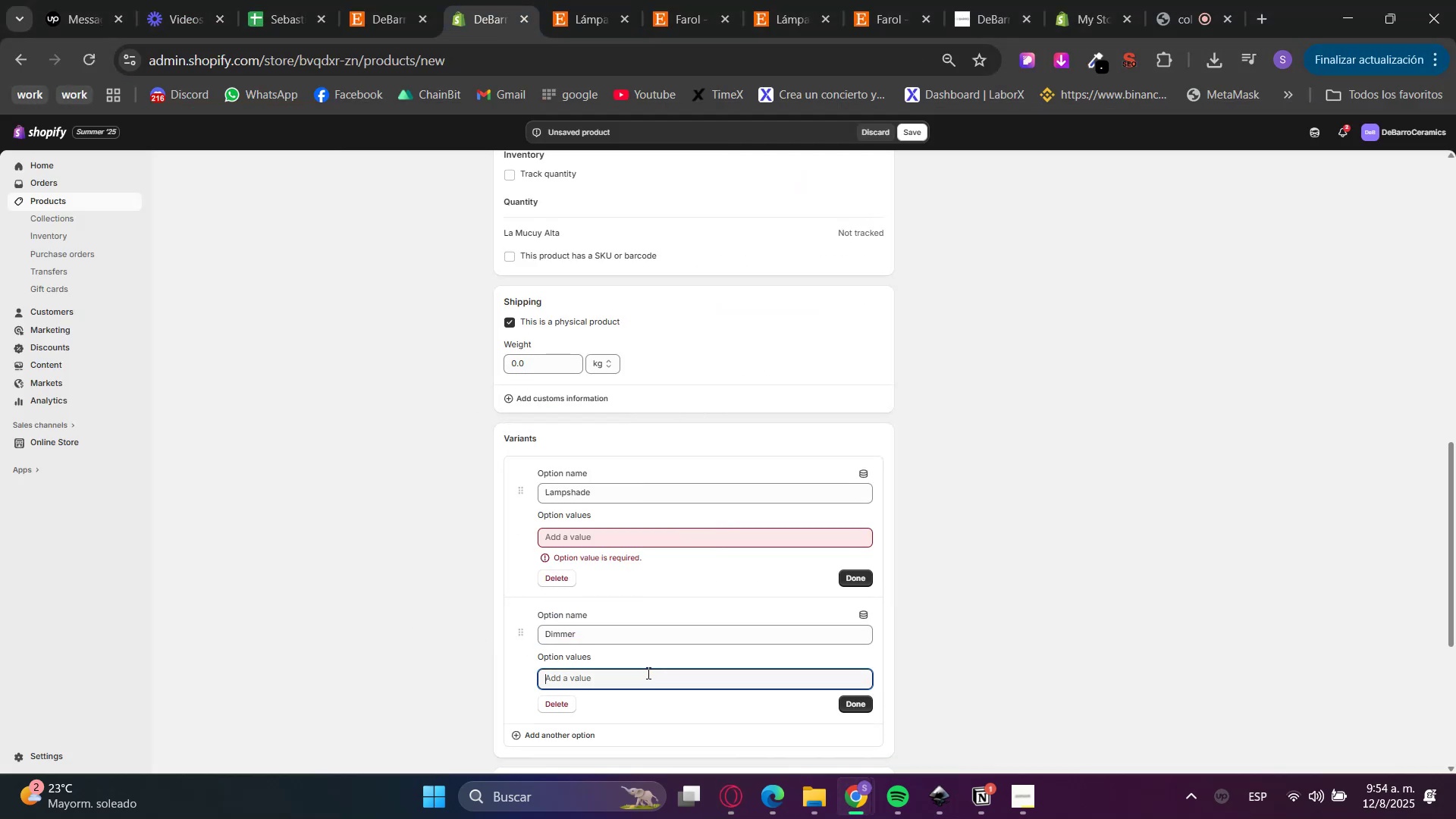 
type(Yes)
key(Tab)
type(No)
 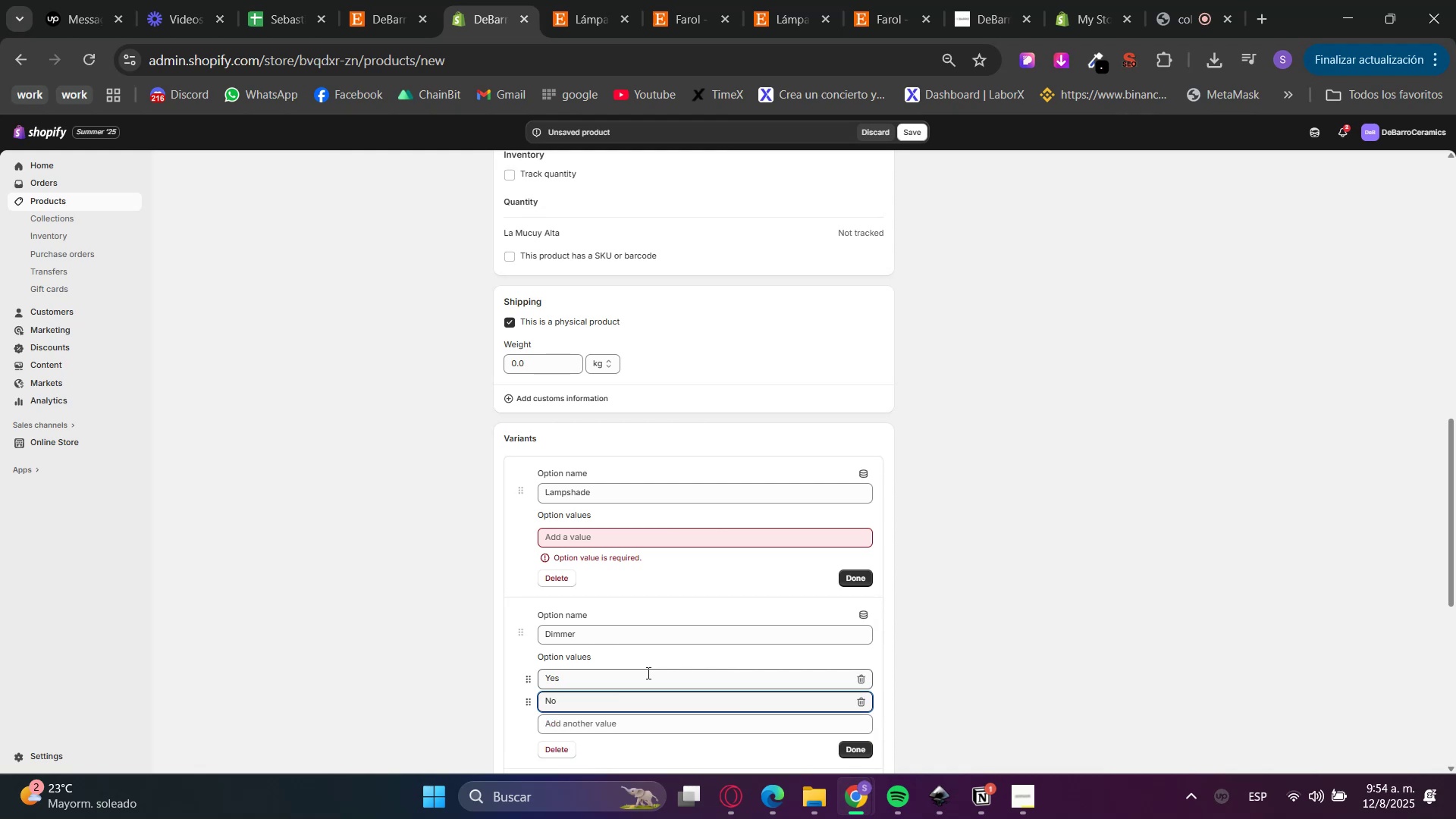 
left_click([410, 651])
 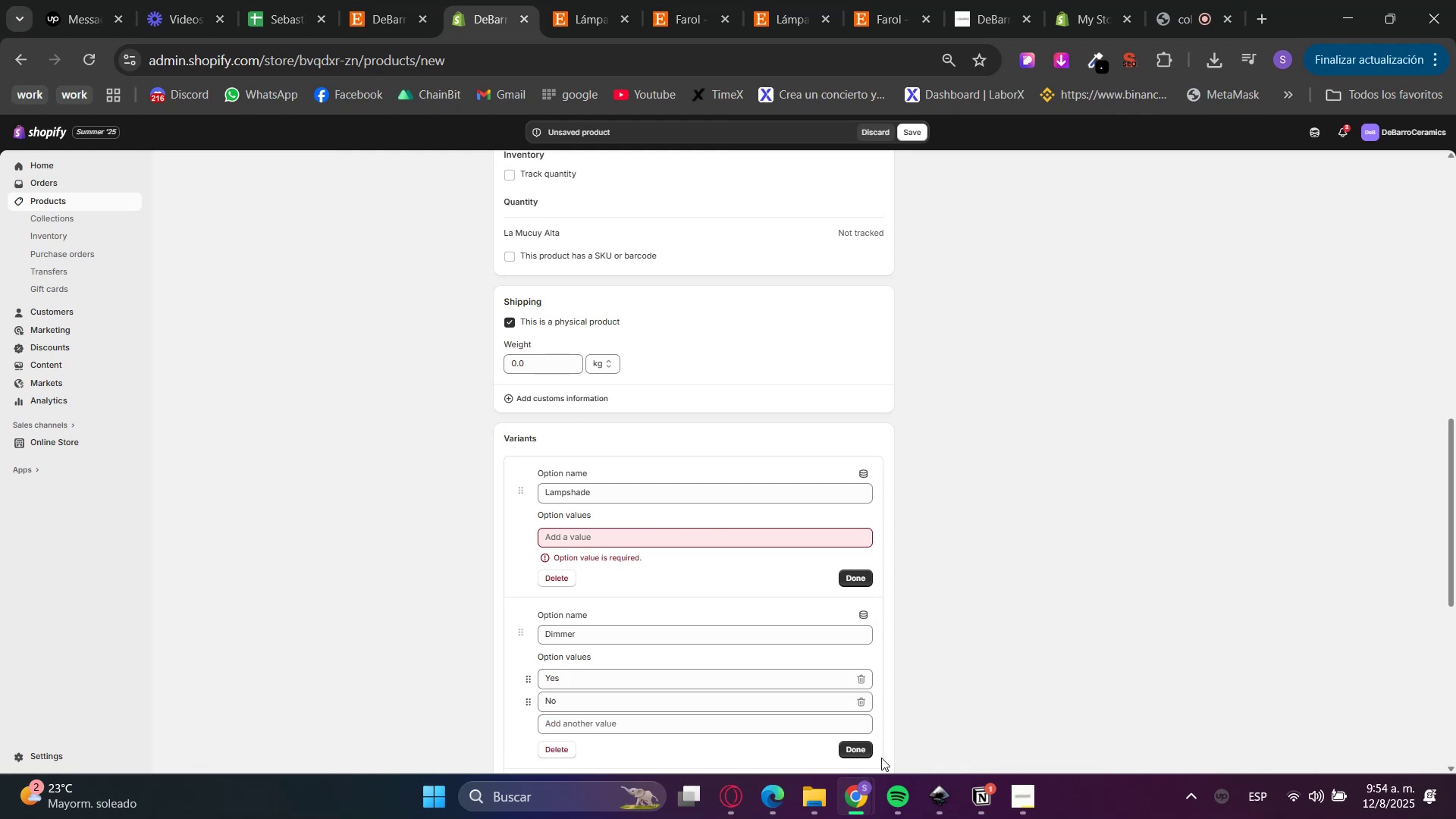 
left_click([868, 745])
 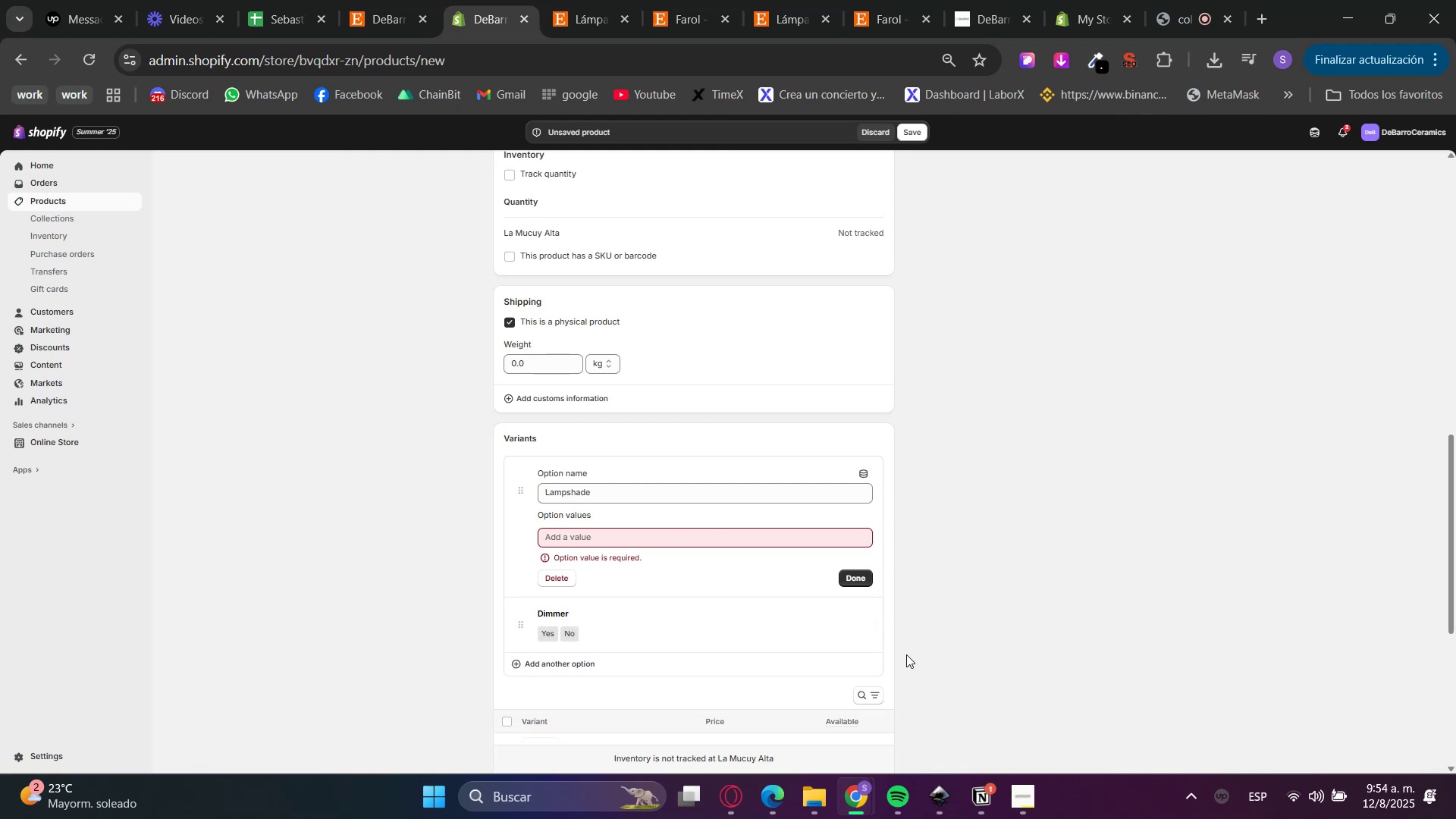 
scroll: coordinate [906, 654], scroll_direction: down, amount: 1.0
 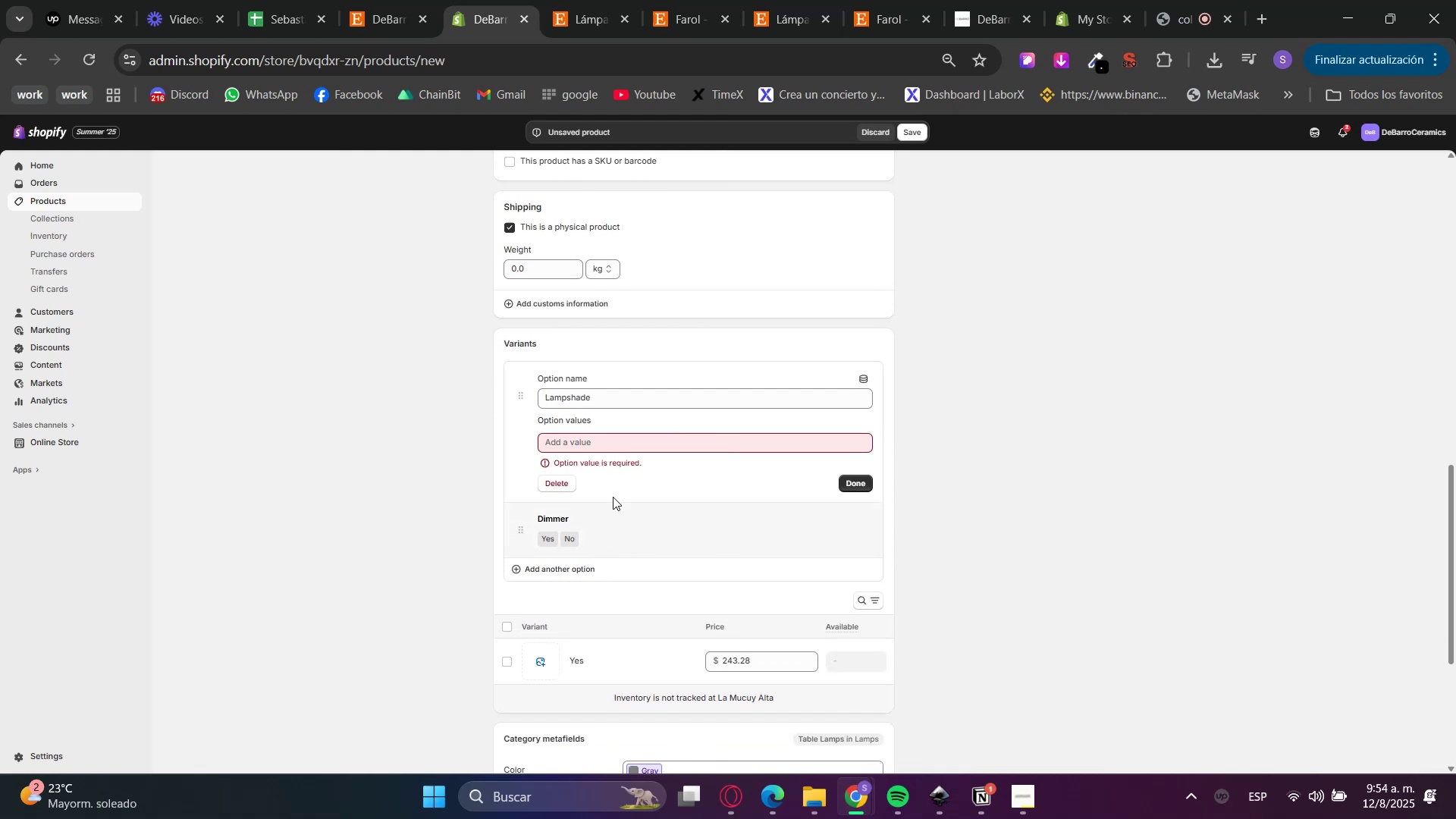 
left_click([608, 442])
 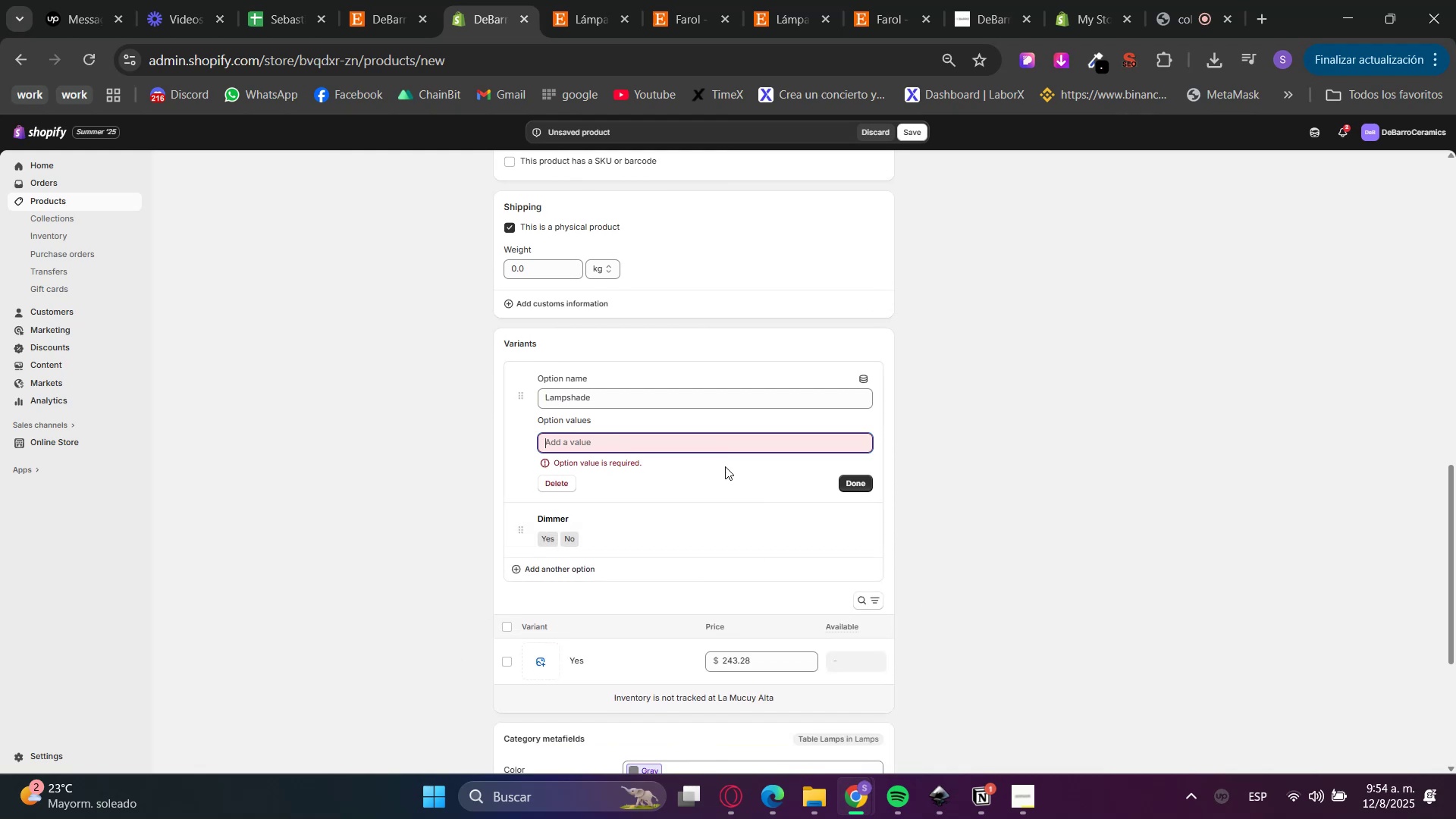 
double_click([740, 815])
 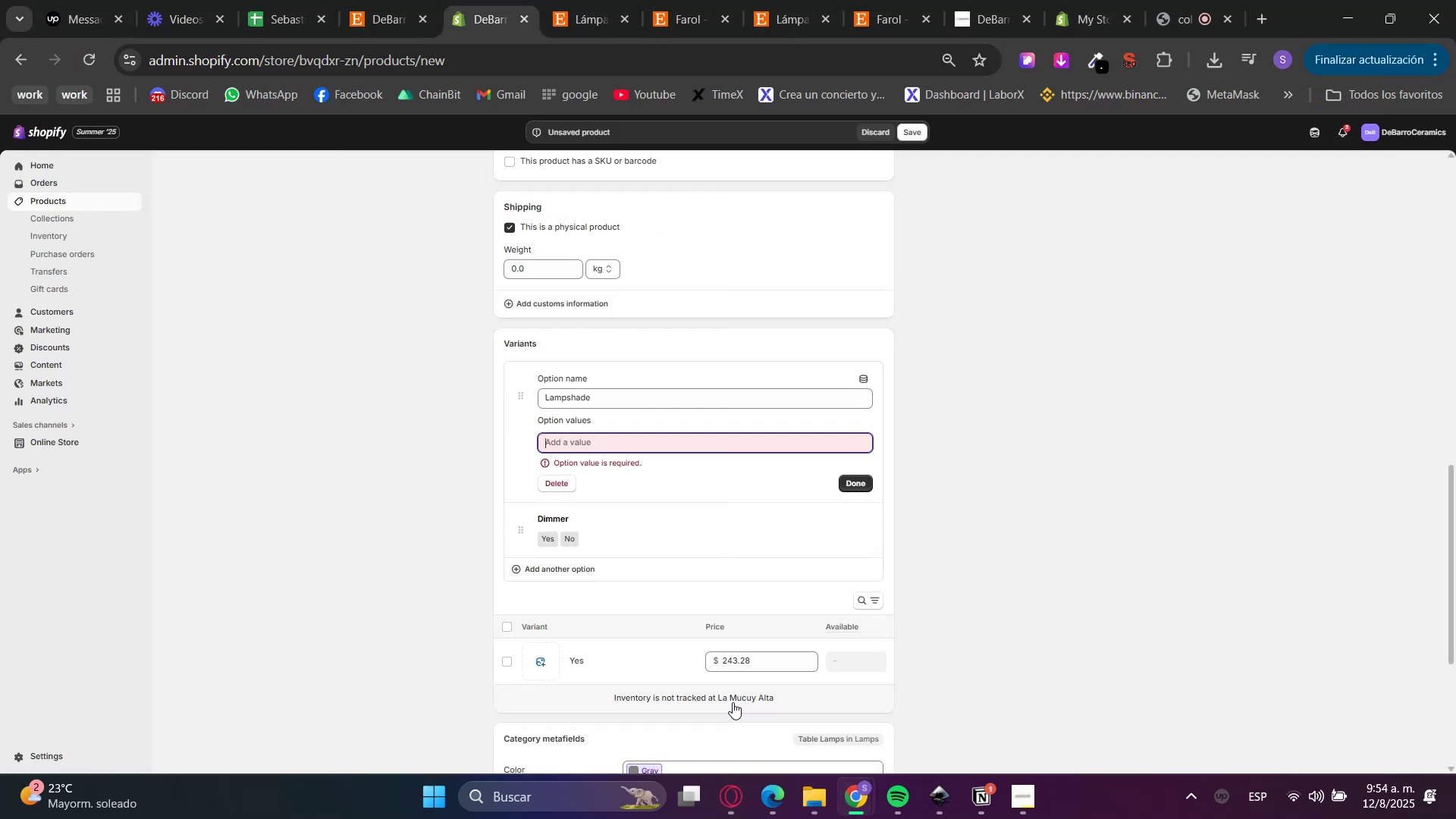 
left_click([740, 799])
 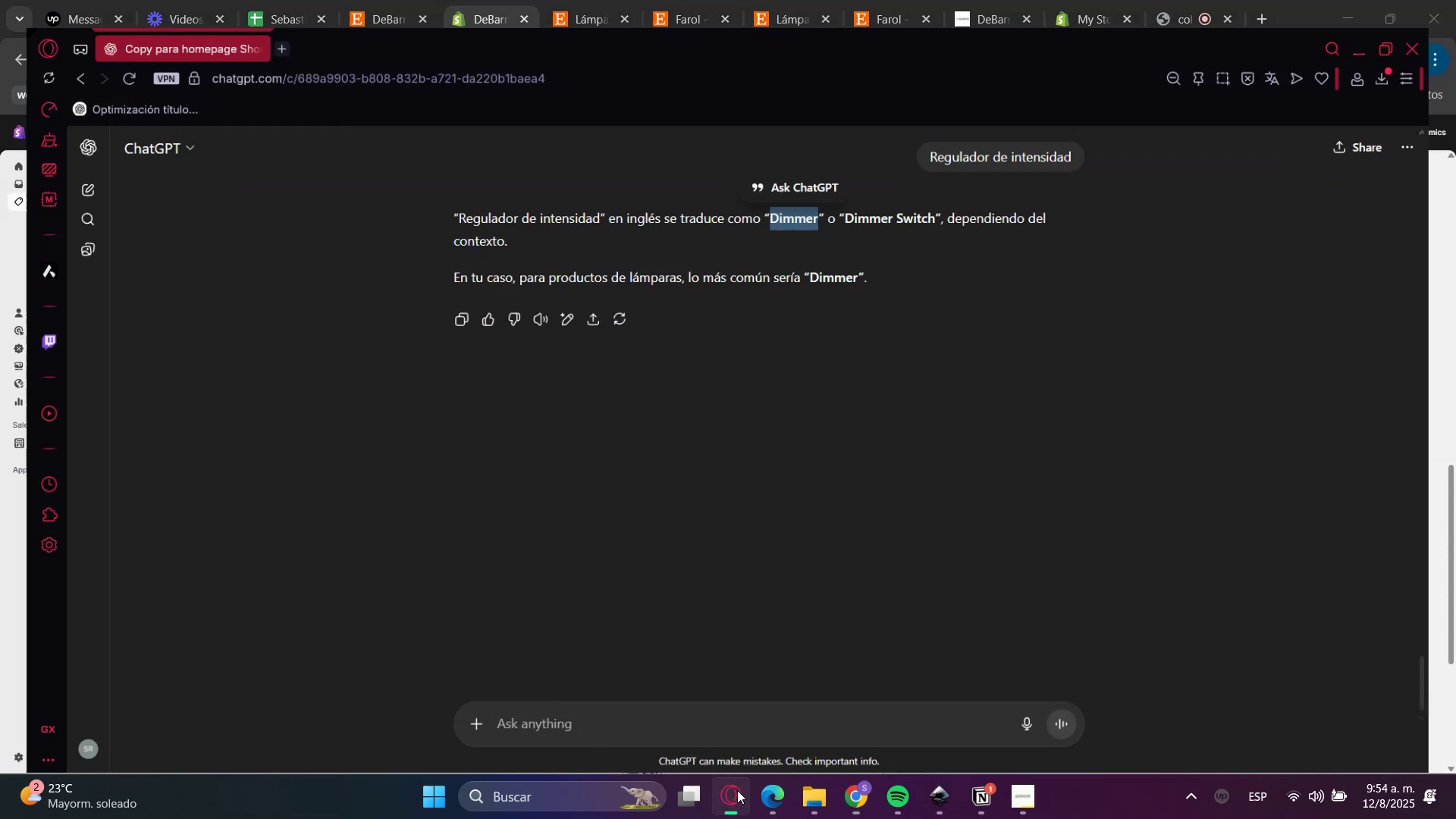 
scroll: coordinate [688, 632], scroll_direction: up, amount: 5.0
 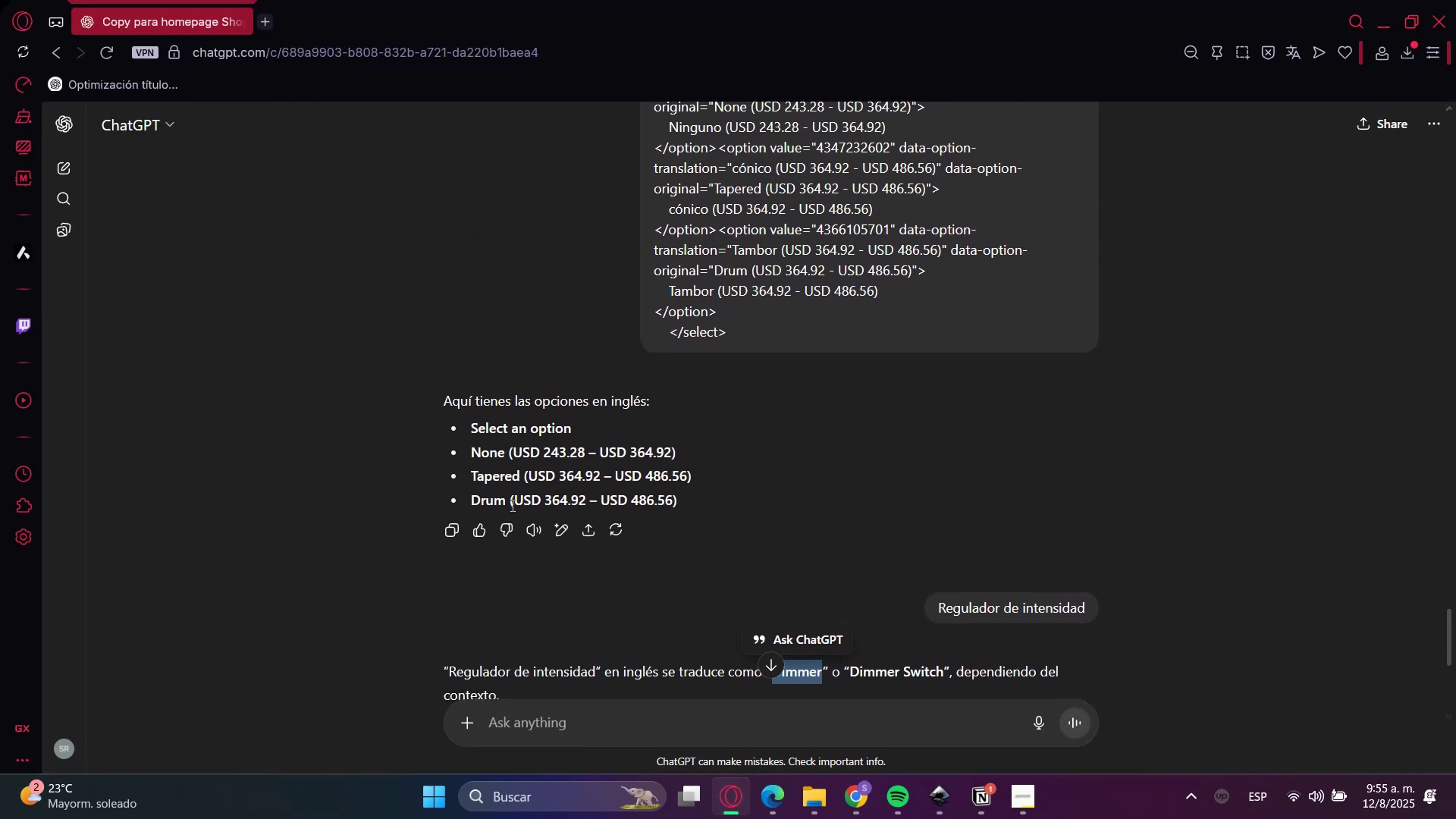 
double_click([498, 473])
 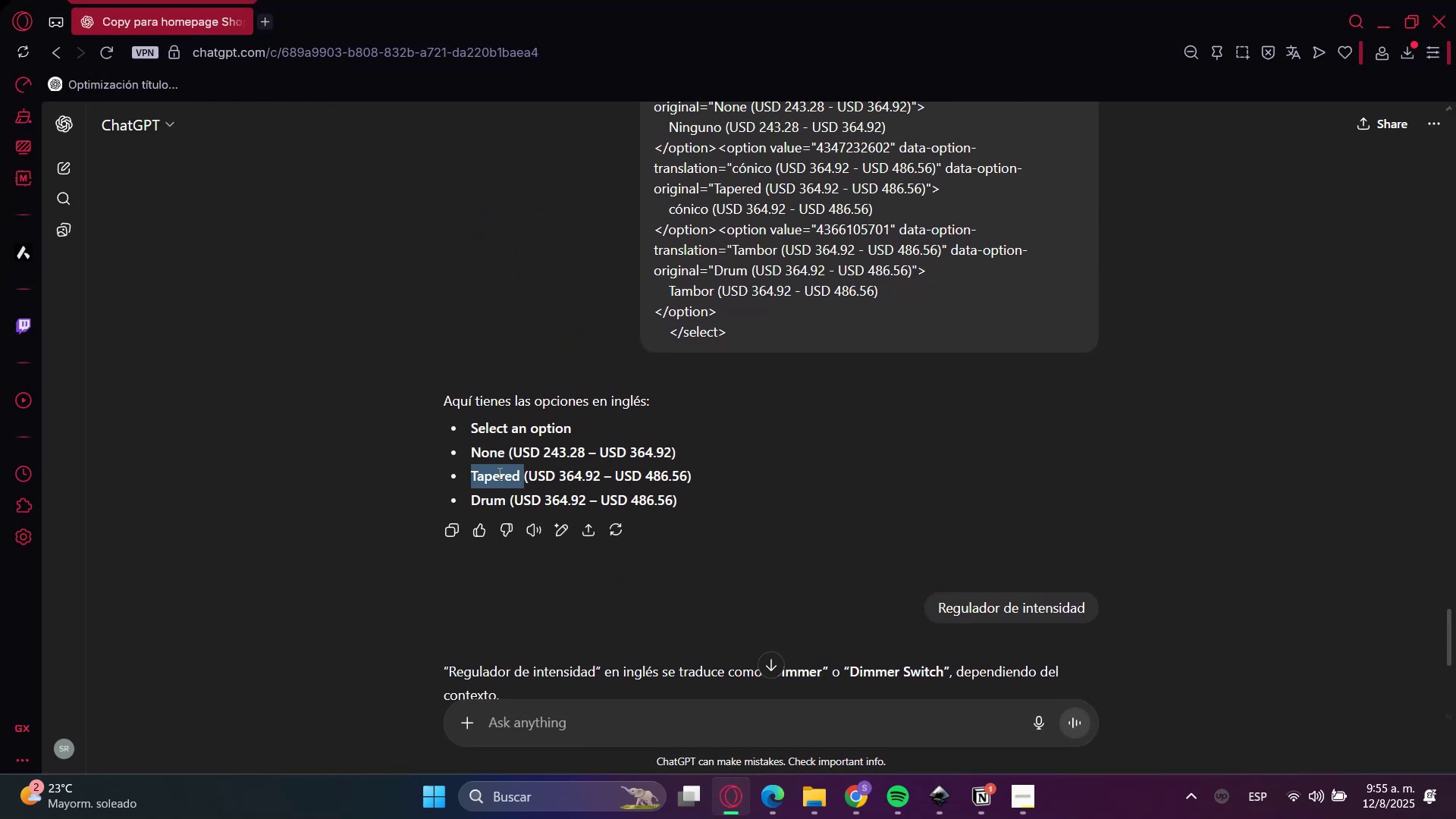 
key(Control+C)
 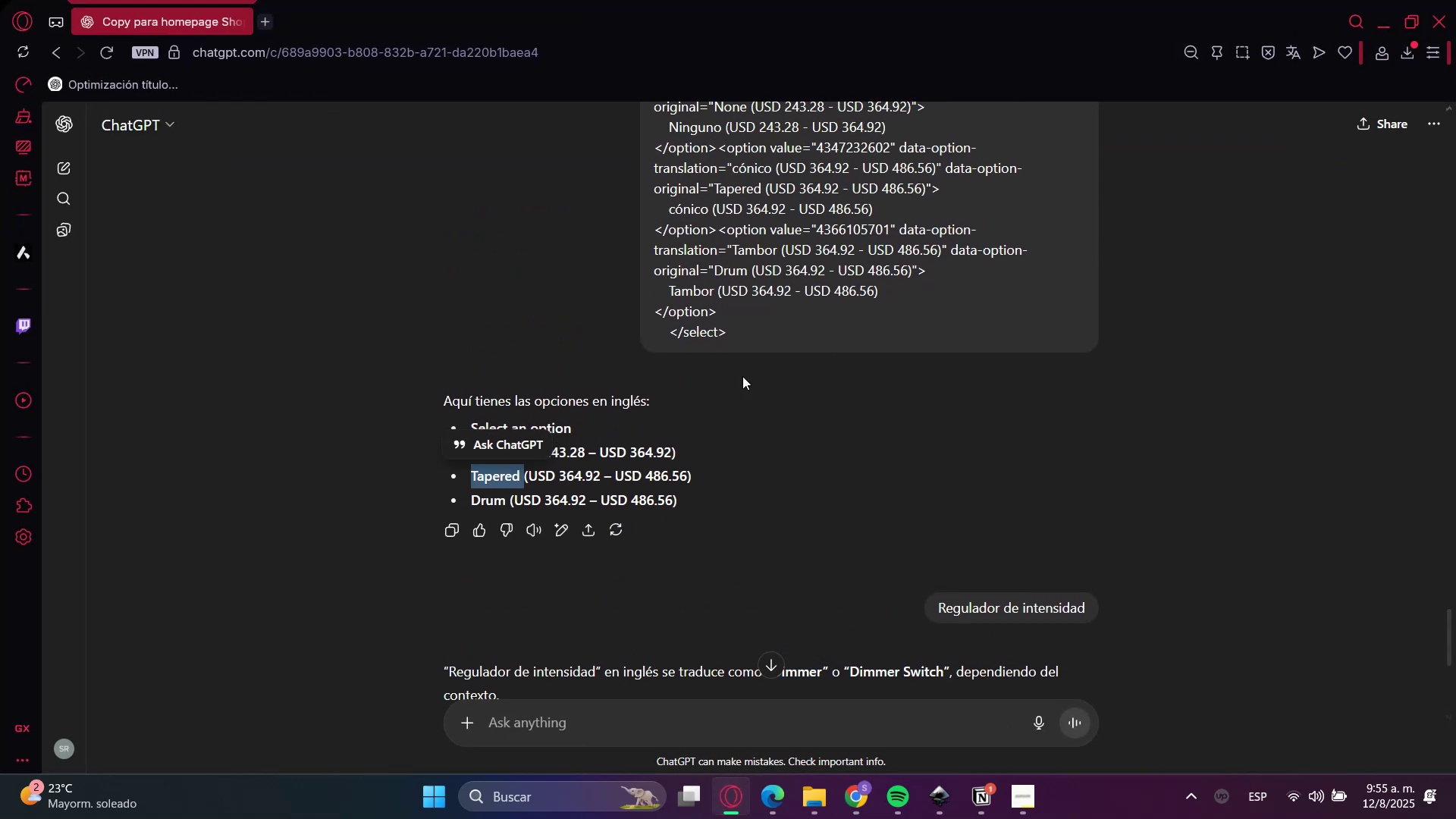 
key(Control+C)
 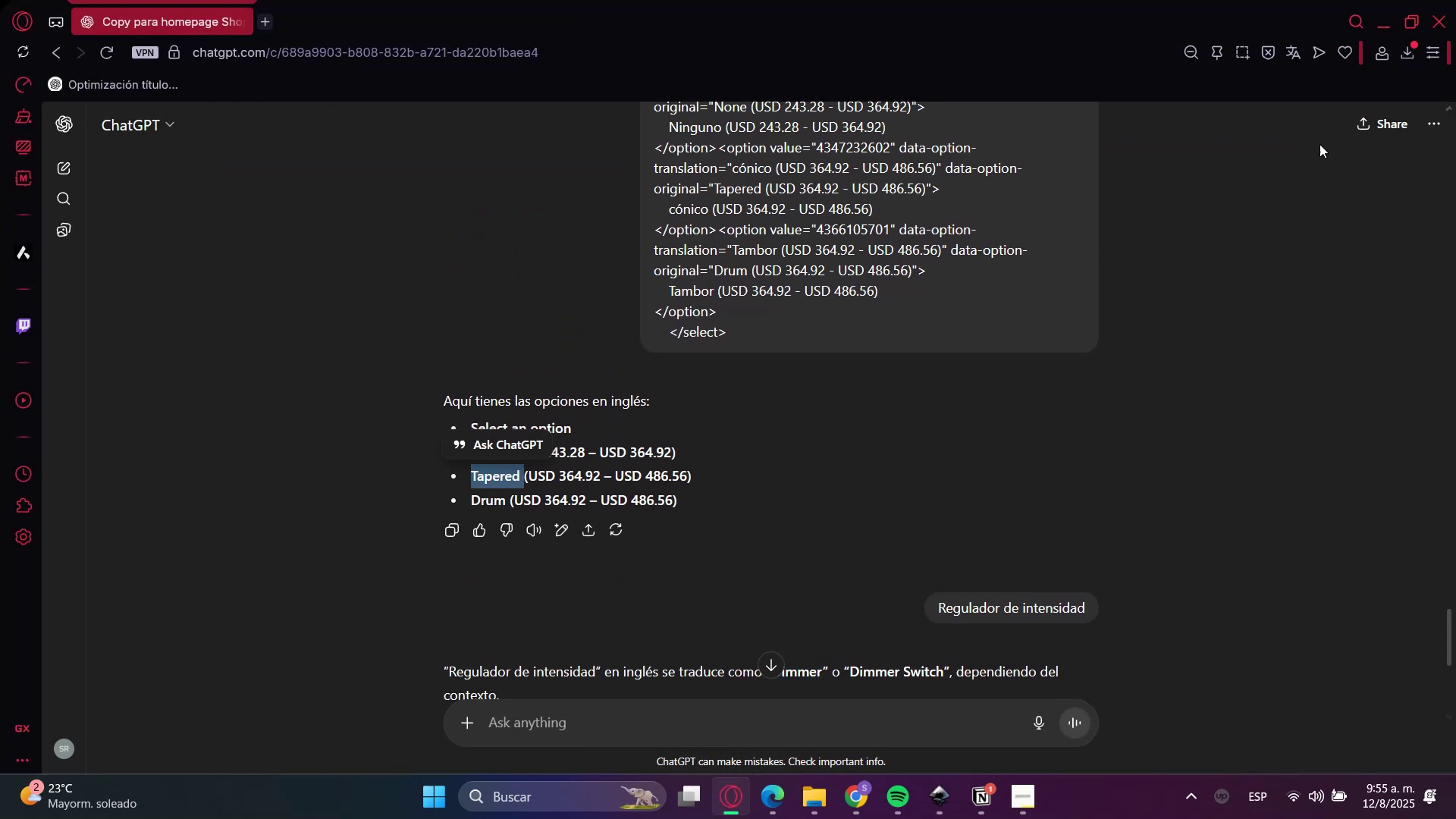 
key(Control+C)
 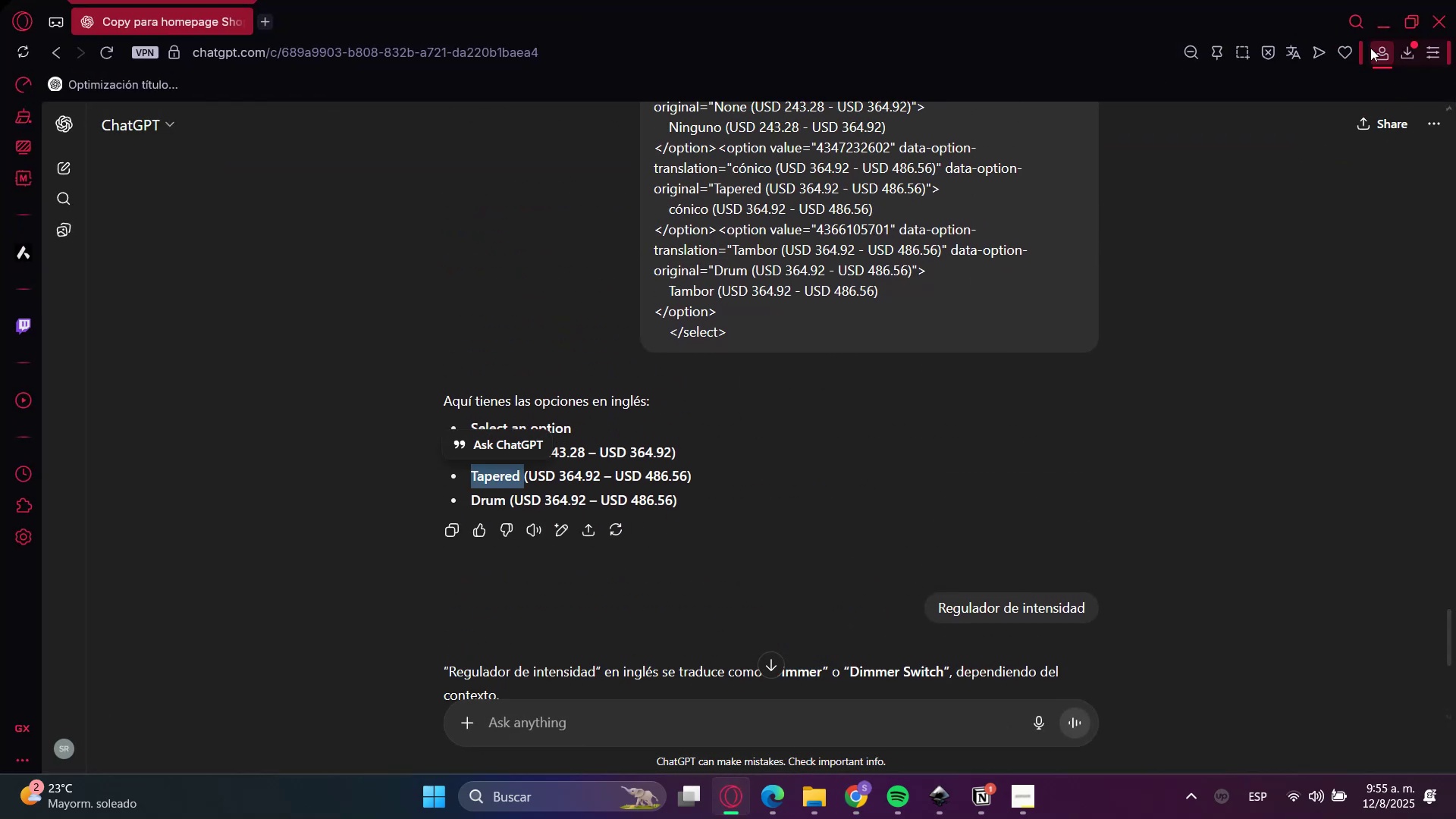 
left_click([1374, 16])
 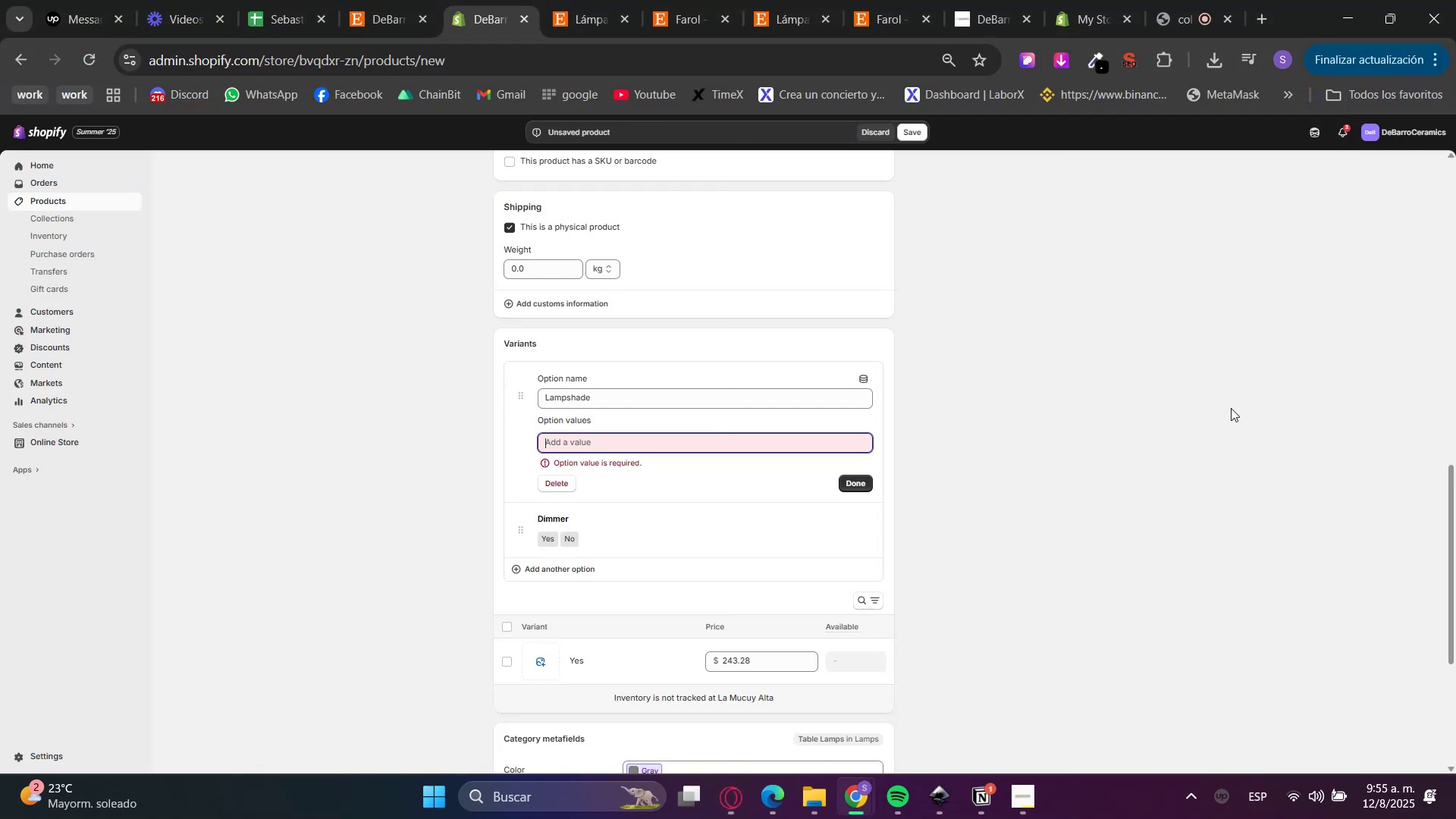 
type(NN)
key(Backspace)
type(one)
key(Tab)
 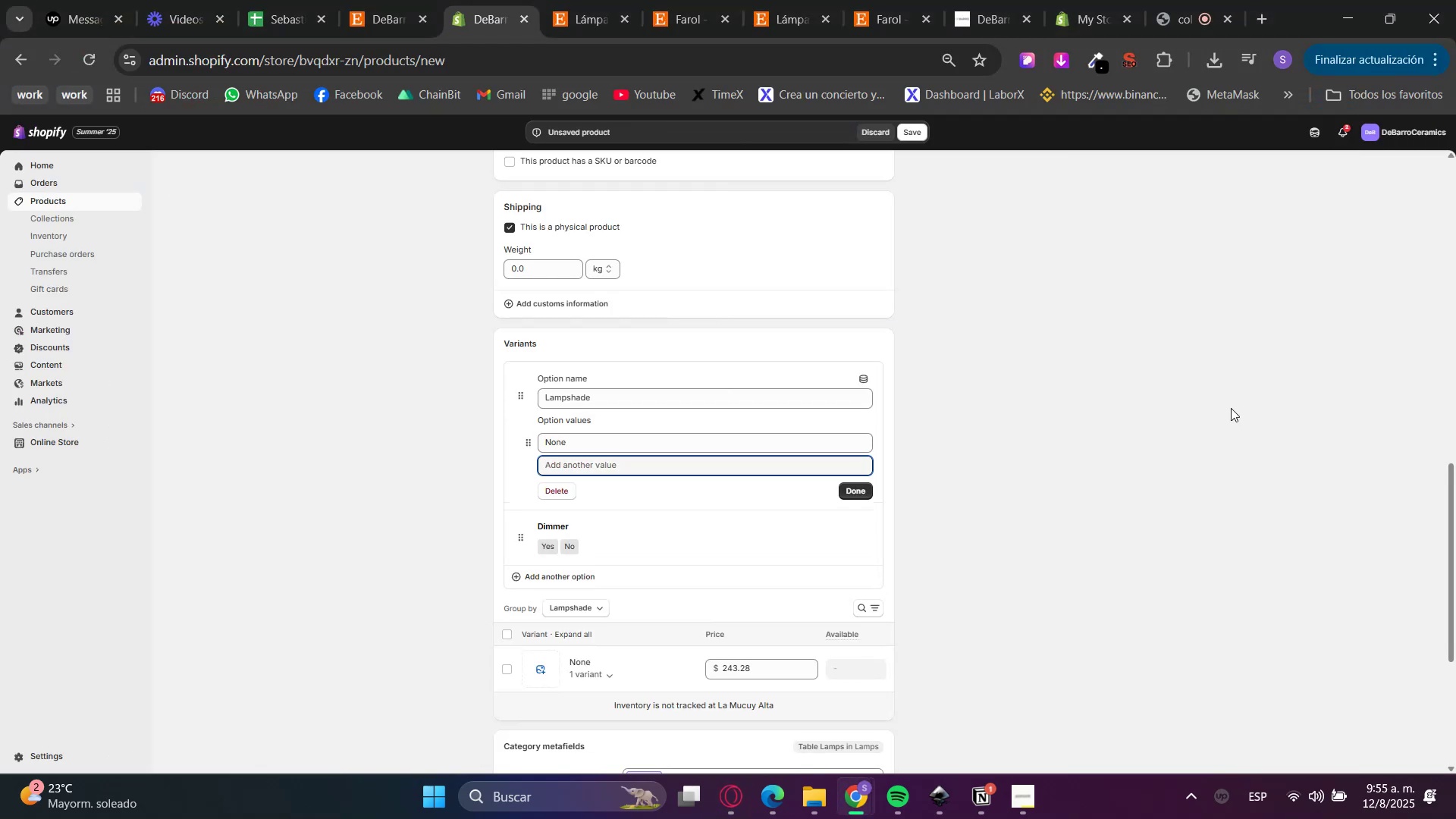 
key(Control+ControlLeft)
 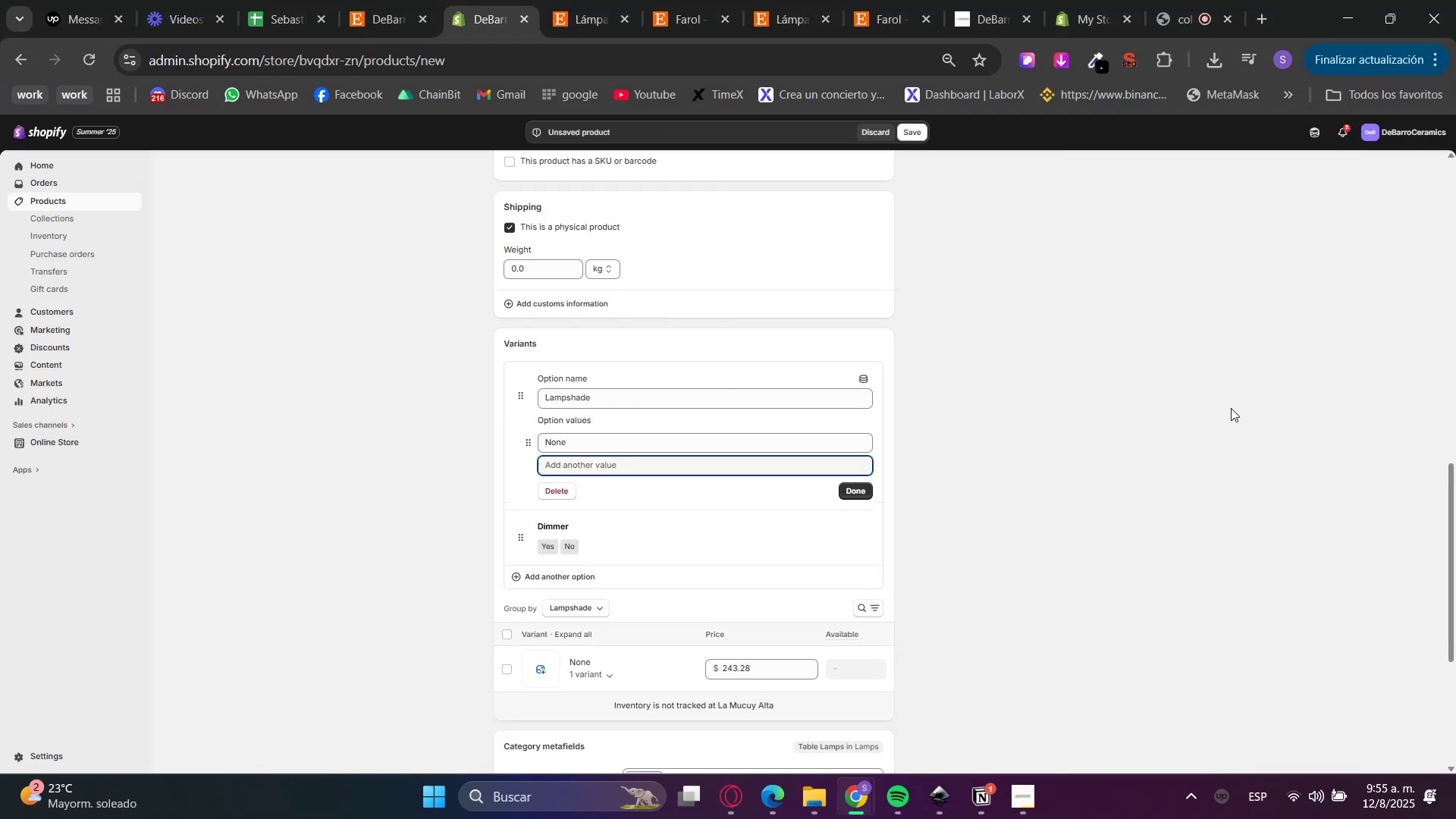 
key(Control+V)
 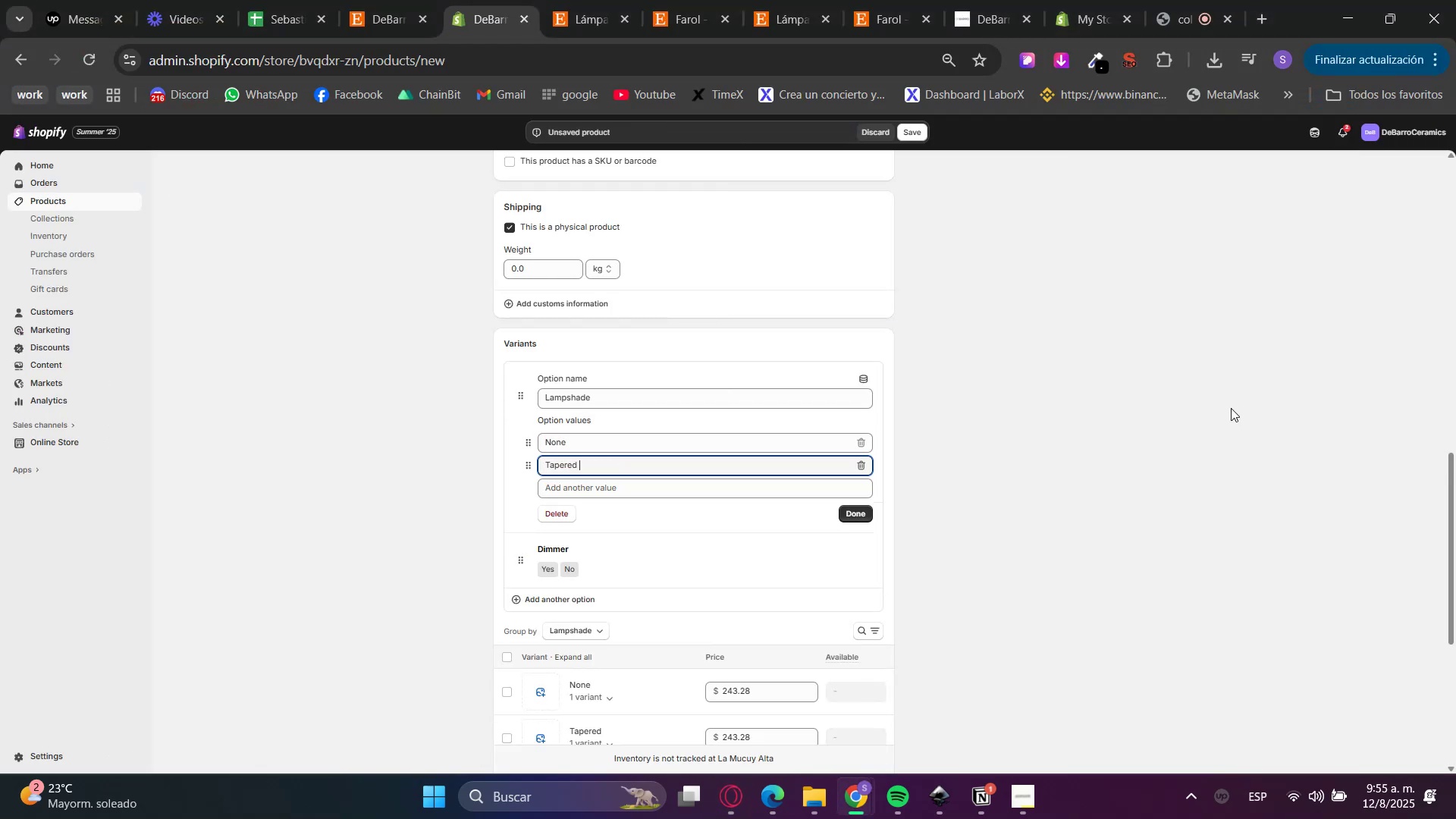 
left_click([1155, 456])
 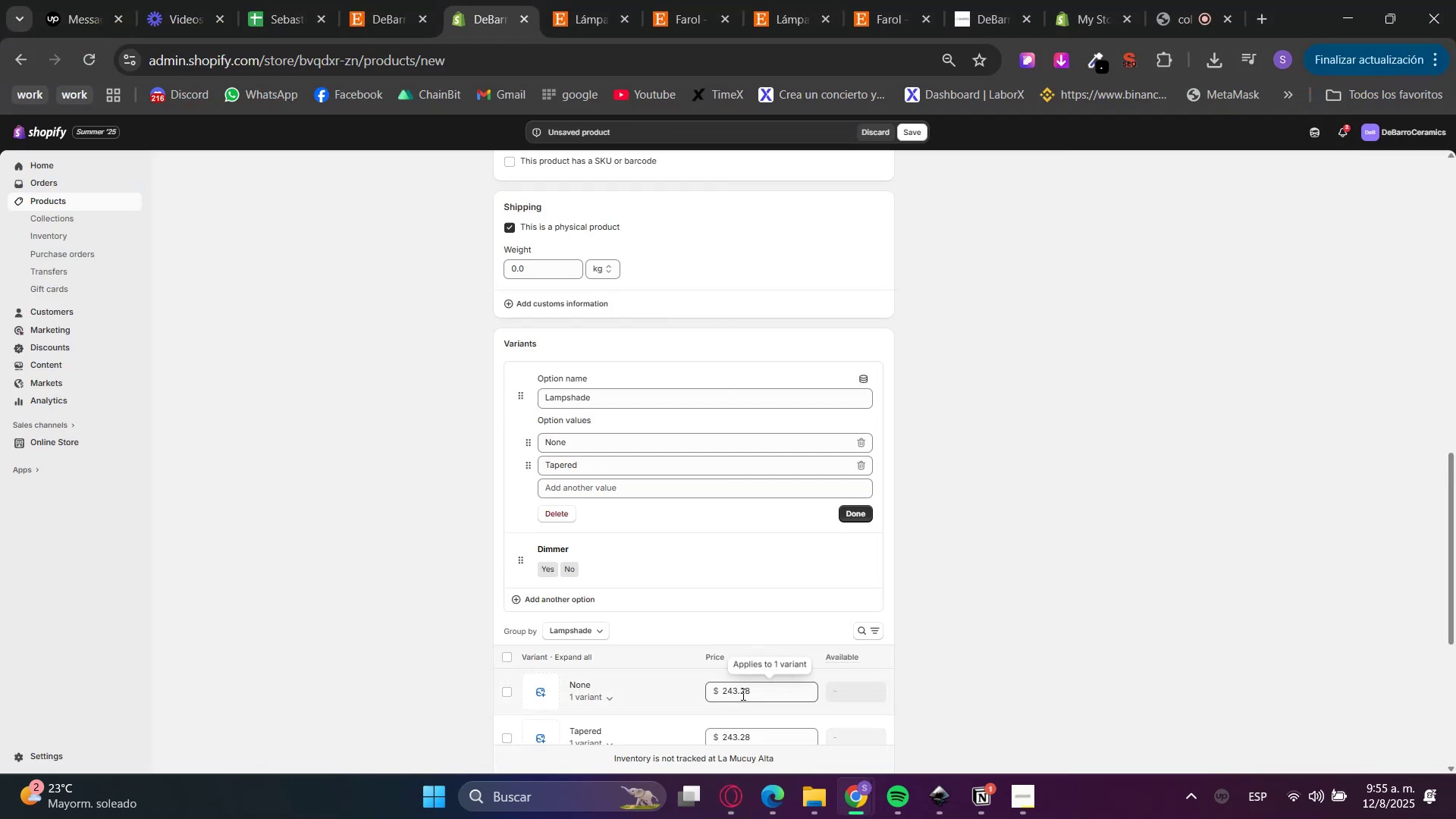 
left_click([739, 807])
 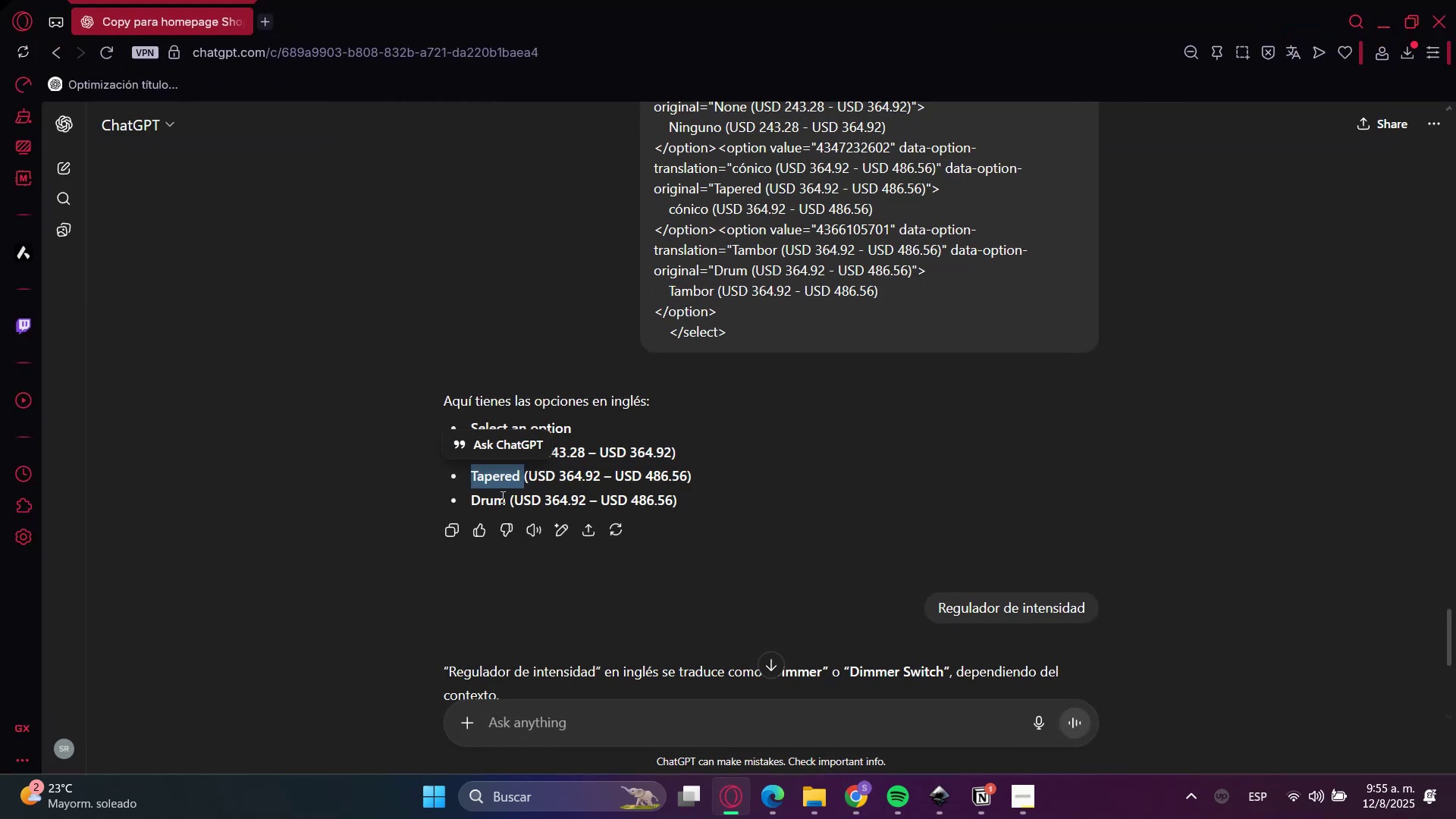 
double_click([497, 500])
 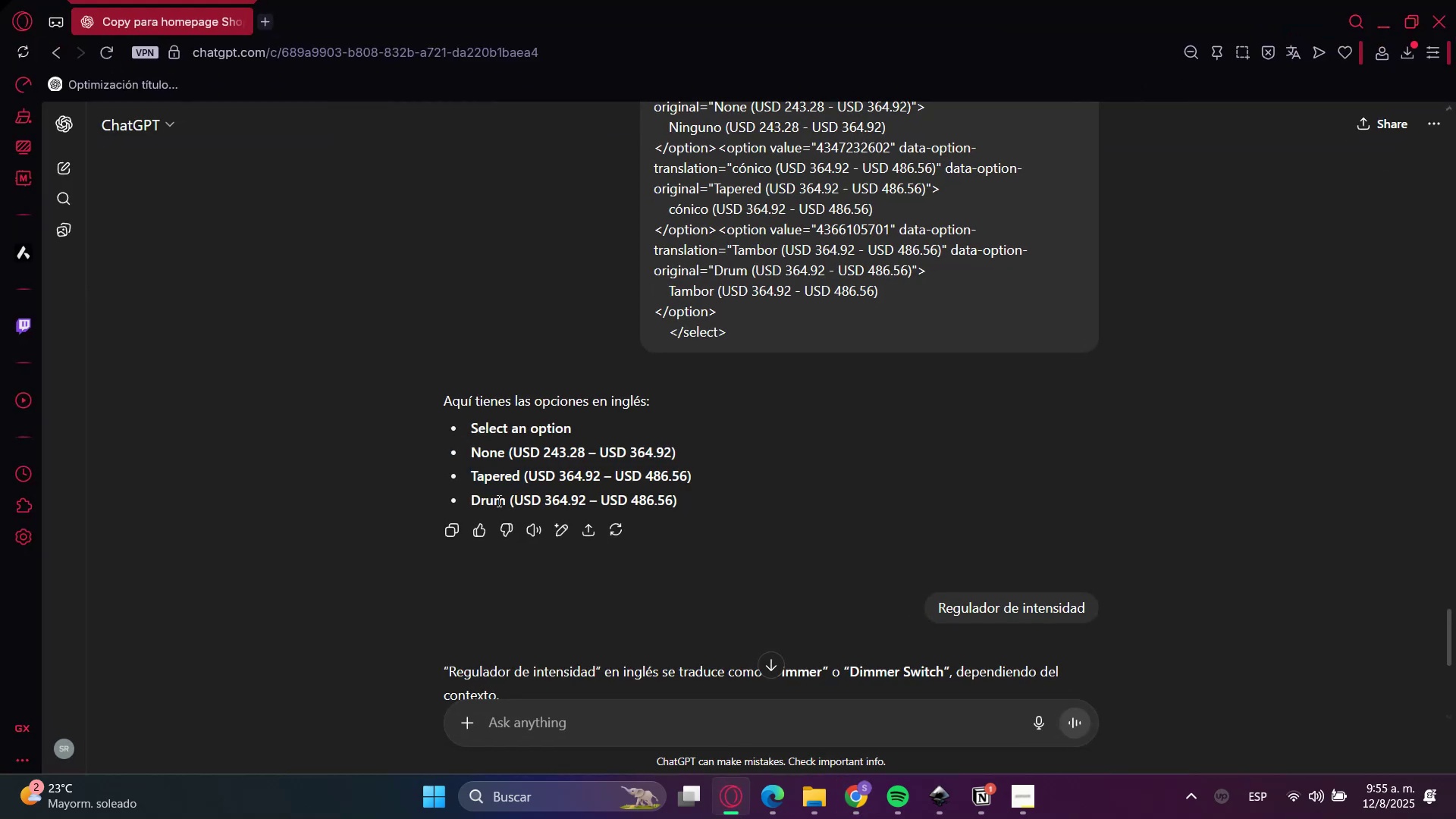 
key(Control+C)
 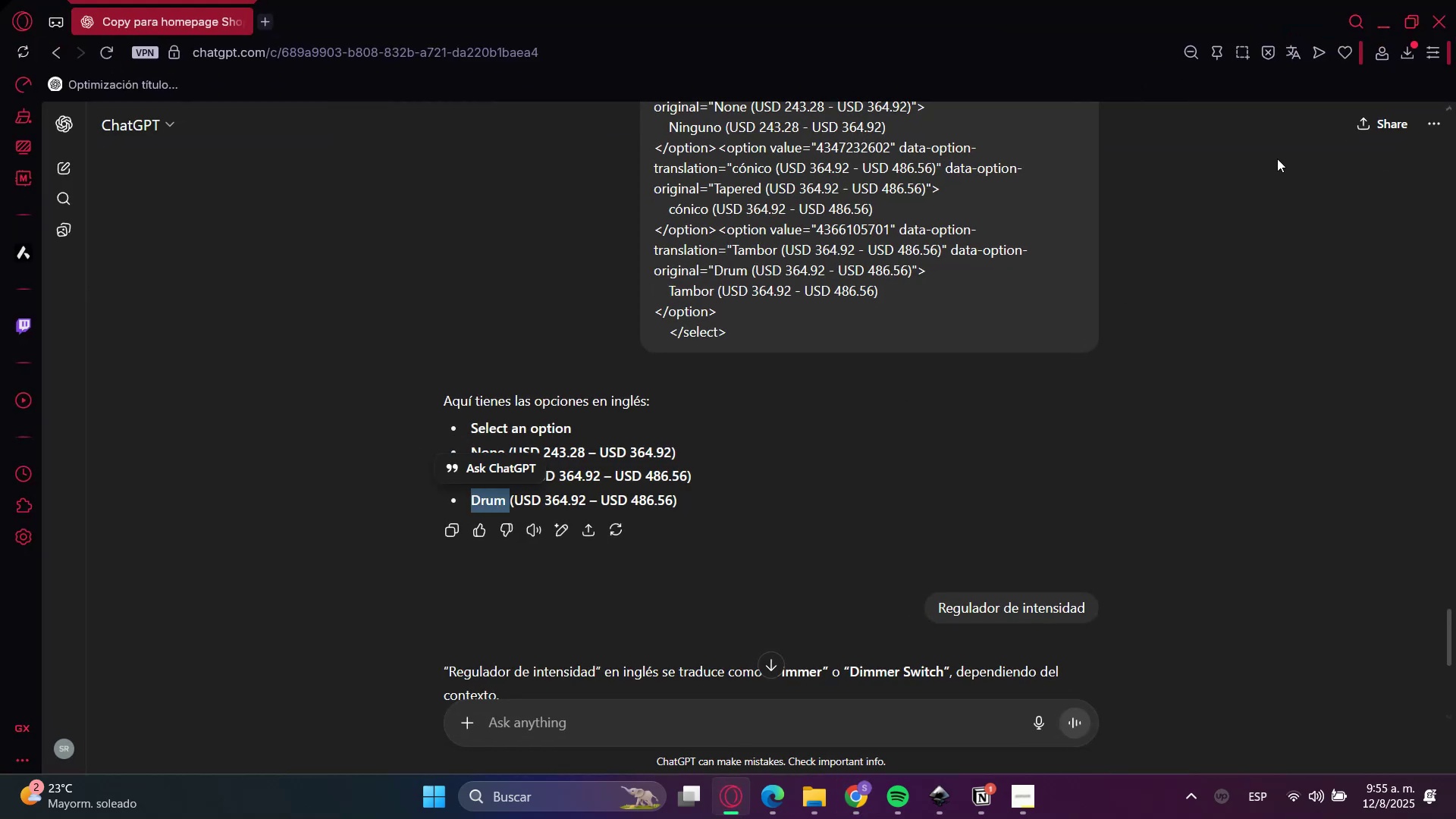 
key(Control+C)
 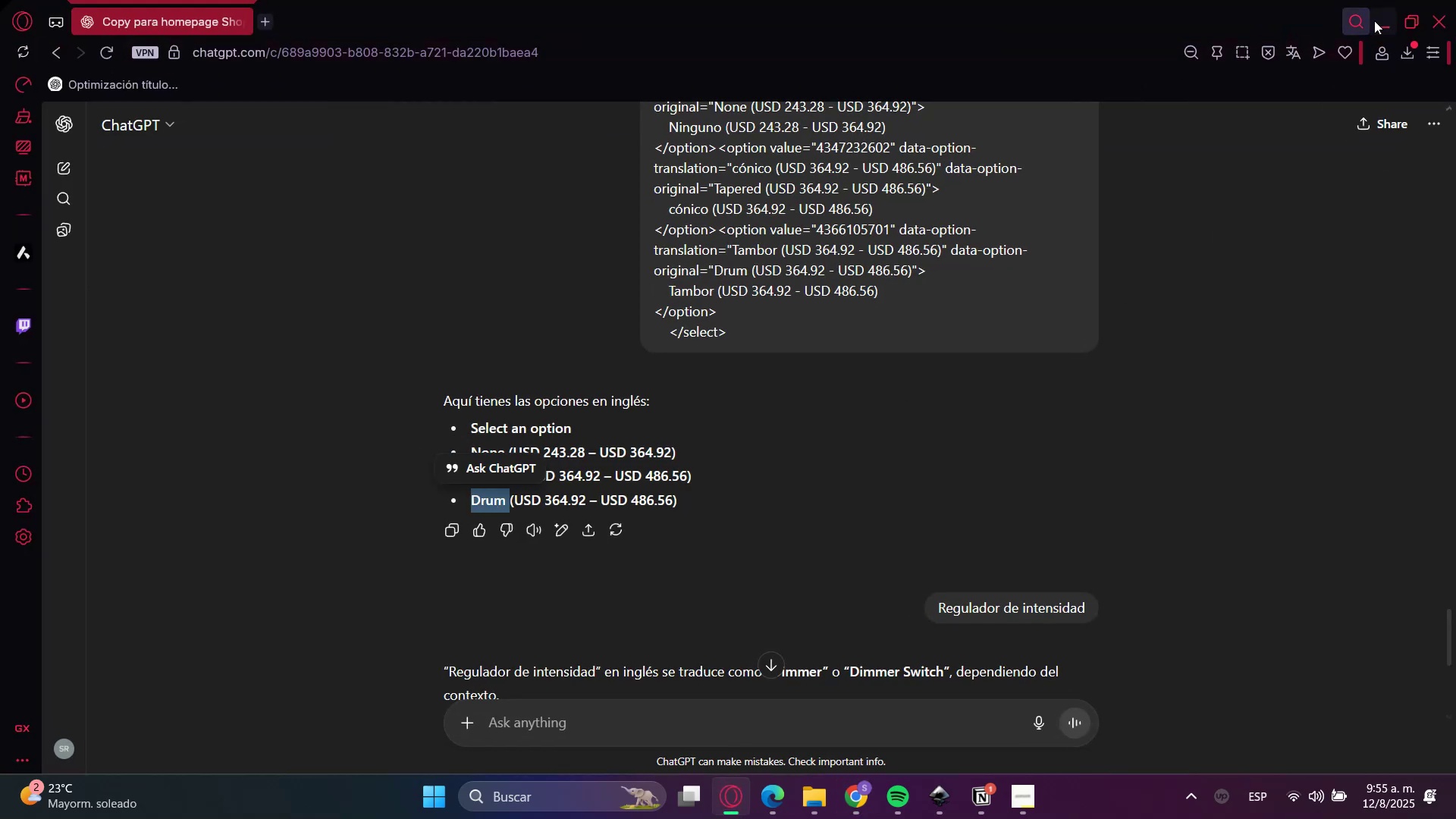 
left_click([1374, 20])
 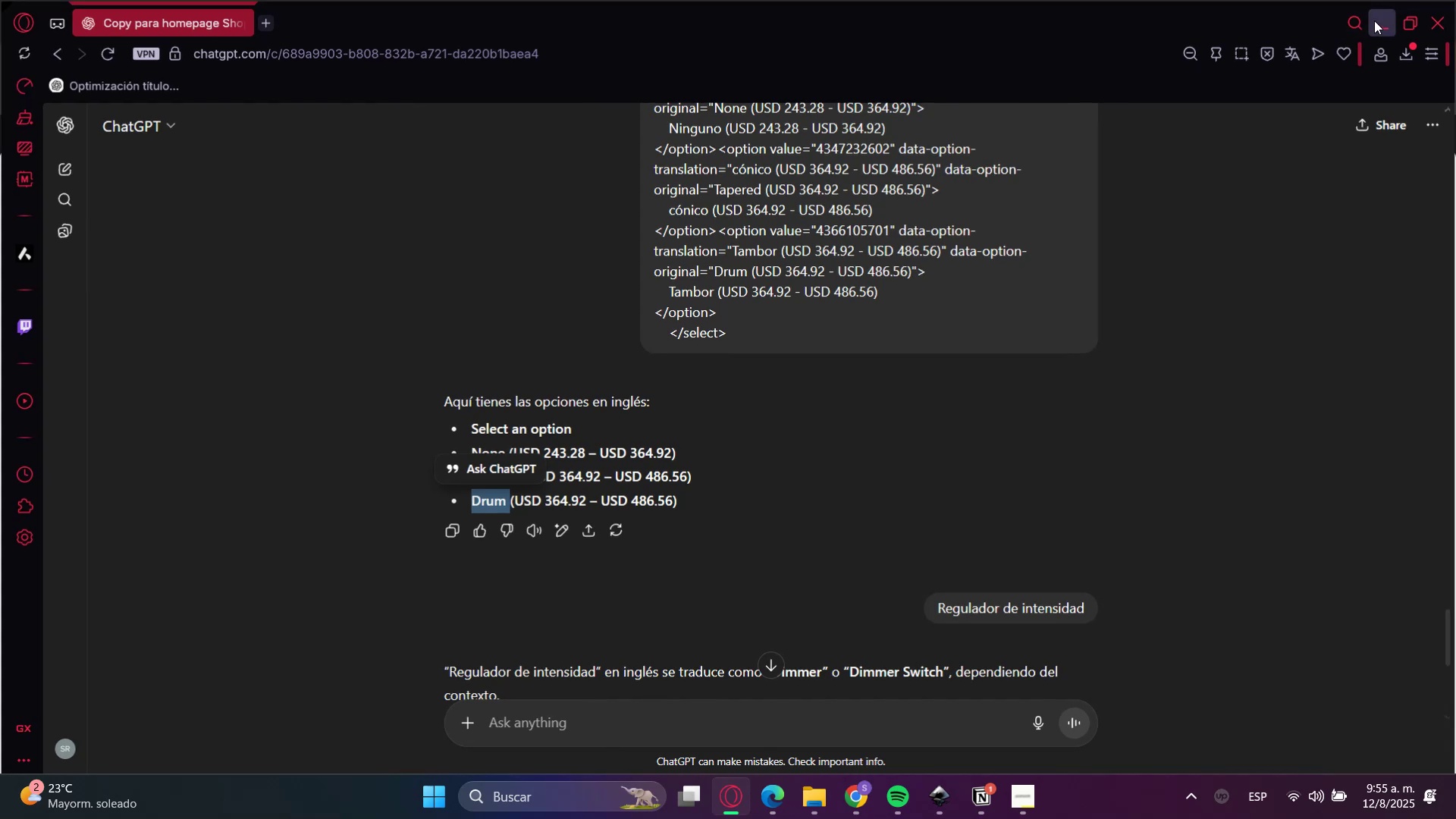 
left_click([588, 488])
 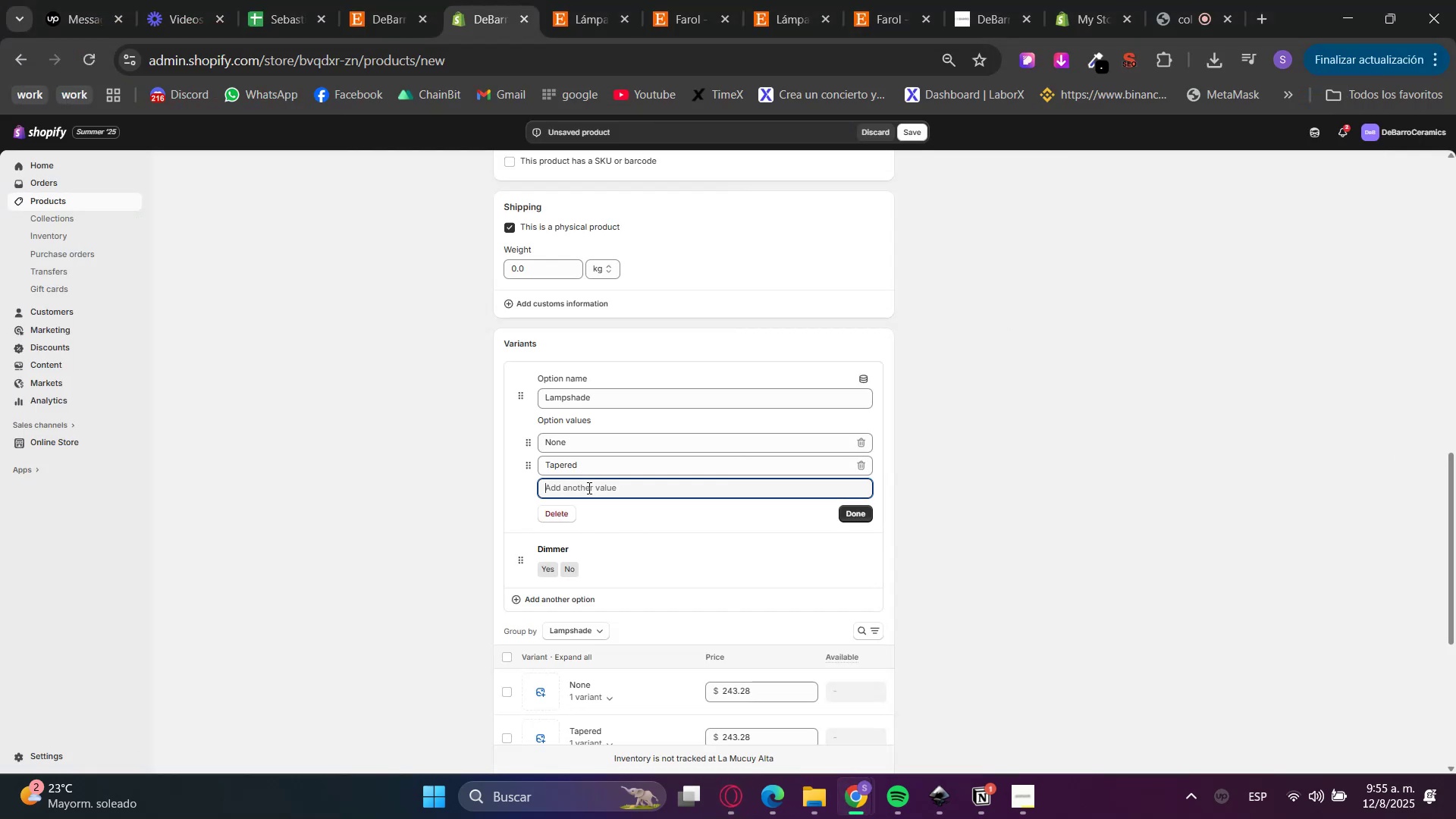 
key(Control+V)
 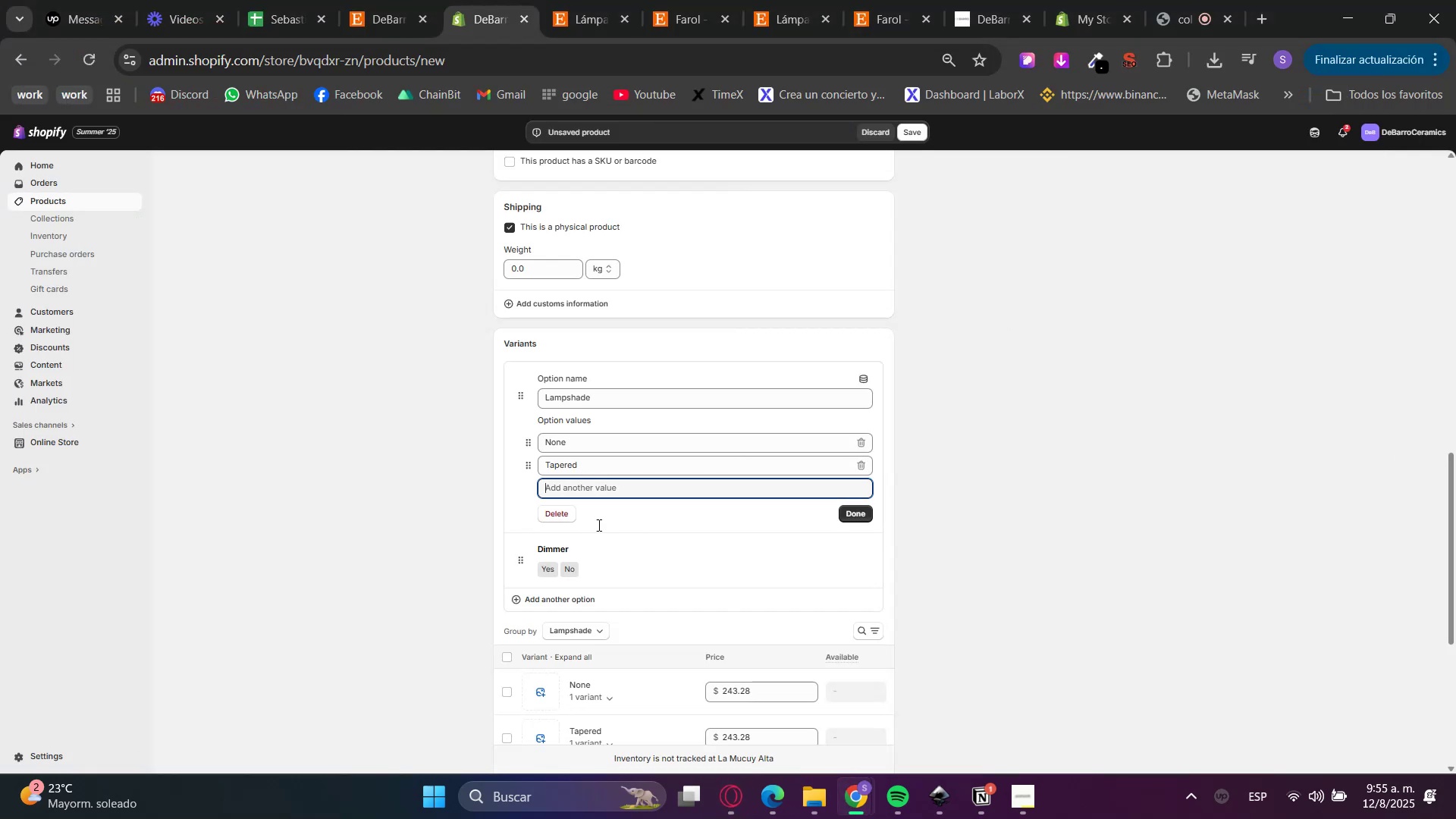 
left_click_drag(start_coordinate=[943, 518], to_coordinate=[959, 501])
 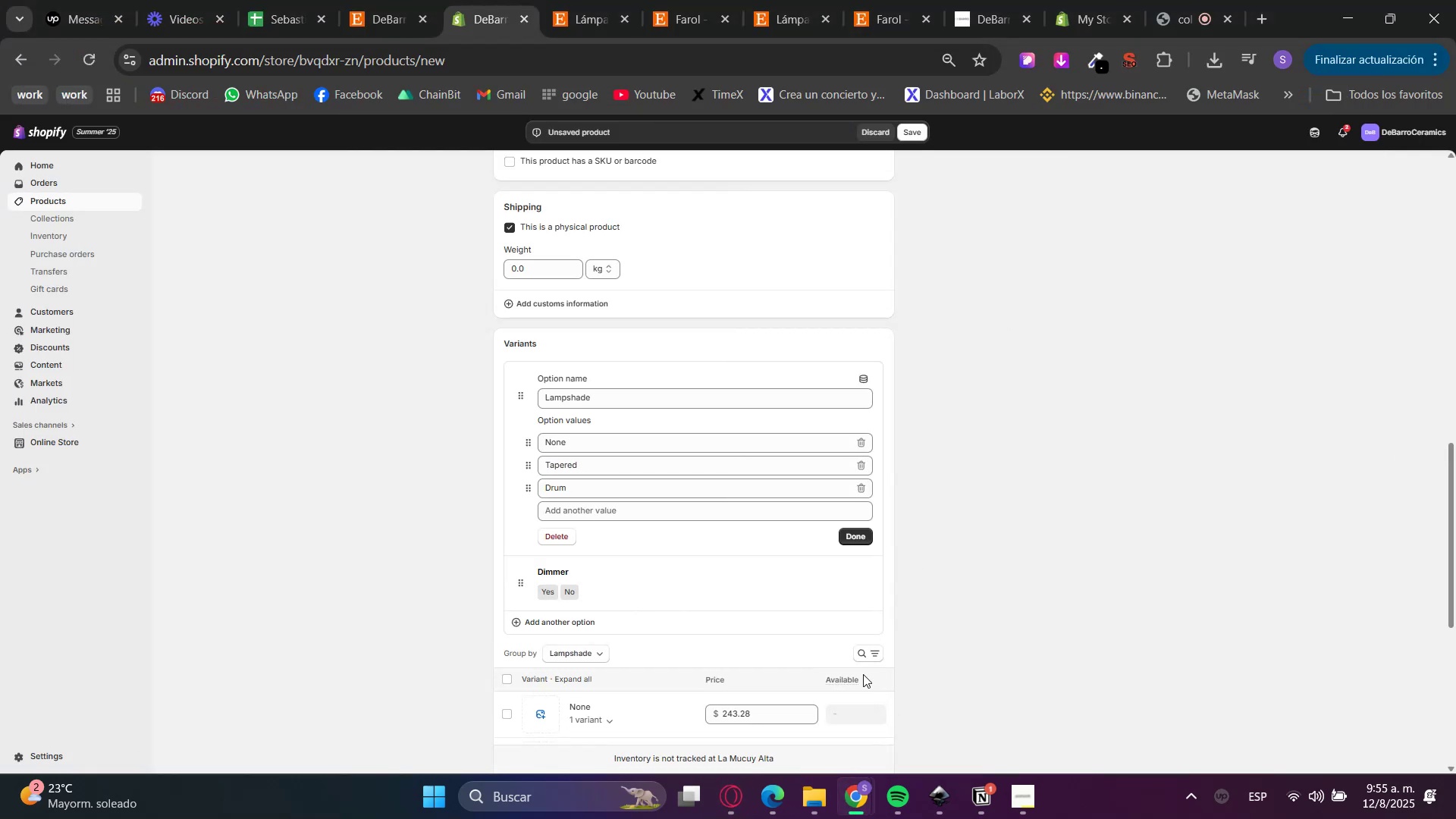 
scroll: coordinate [563, 716], scroll_direction: down, amount: 2.0
 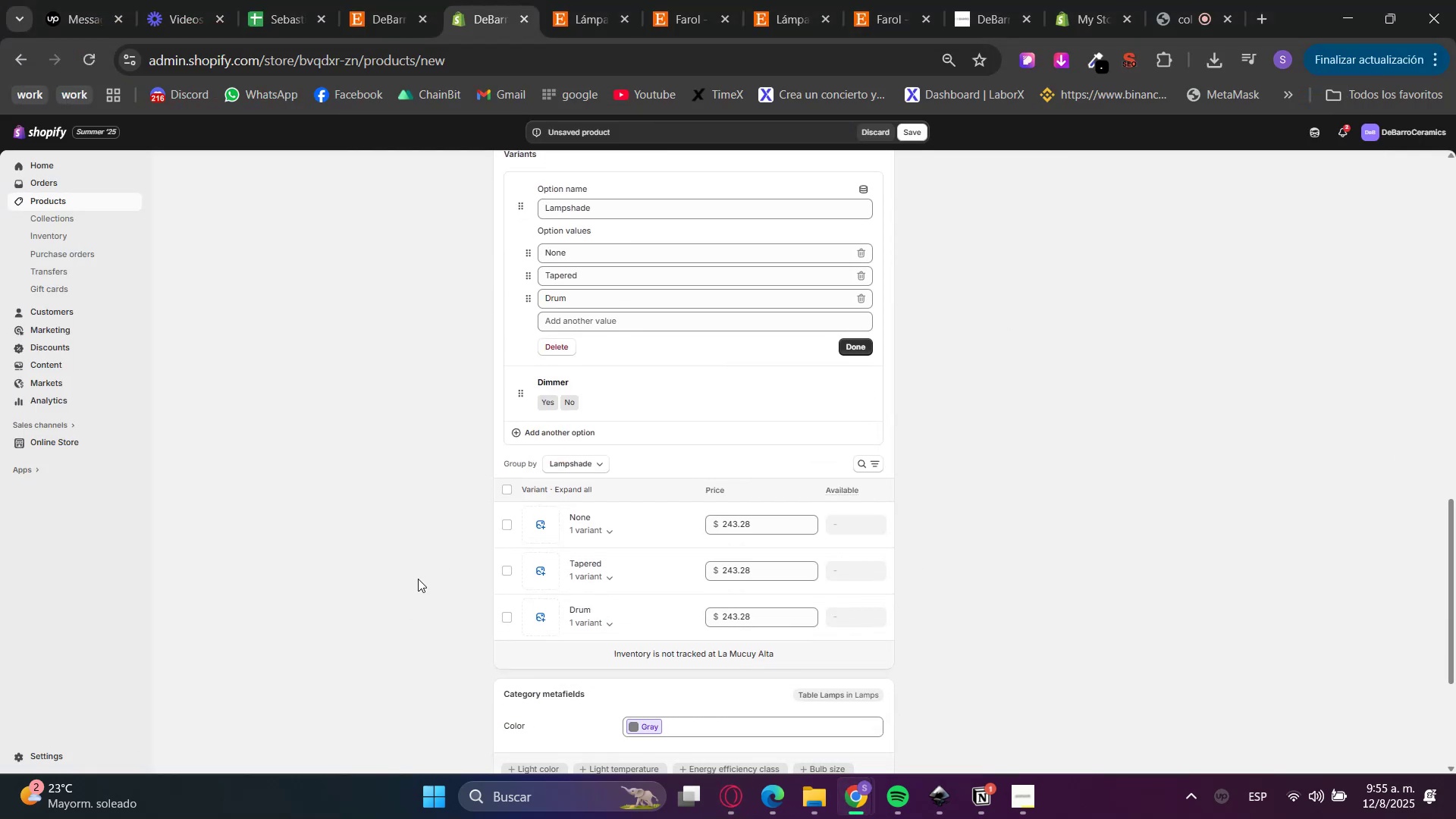 
left_click([618, 541])
 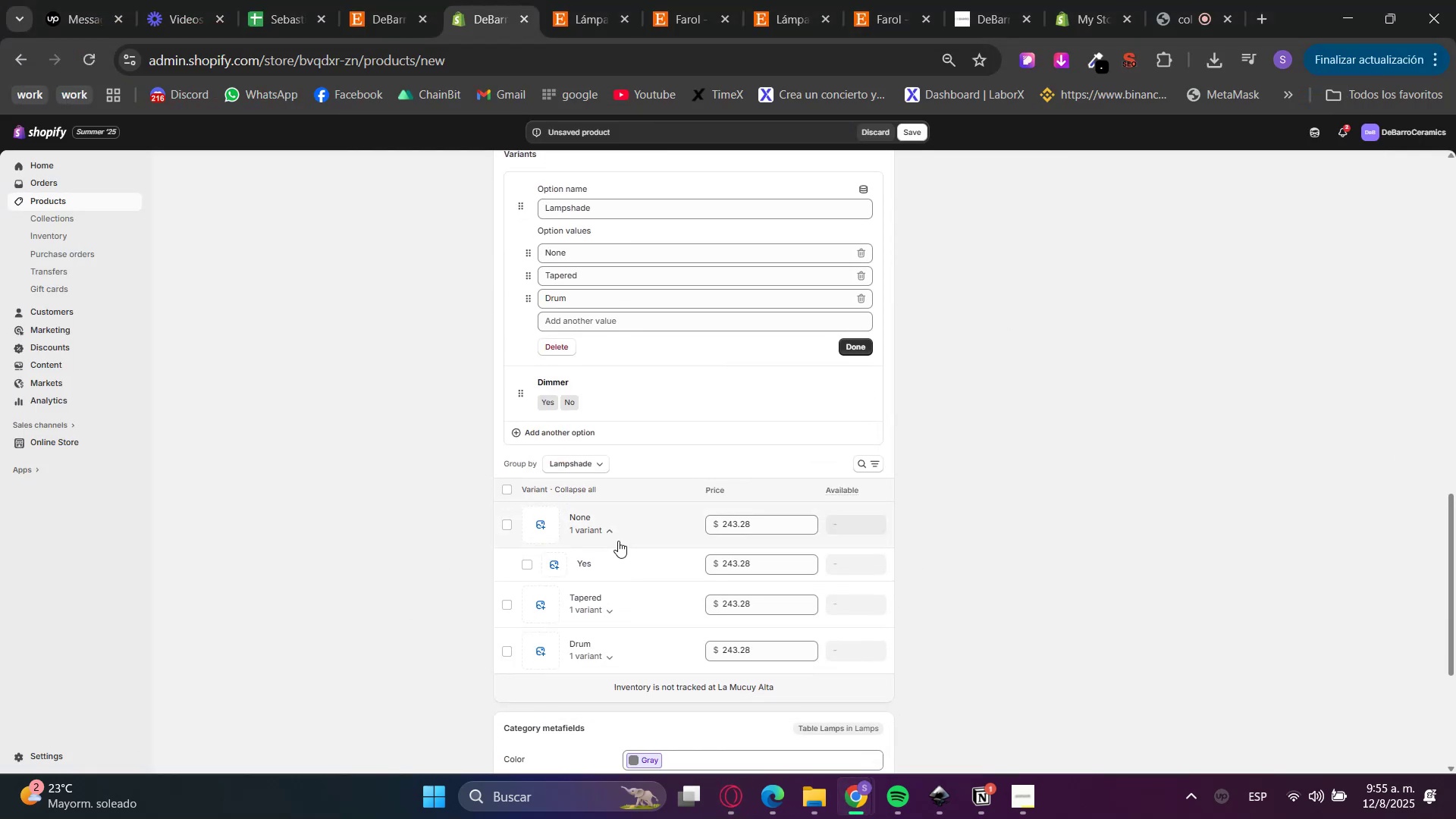 
left_click([618, 541])
 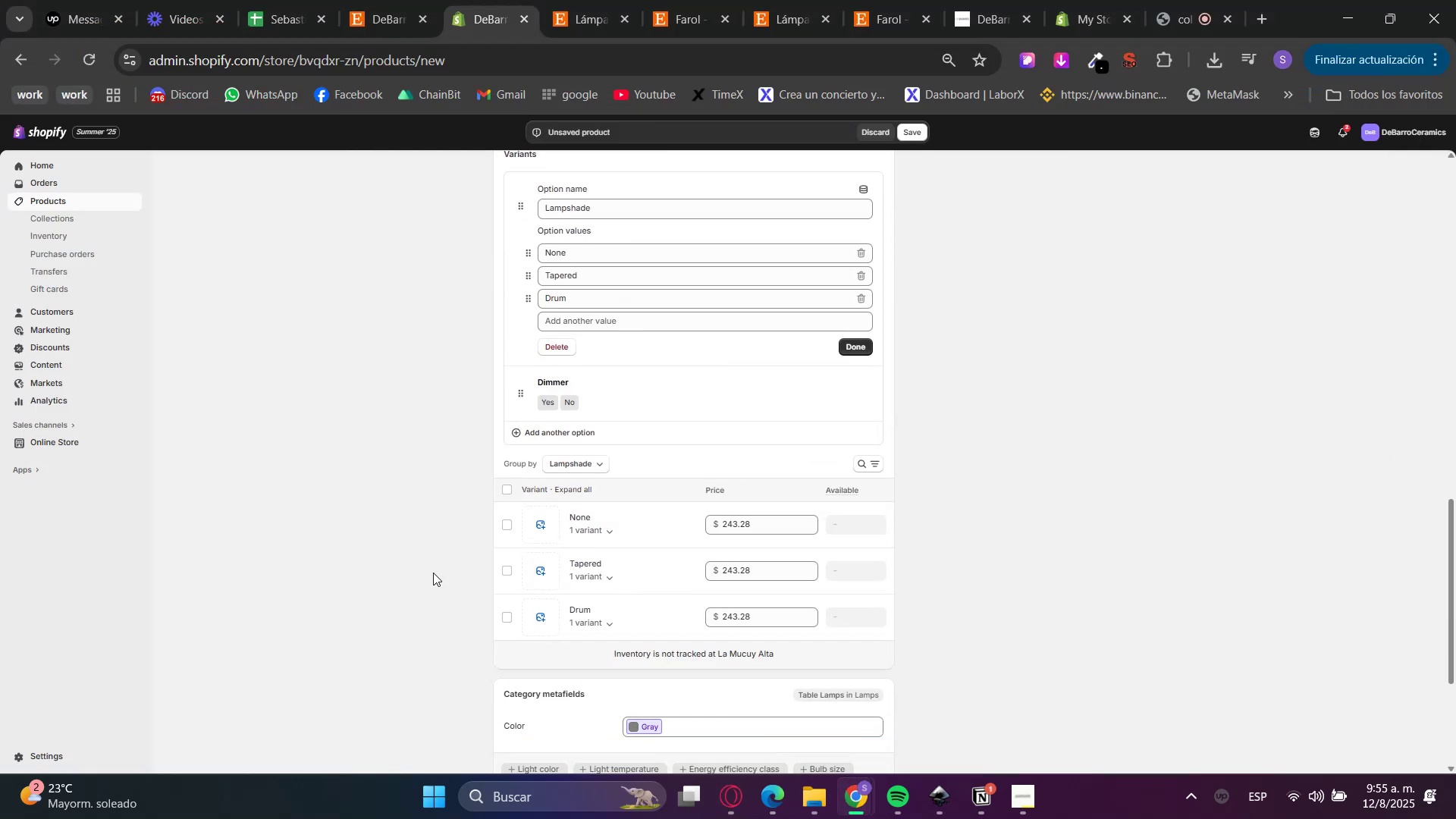 
left_click([867, 340])
 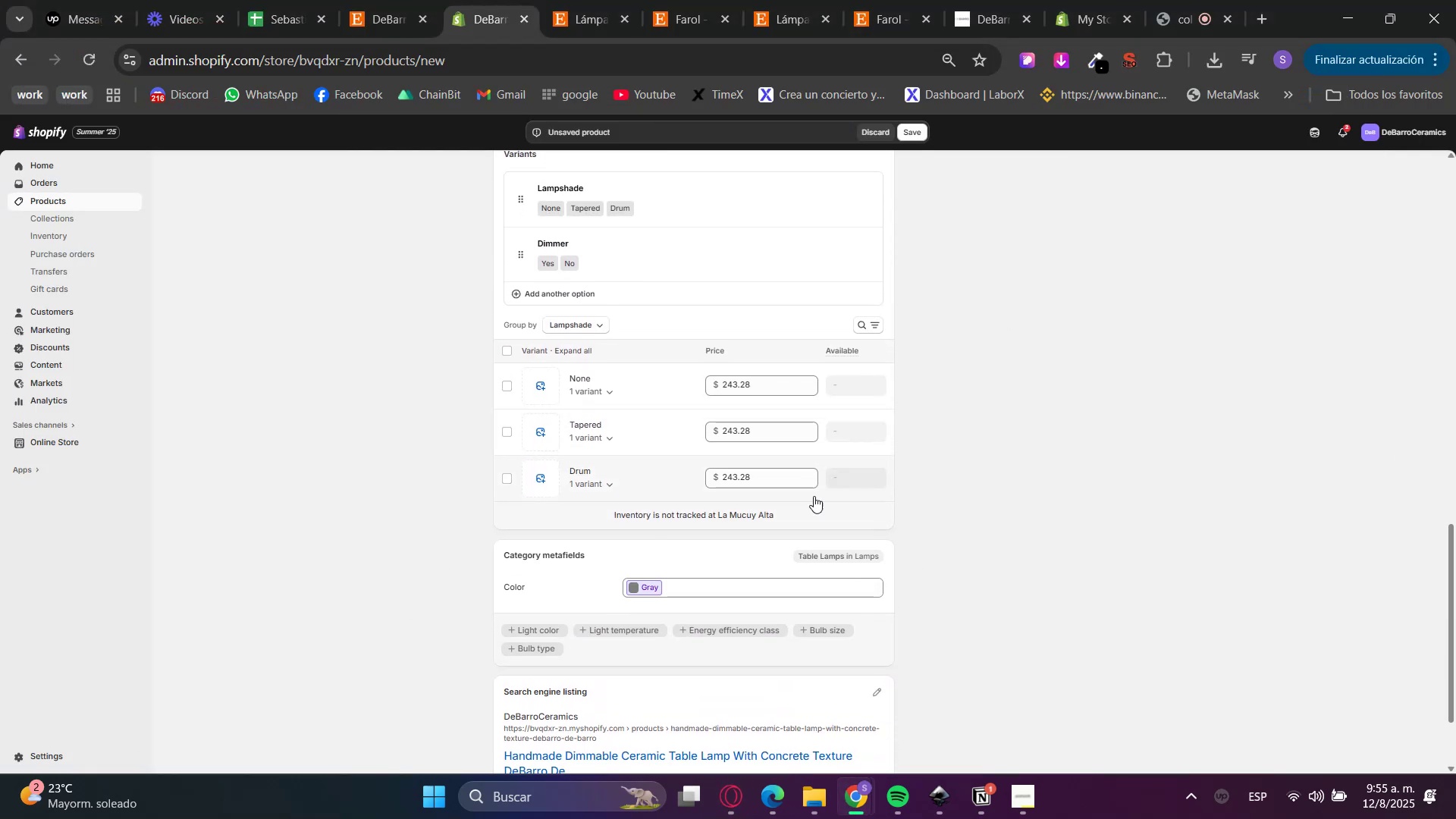 
scroll: coordinate [619, 441], scroll_direction: up, amount: 2.0
 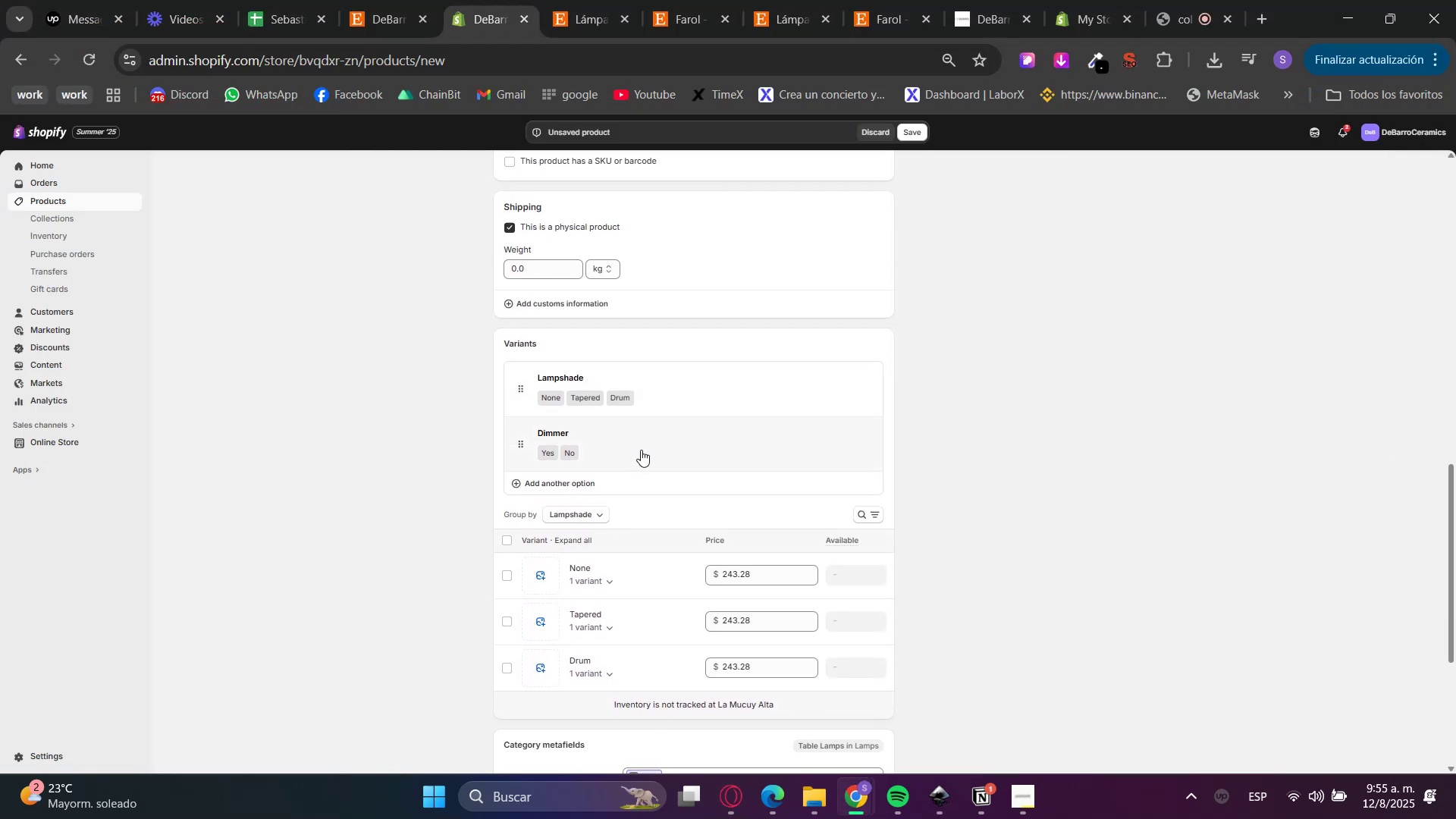 
left_click([641, 450])
 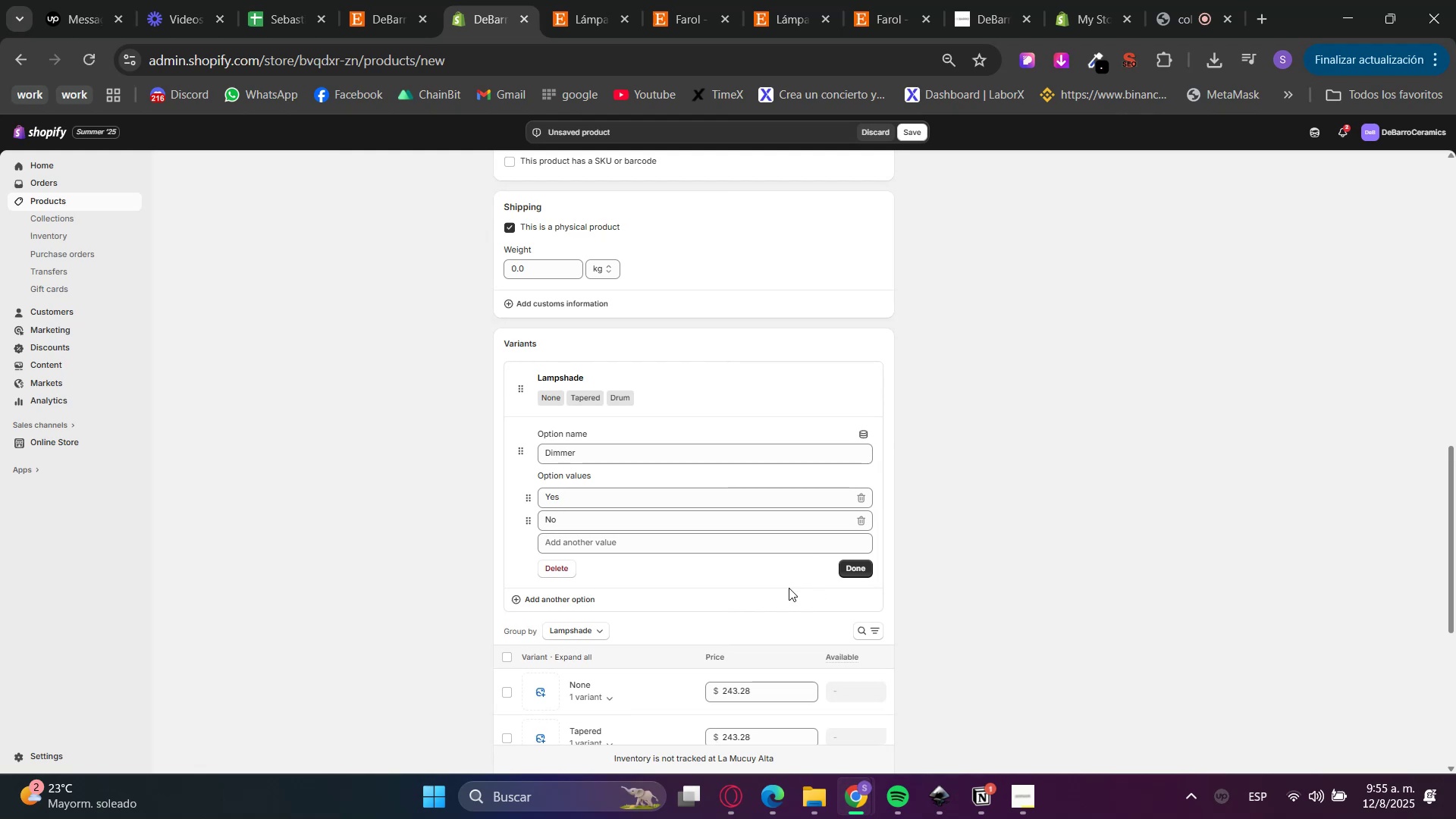 
left_click([559, 566])
 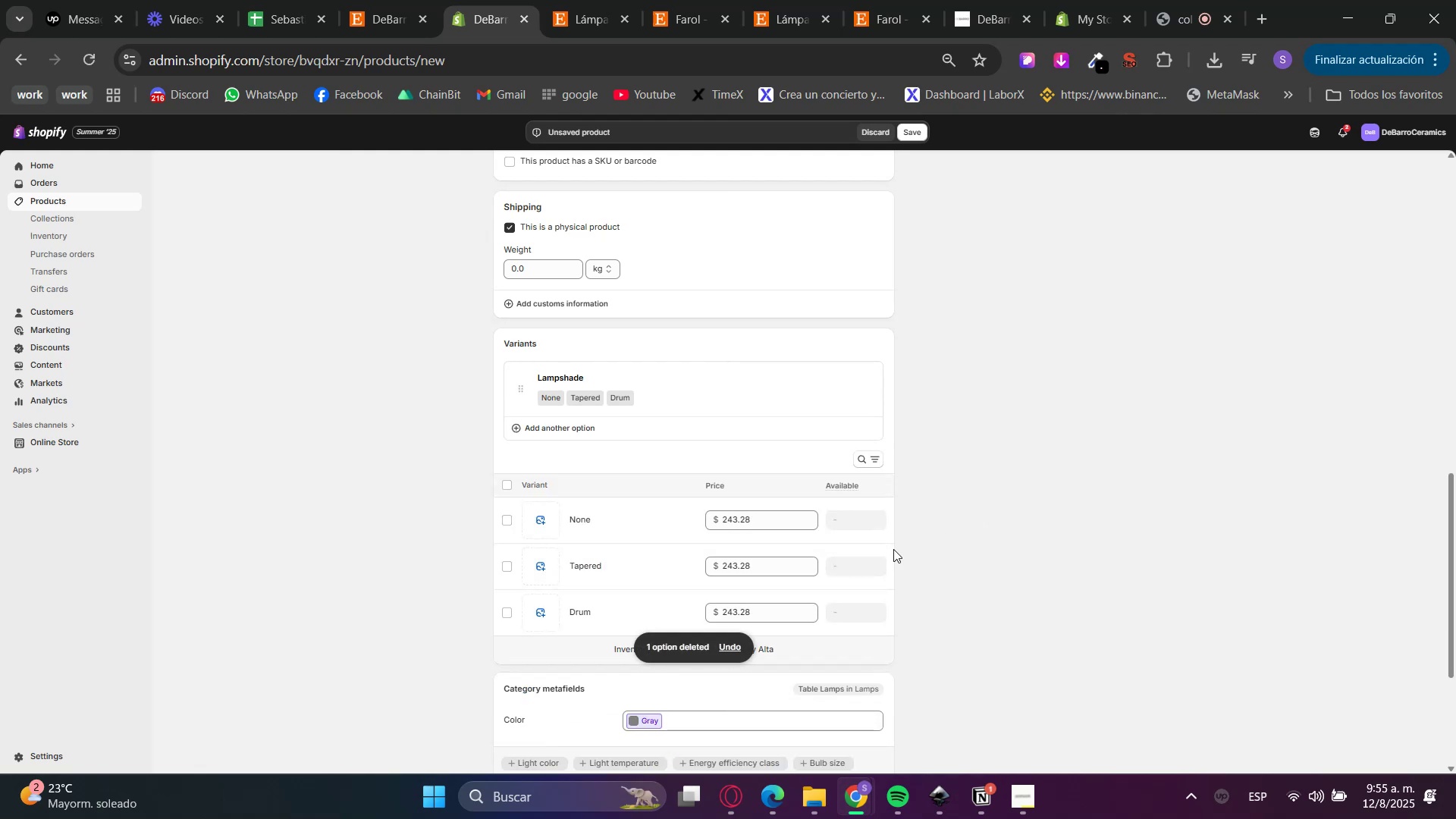 
left_click([597, 520])
 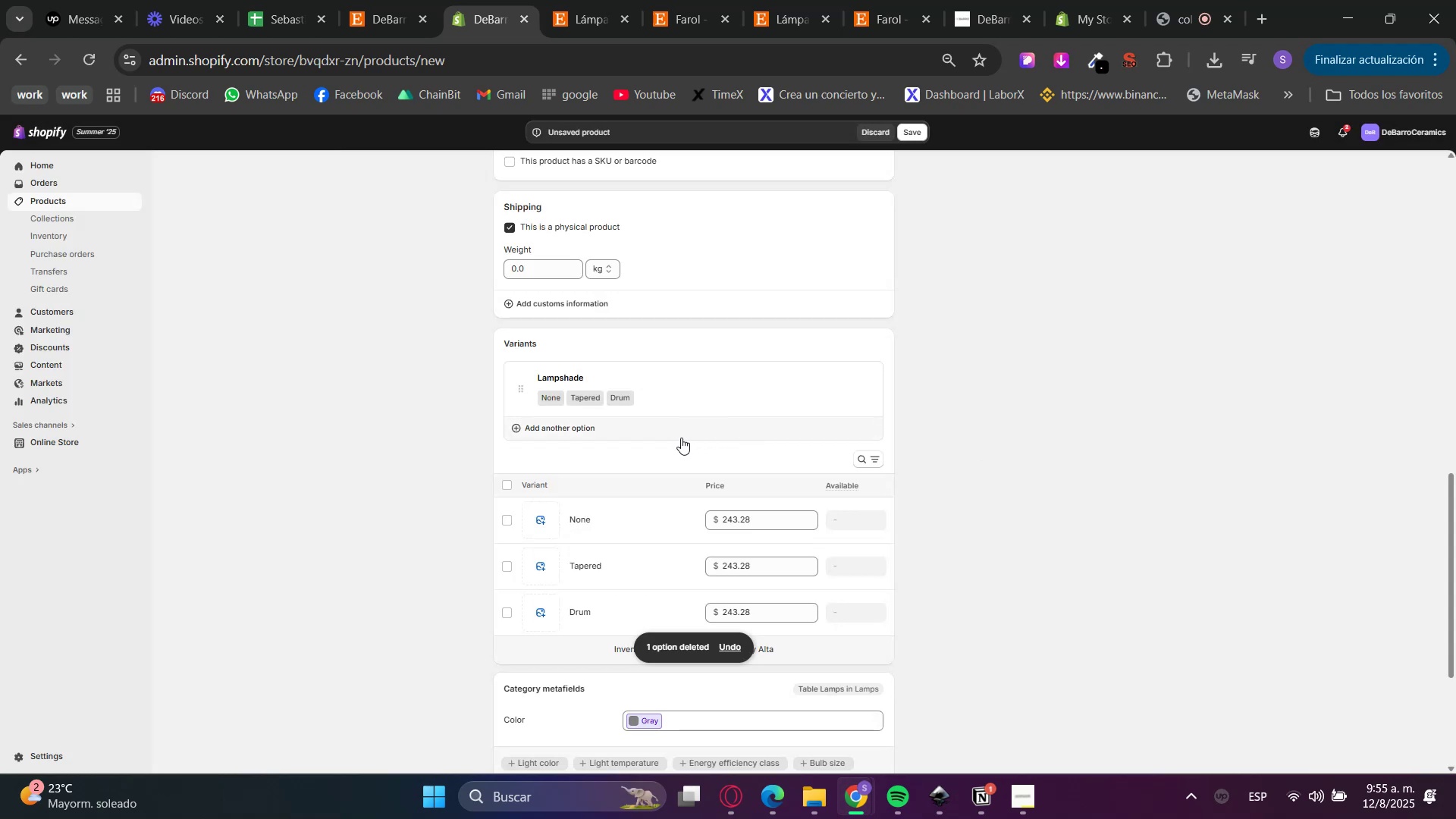 
left_click([1010, 483])
 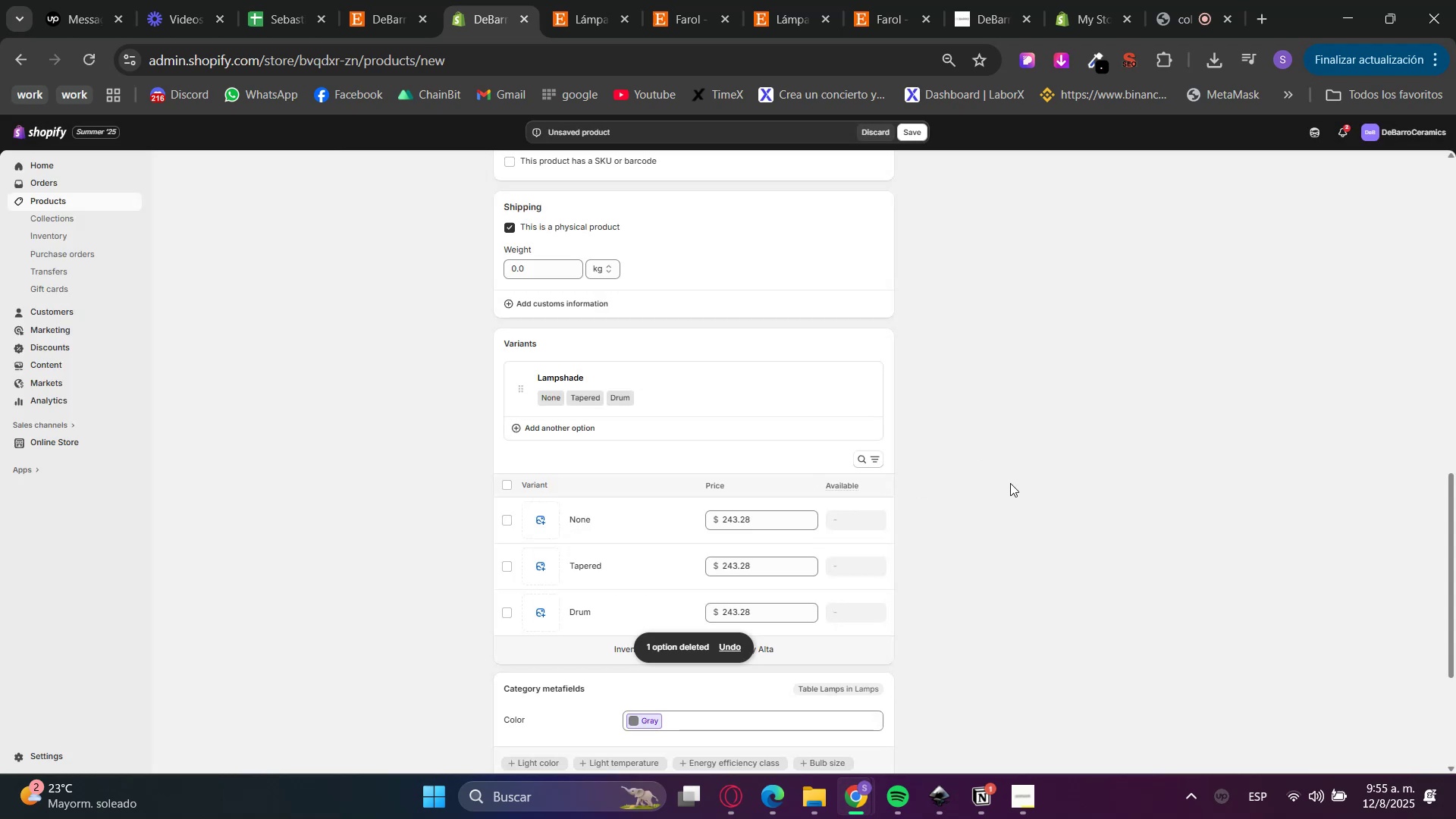 
key(Control+ControlLeft)
 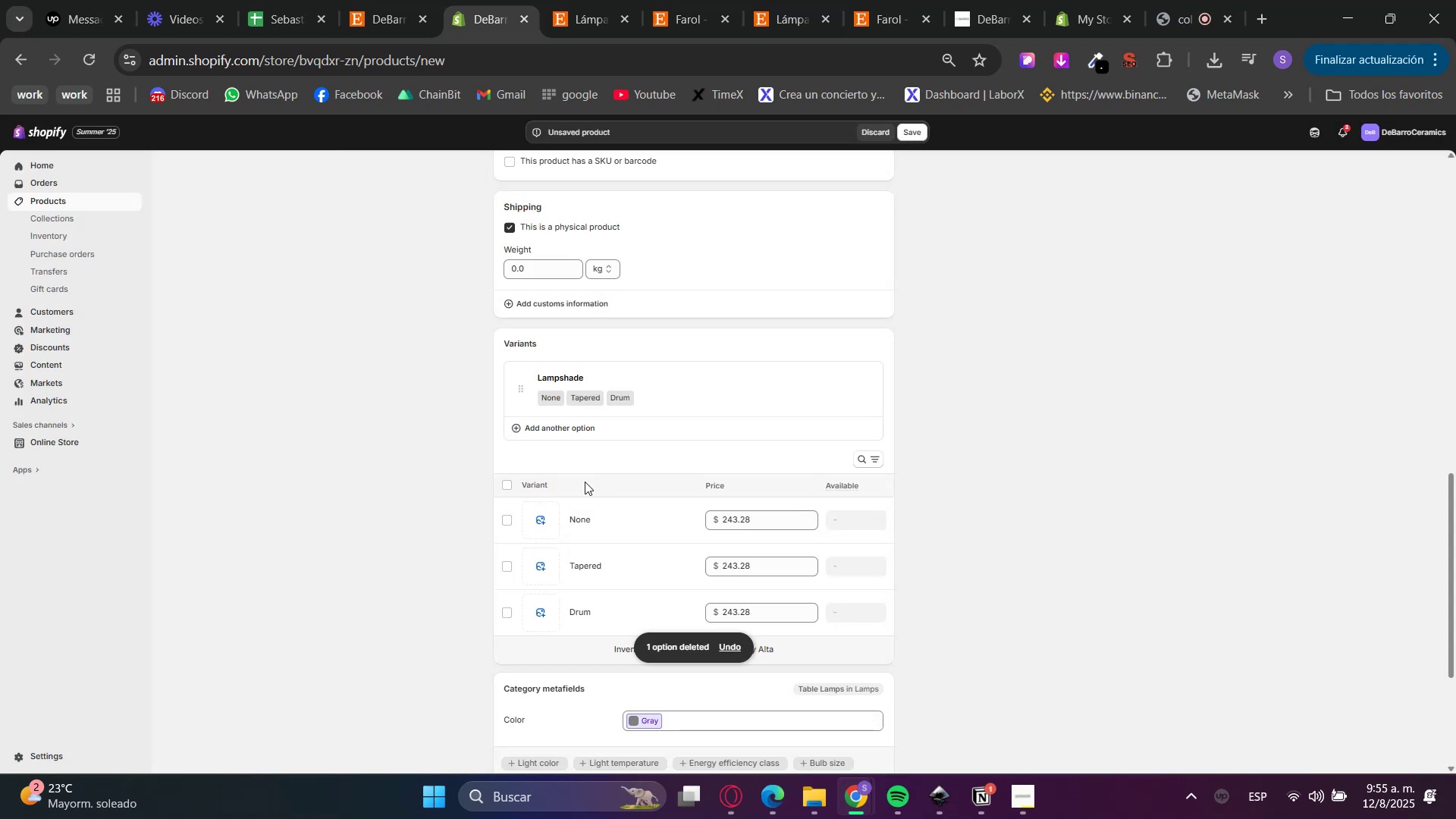 
double_click([586, 438])
 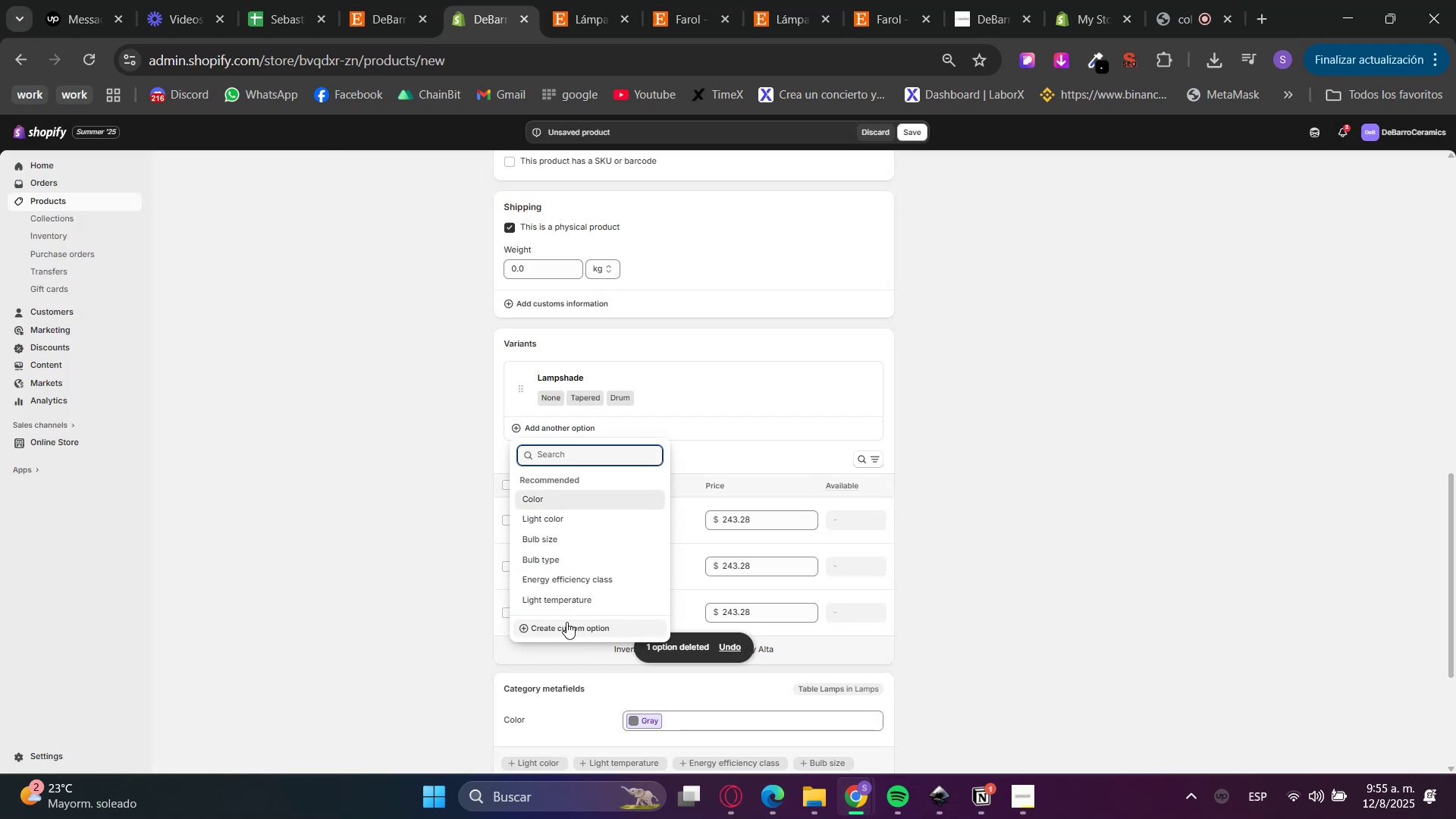 
left_click([567, 629])
 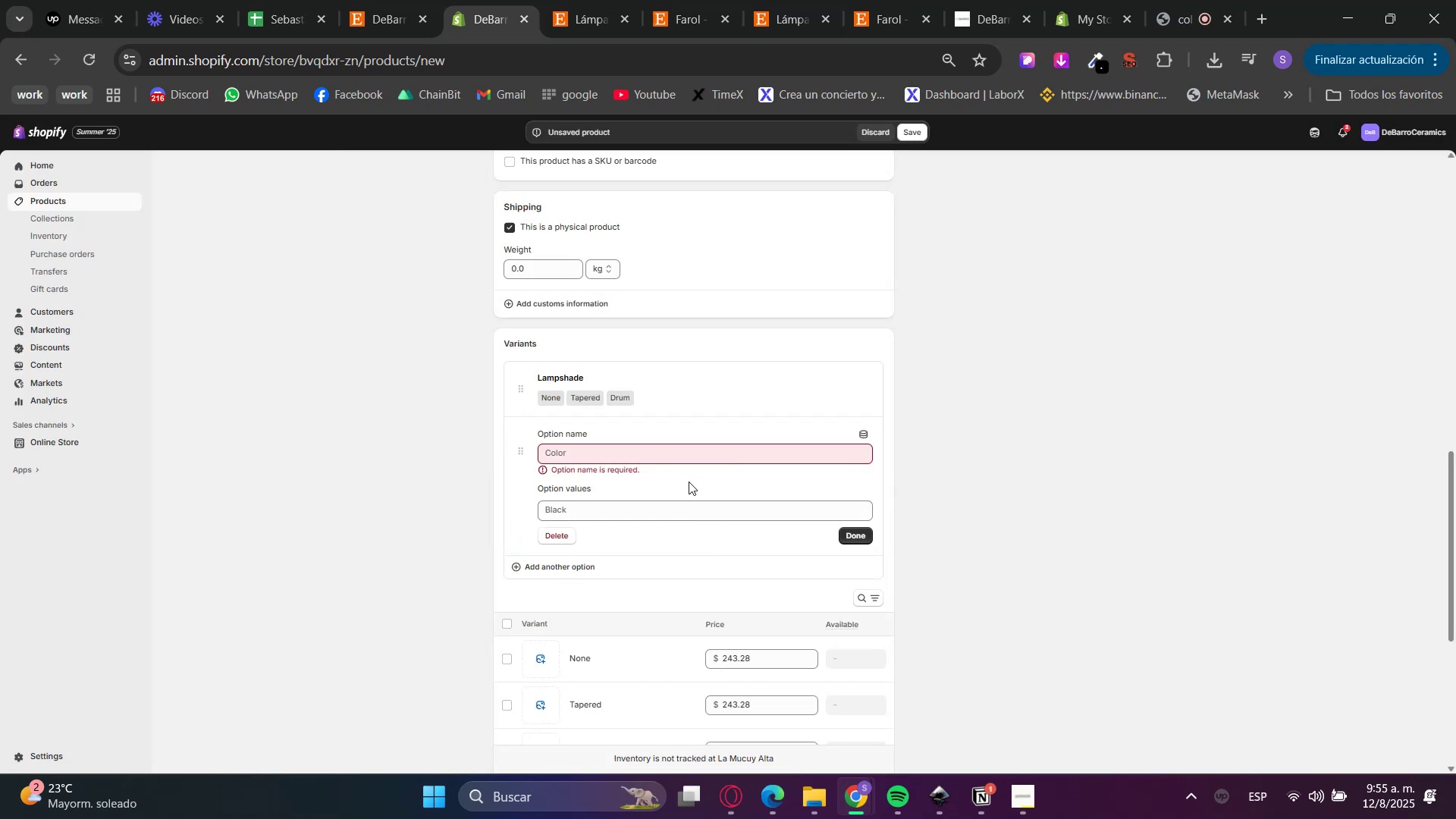 
left_click([650, 459])
 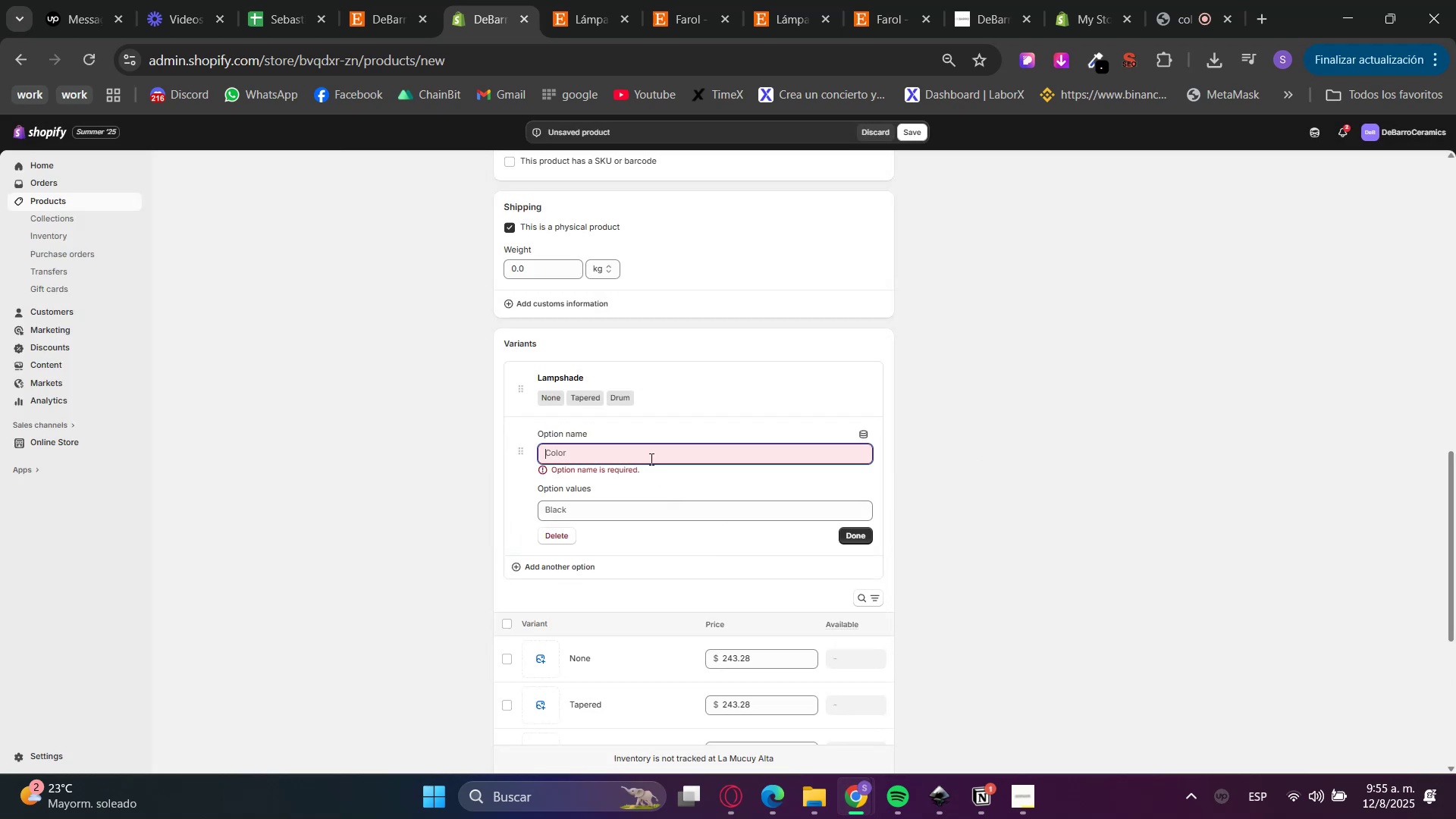 
type(DIM)
key(Backspace)
key(Backspace)
type(immer)
key(Tab)
type(Yes)
key(Tab)
type(No)
 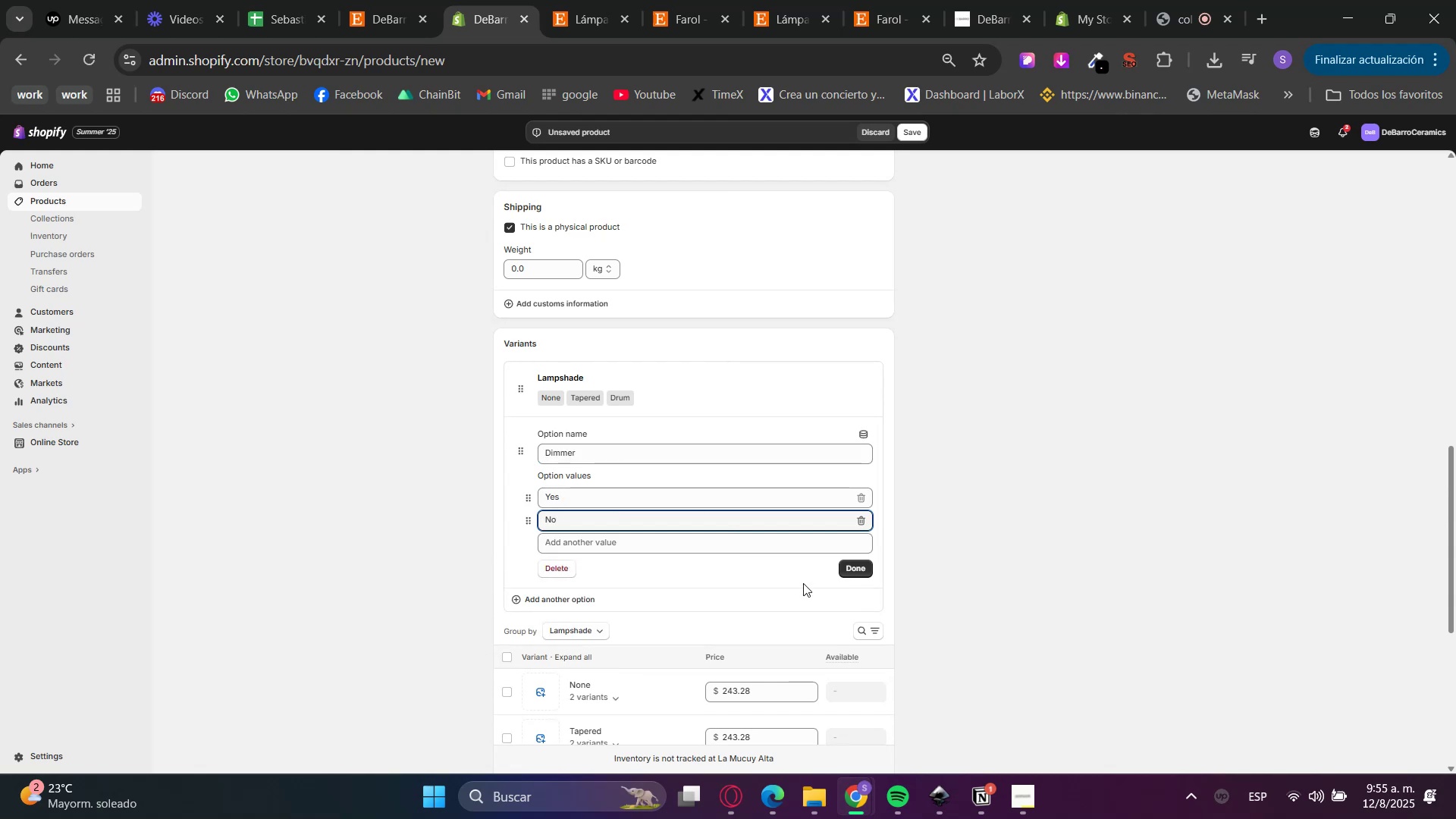 
left_click([864, 577])
 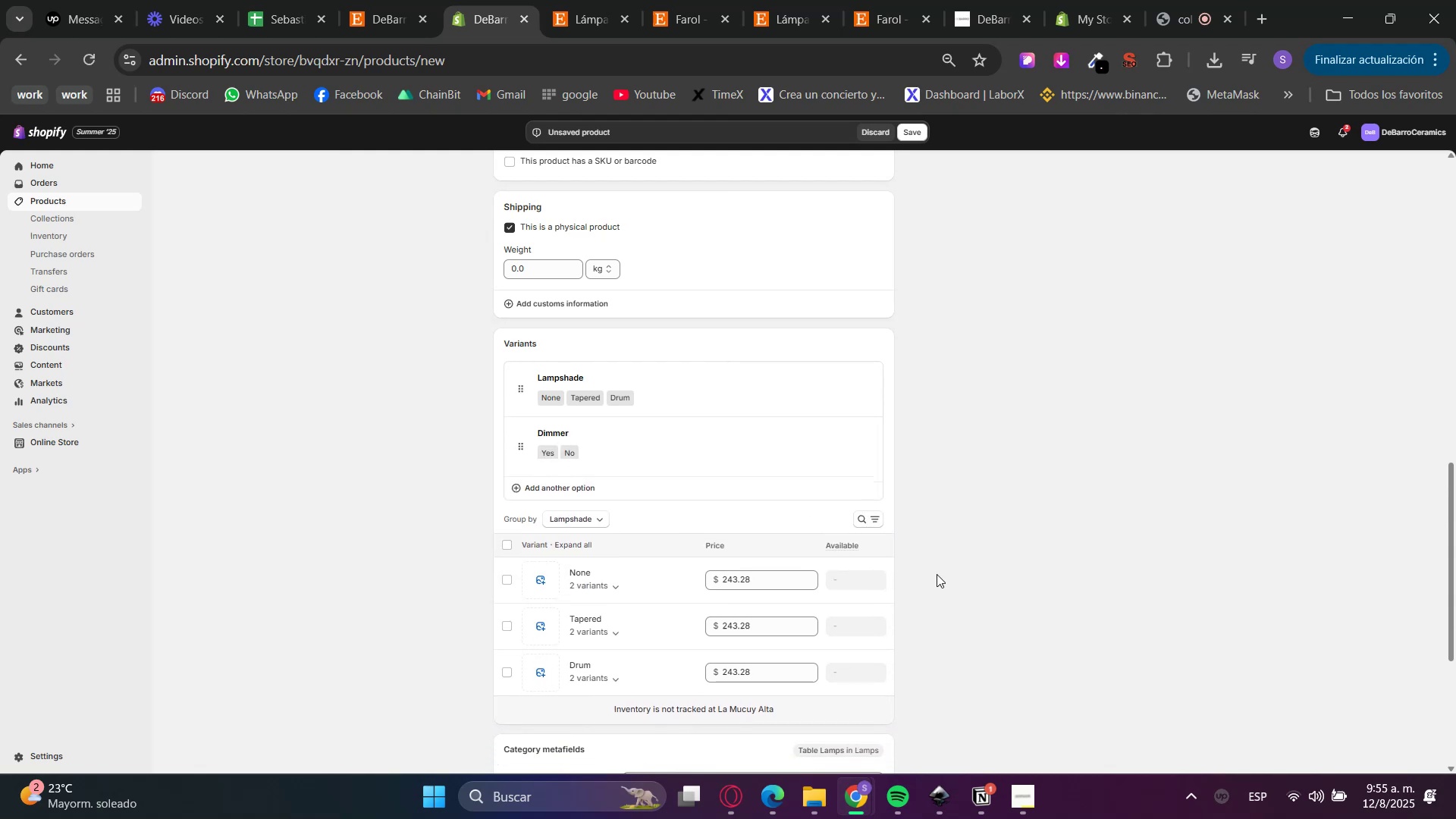 
scroll: coordinate [944, 593], scroll_direction: down, amount: 1.0
 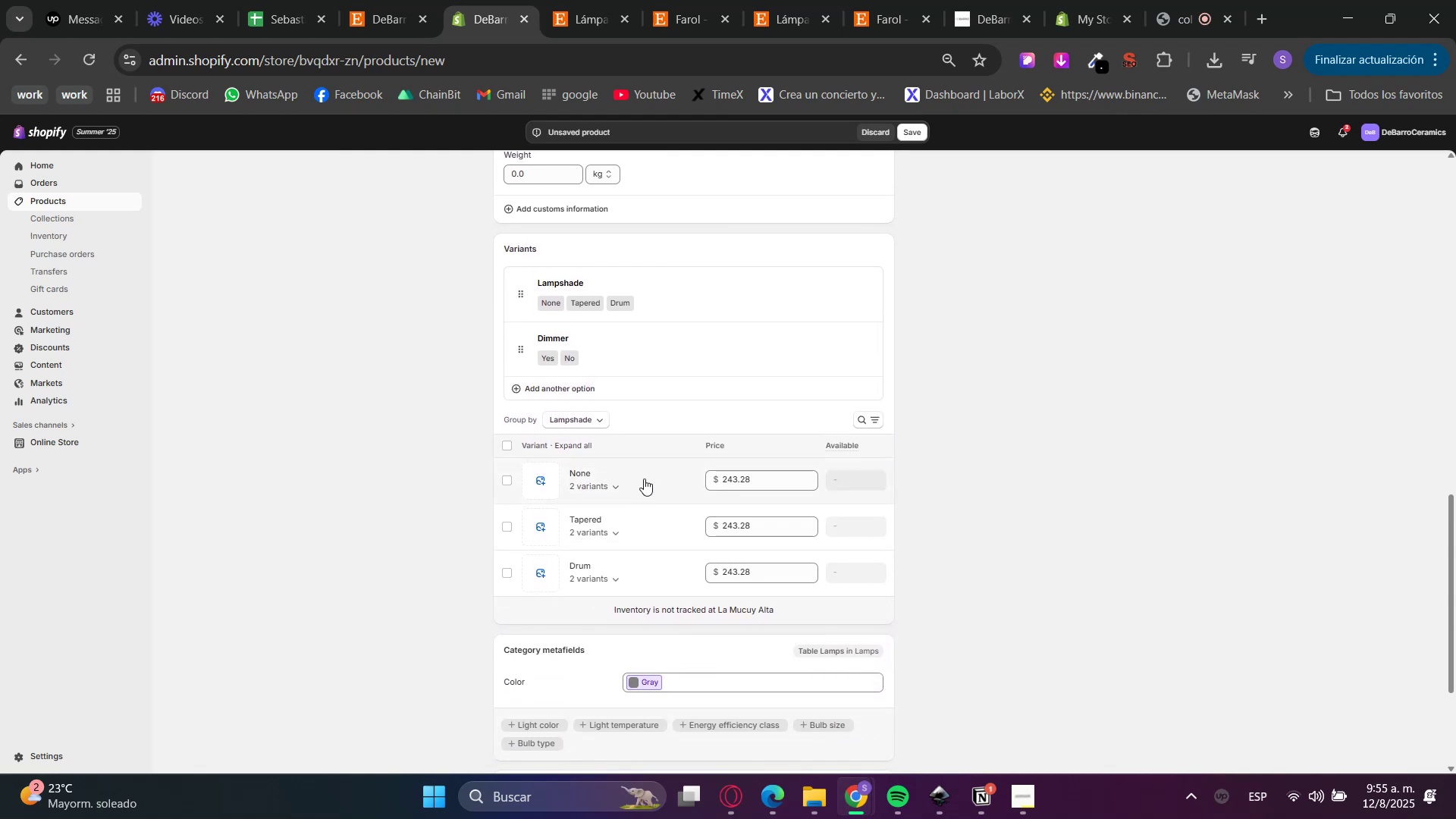 
left_click([590, 0])
 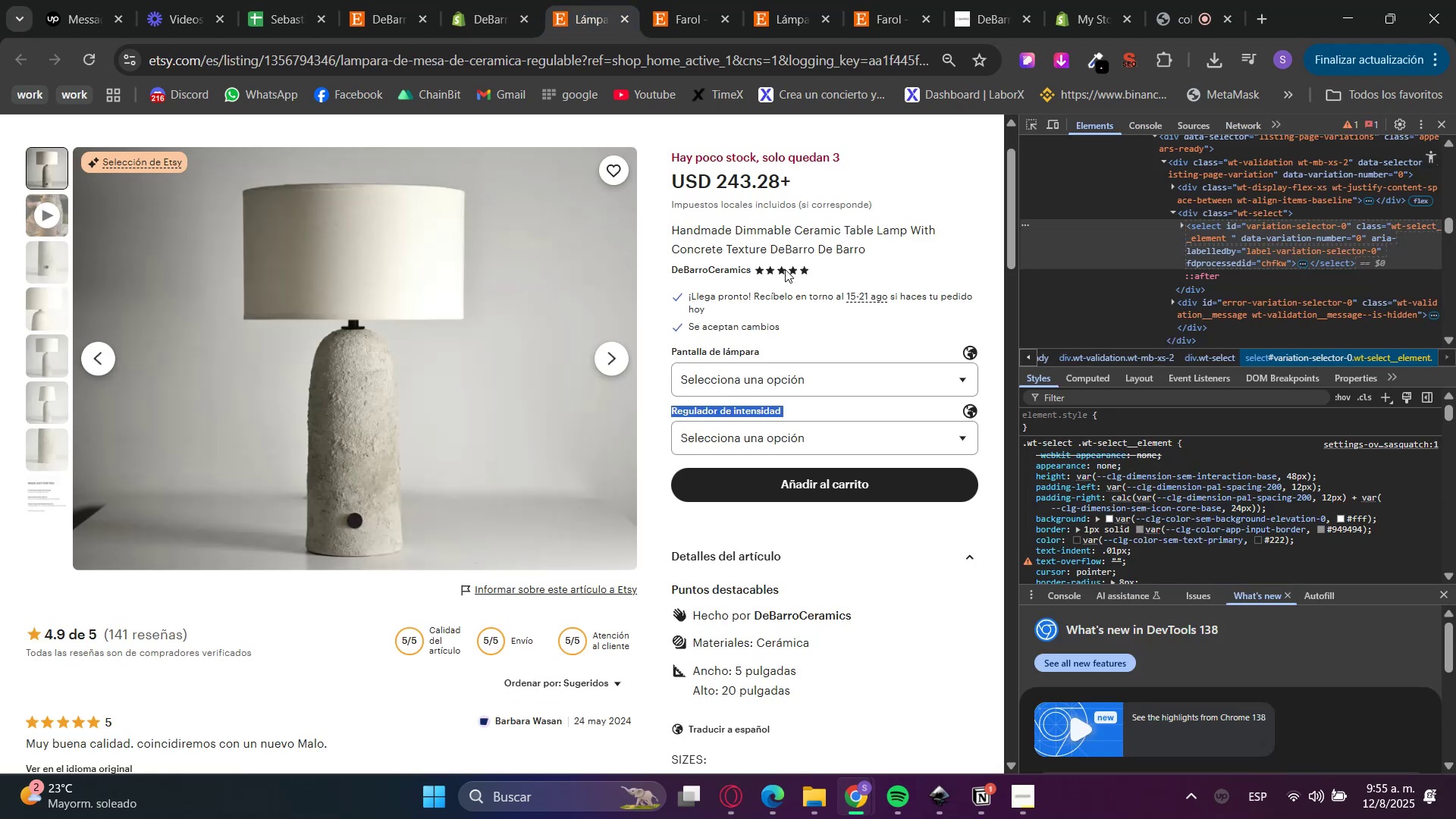 
left_click([795, 382])
 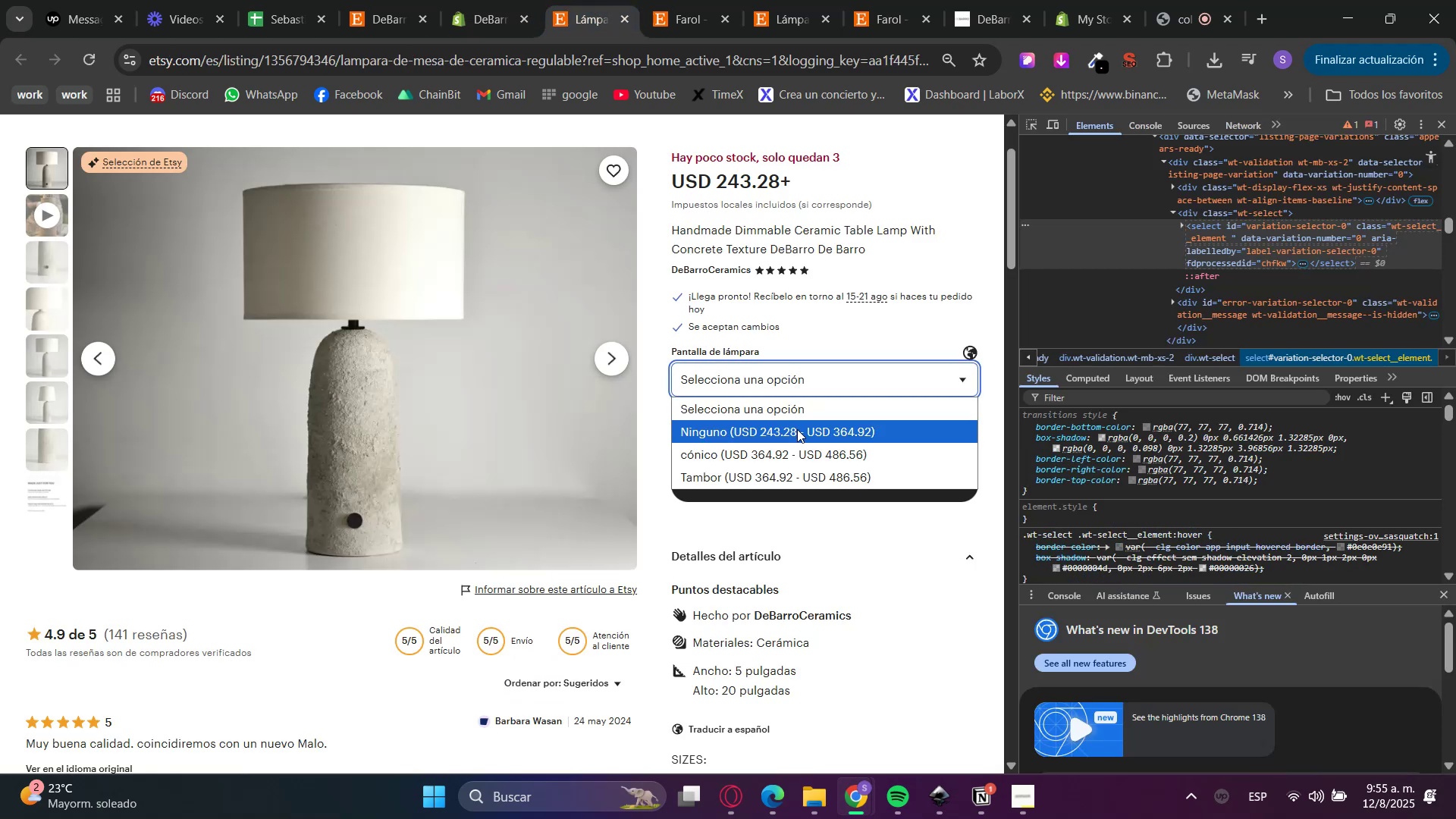 
left_click([797, 429])
 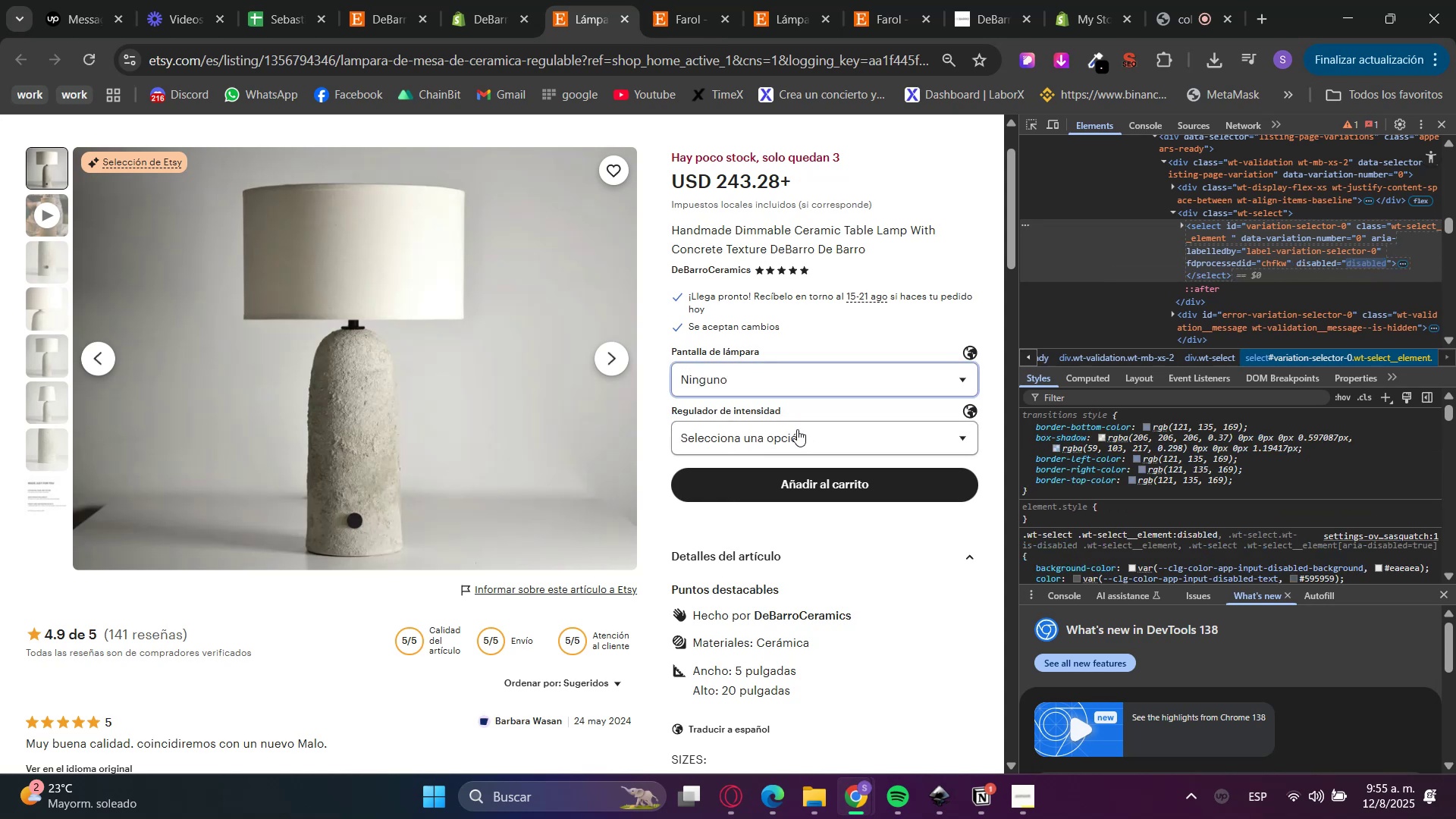 
left_click([797, 429])
 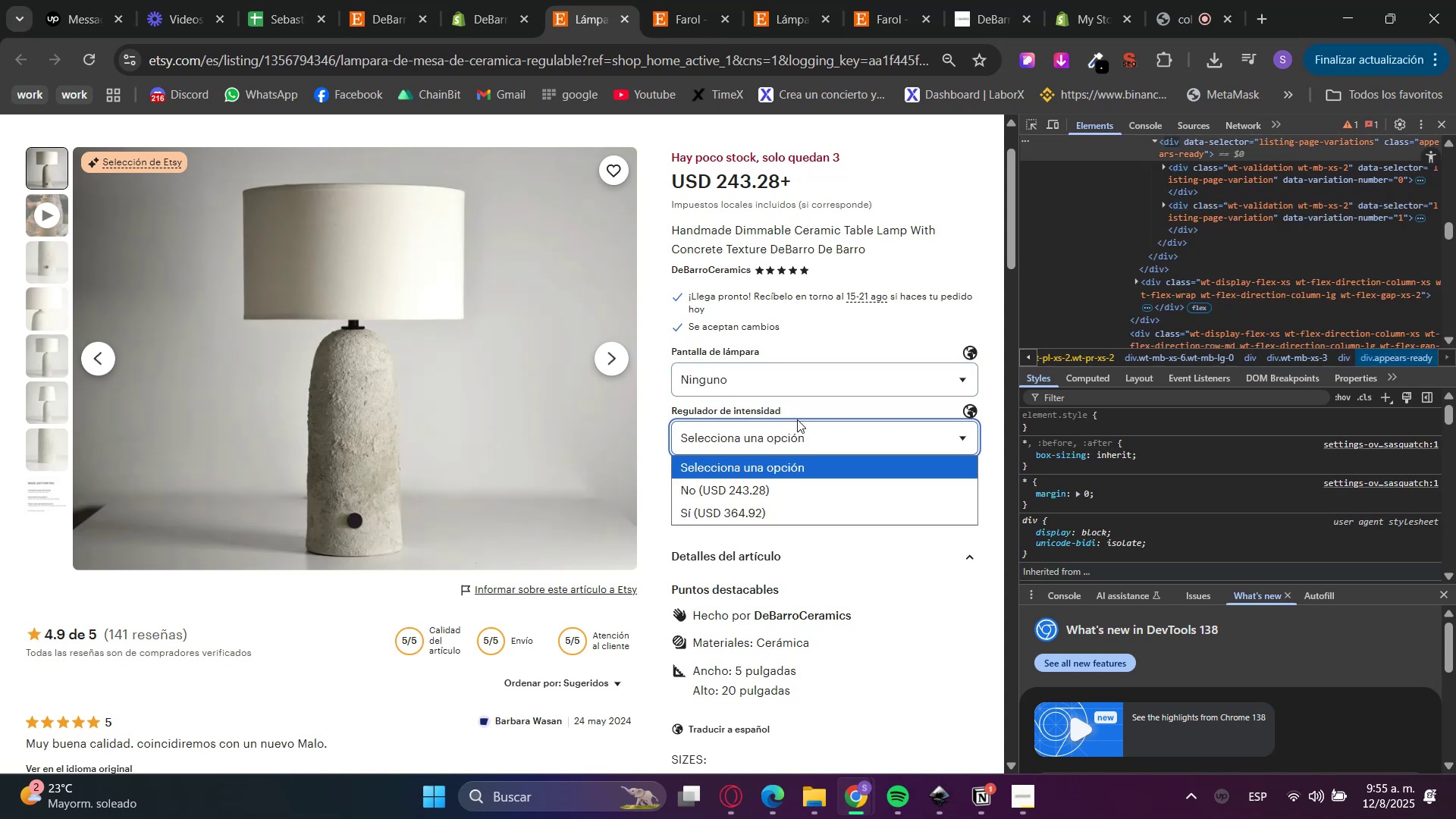 
double_click([788, 374])
 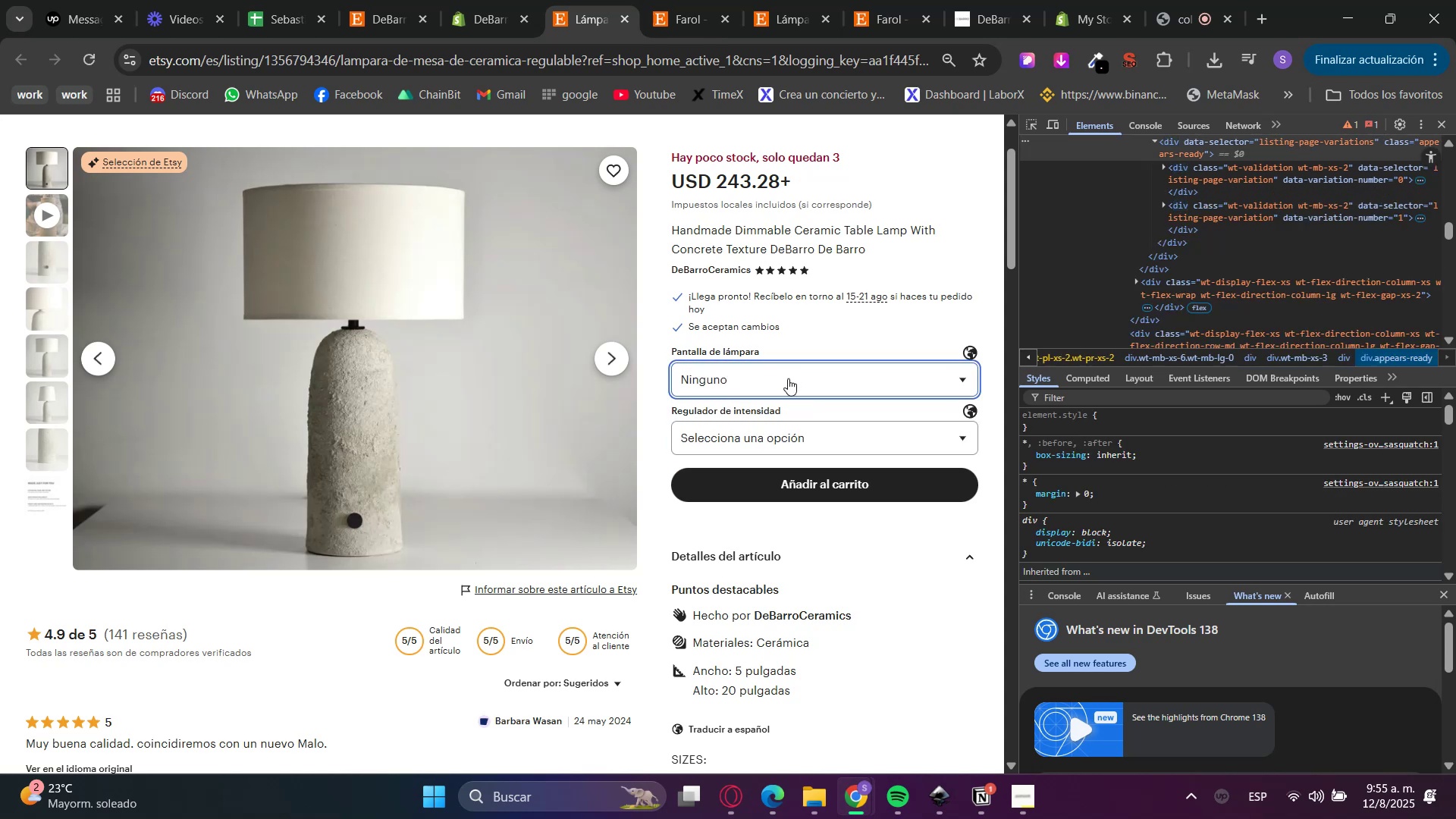 
double_click([787, 438])
 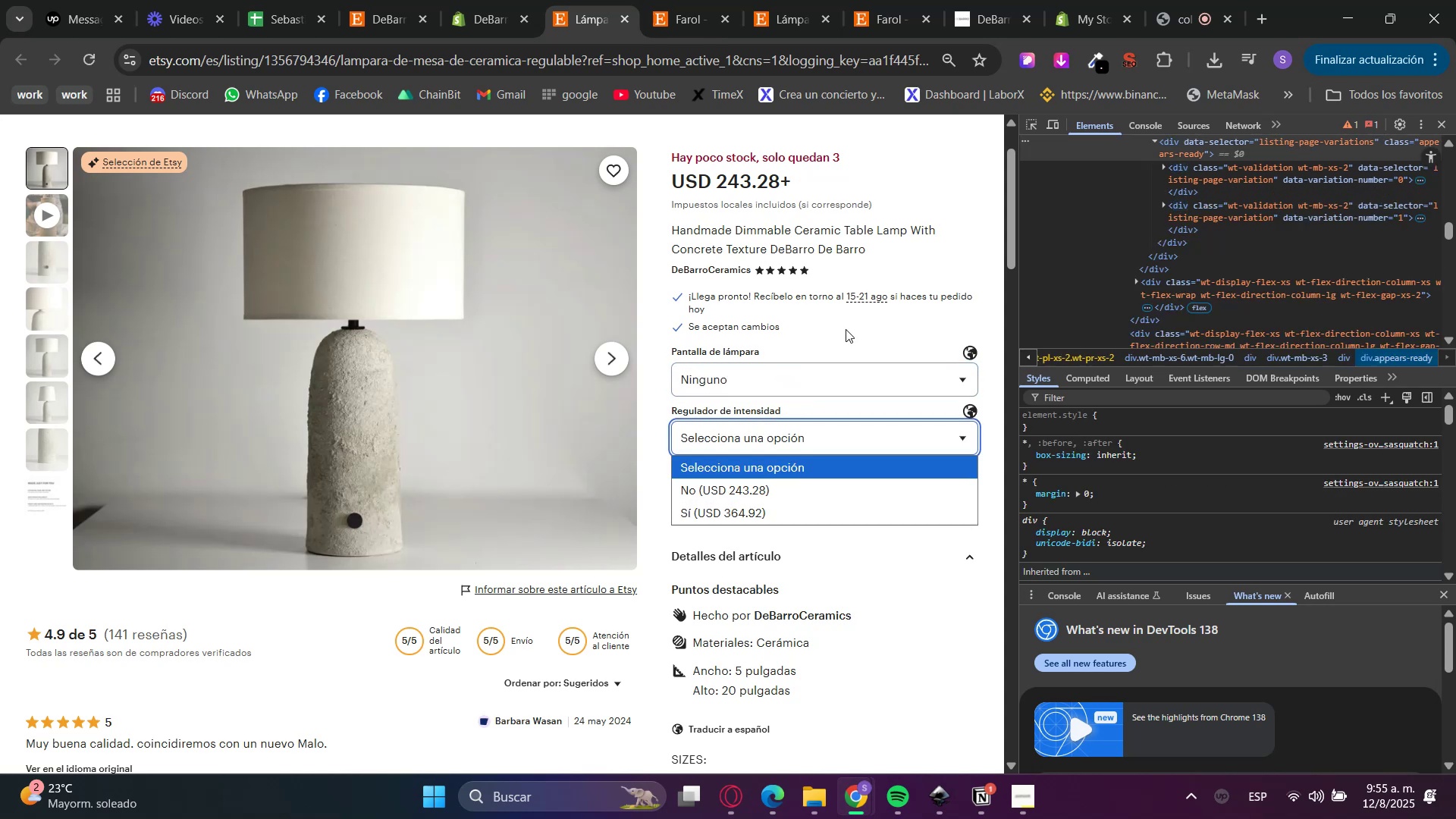 
left_click([899, 332])
 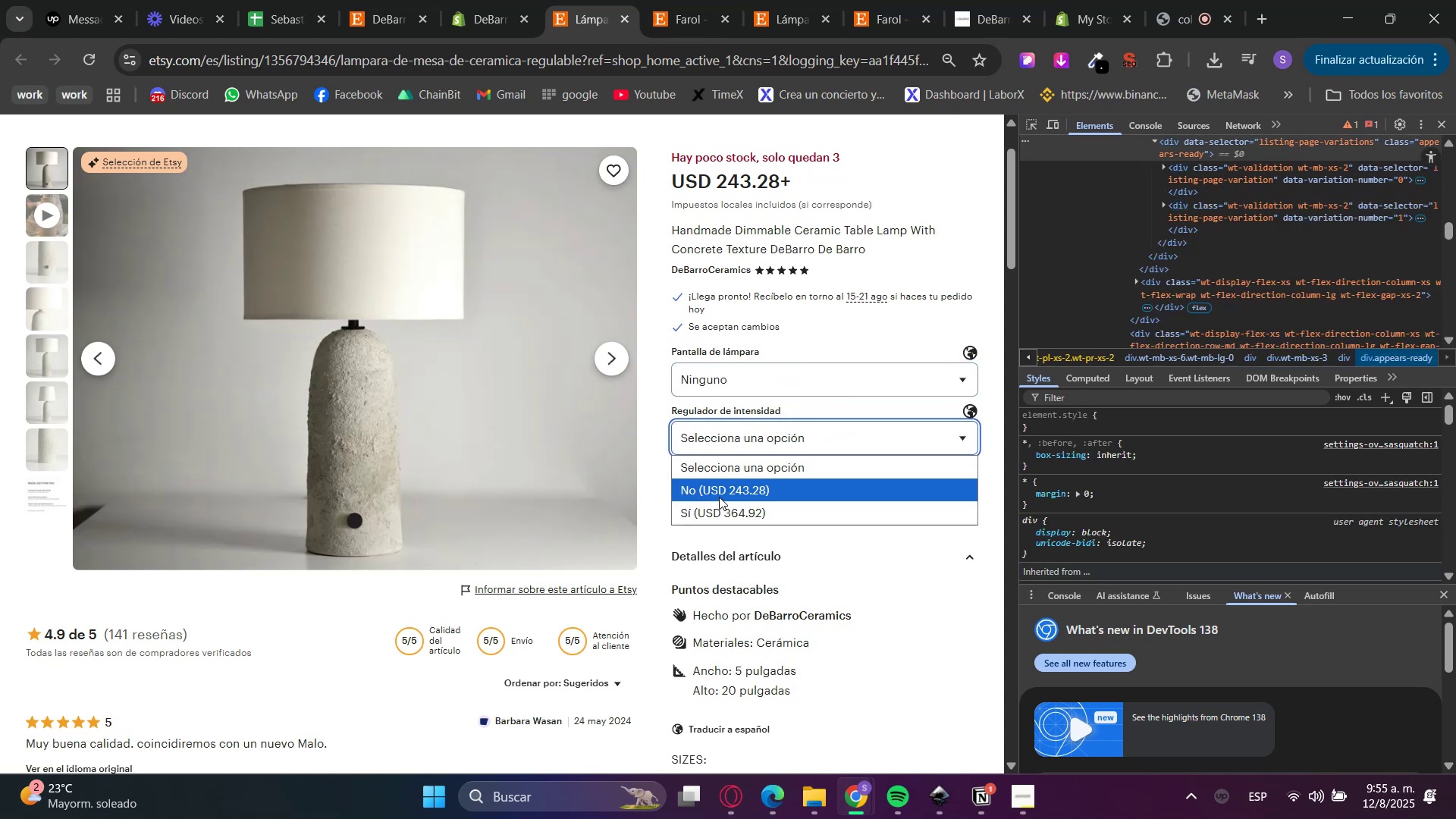 
wait(5.41)
 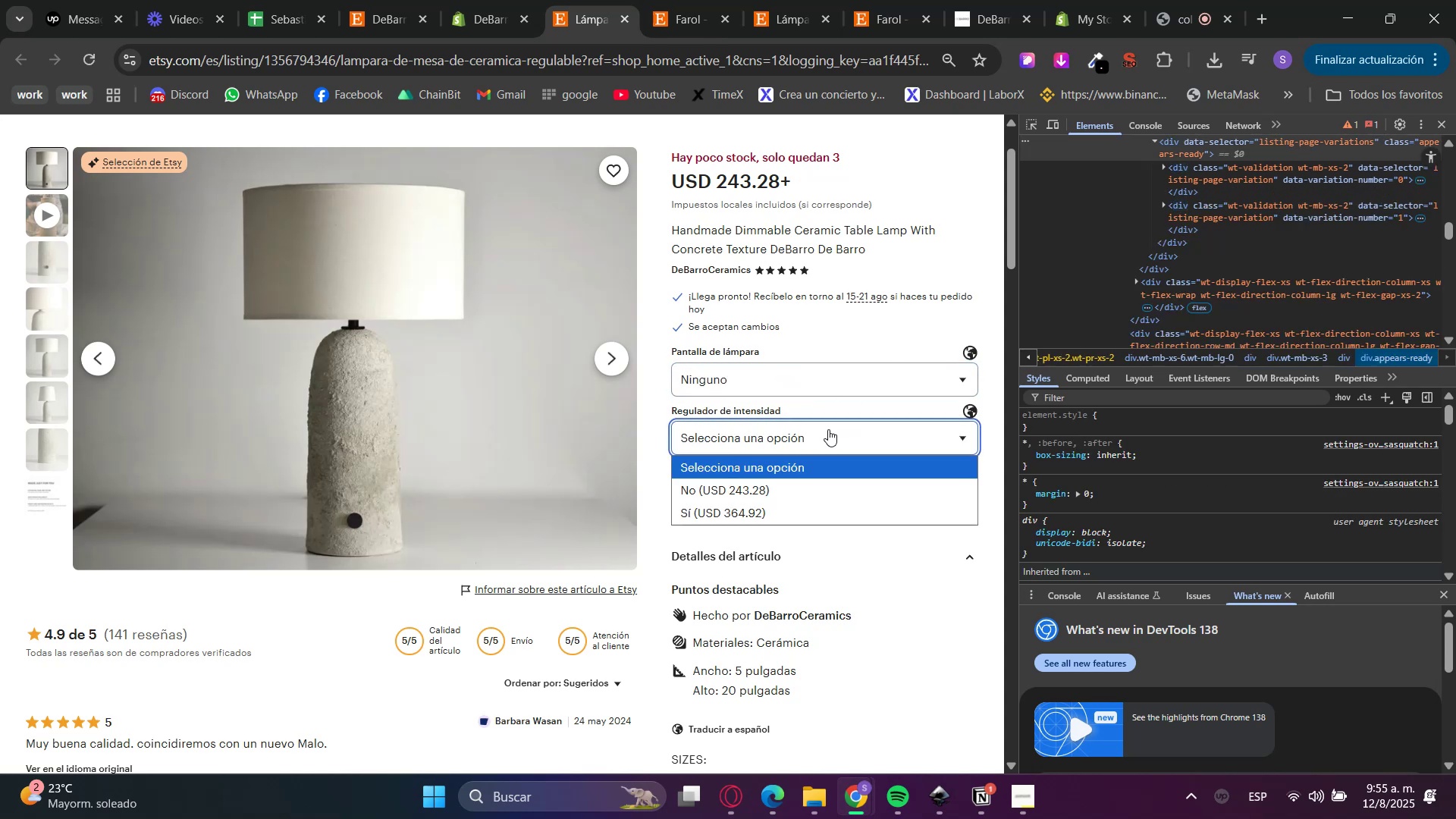 
left_click([497, 0])
 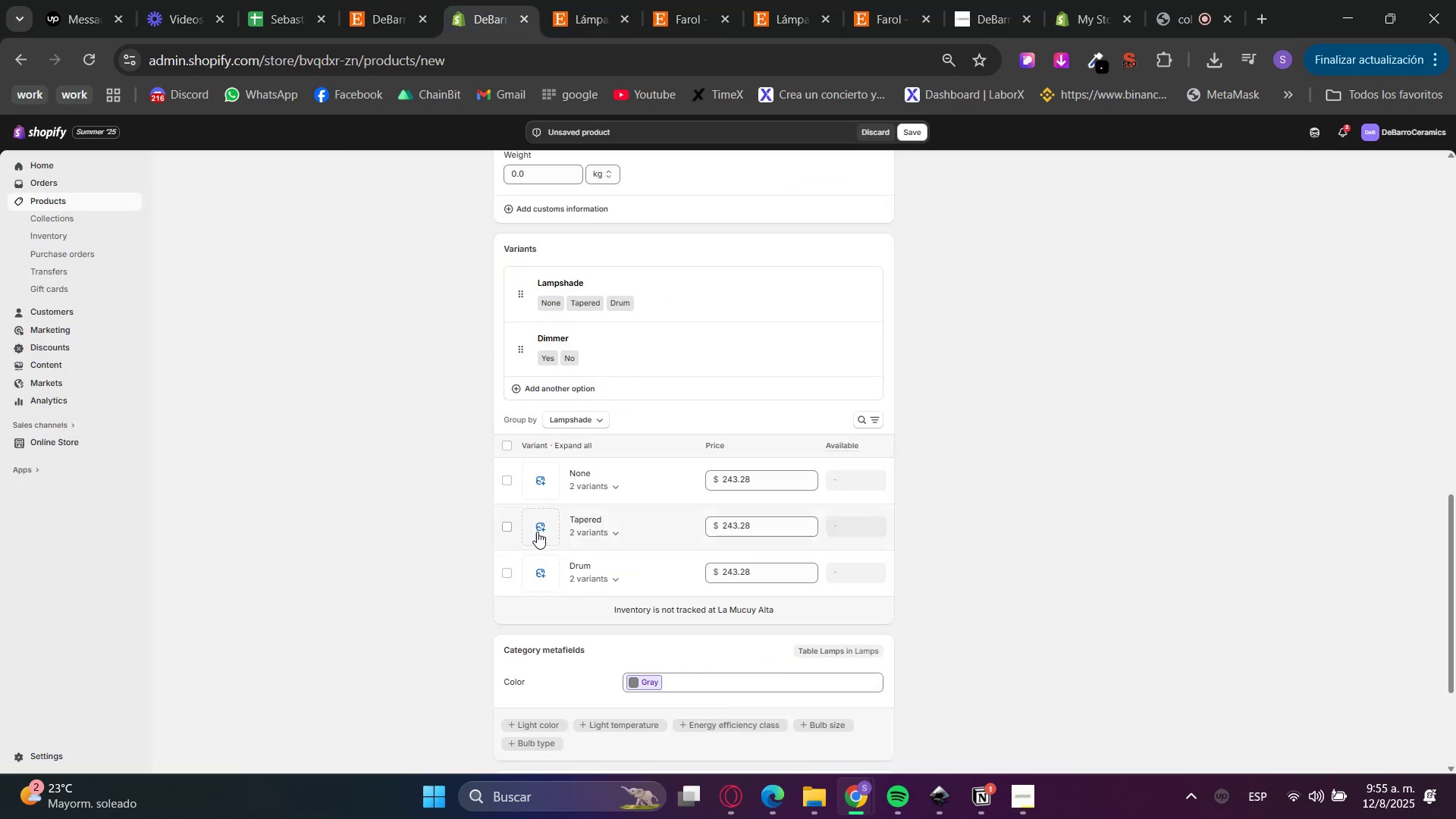 
left_click([607, 491])
 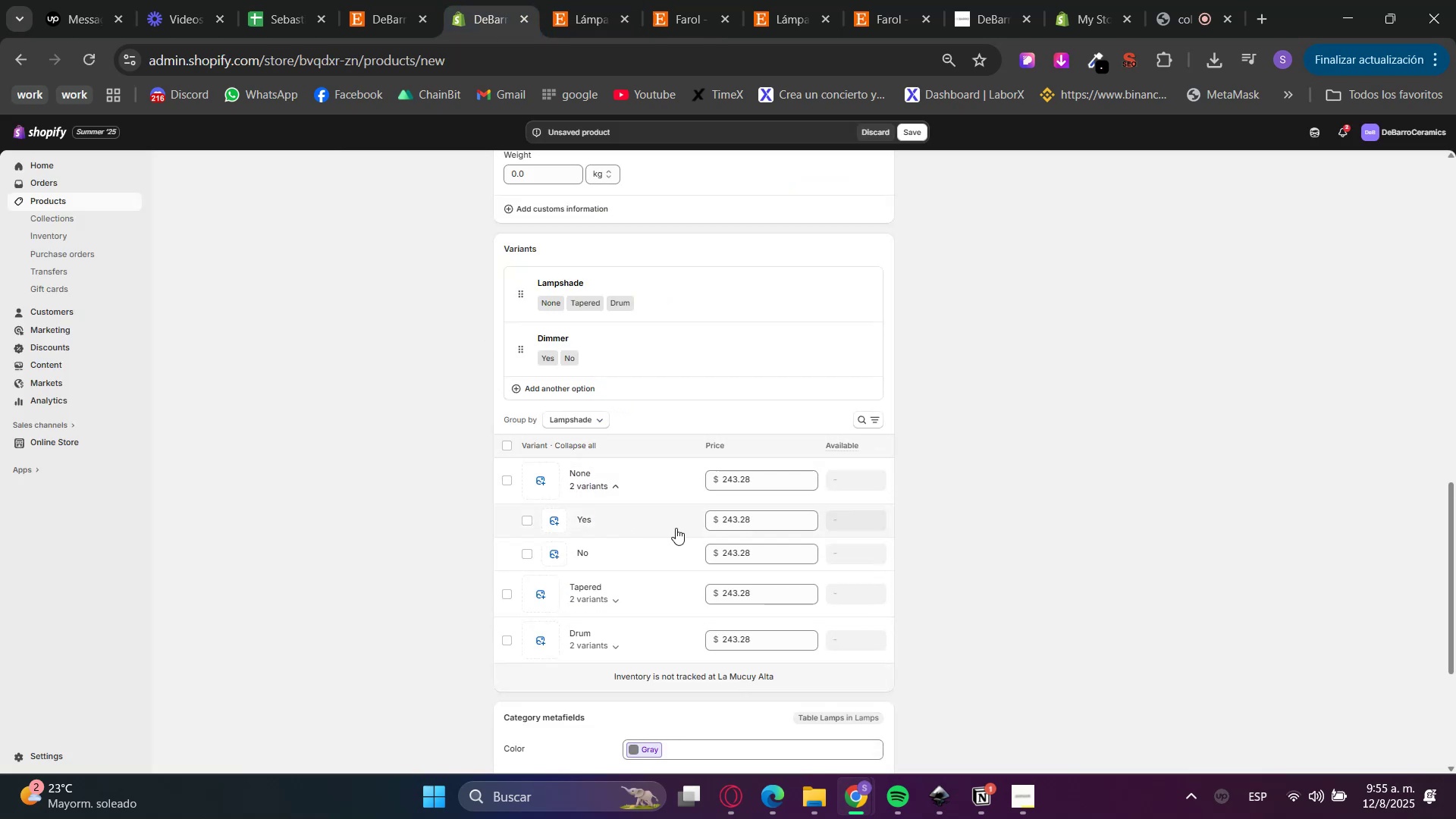 
double_click([752, 526])
 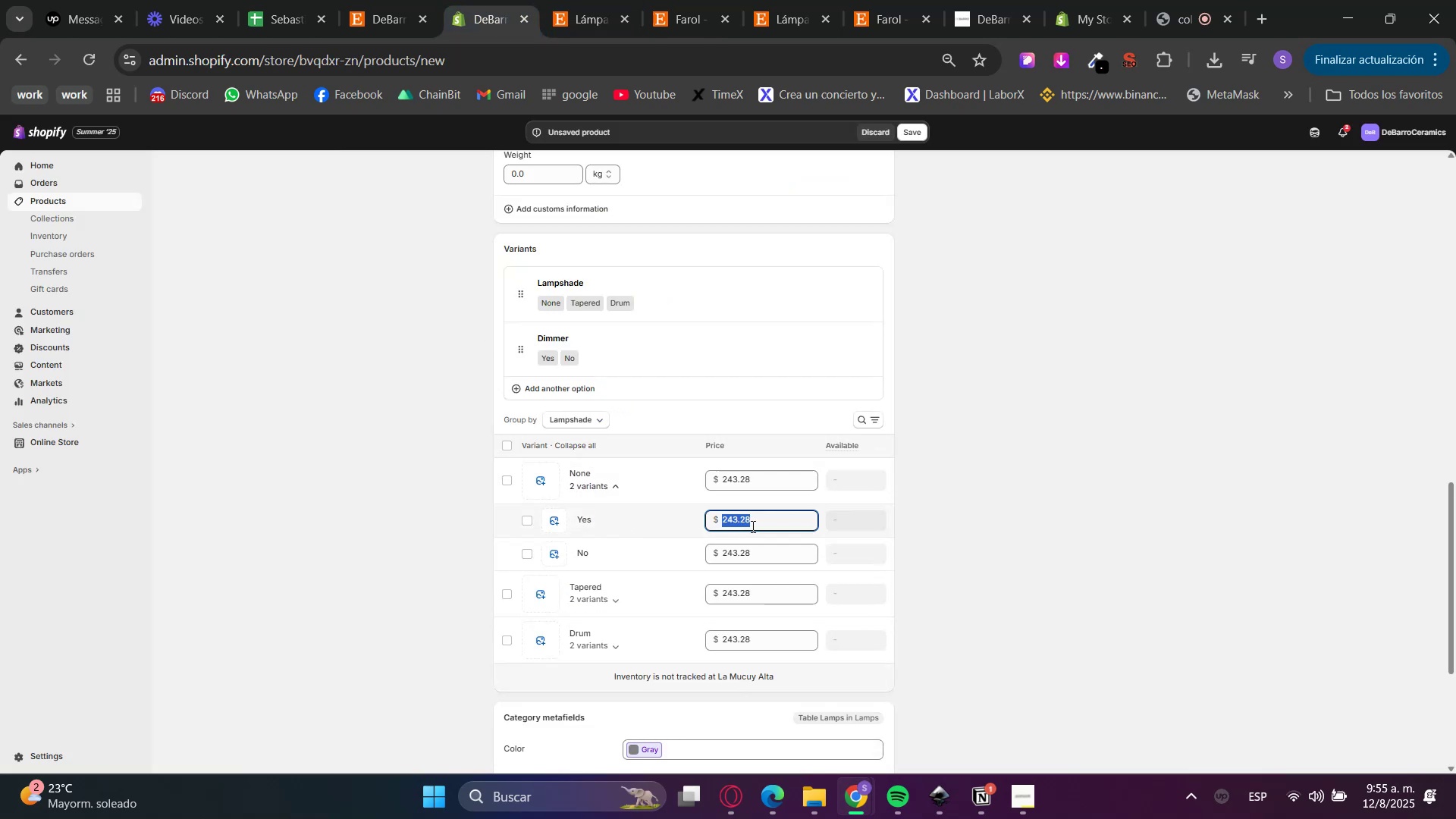 
key(Numpad3)
 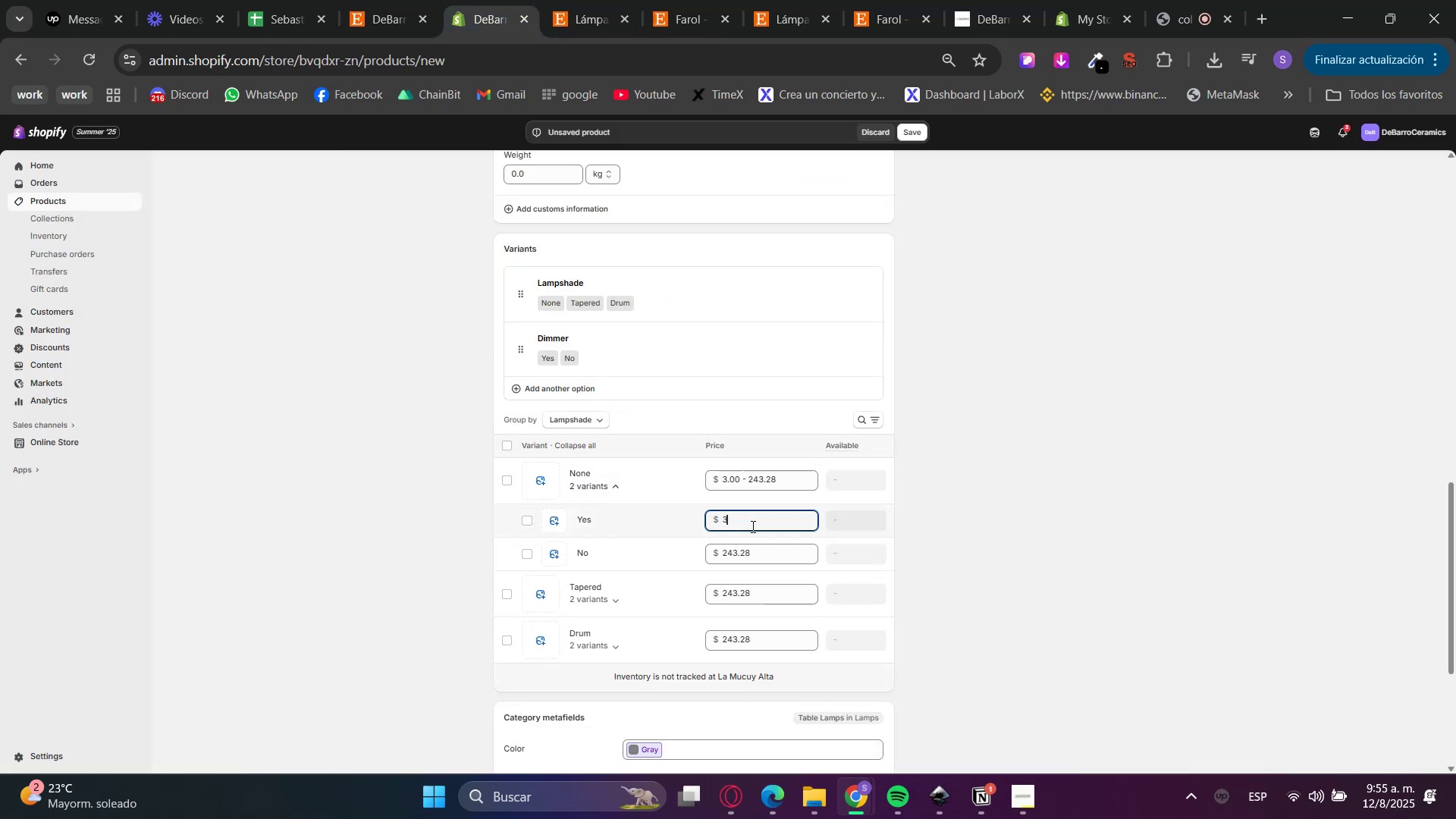 
key(Numpad9)
 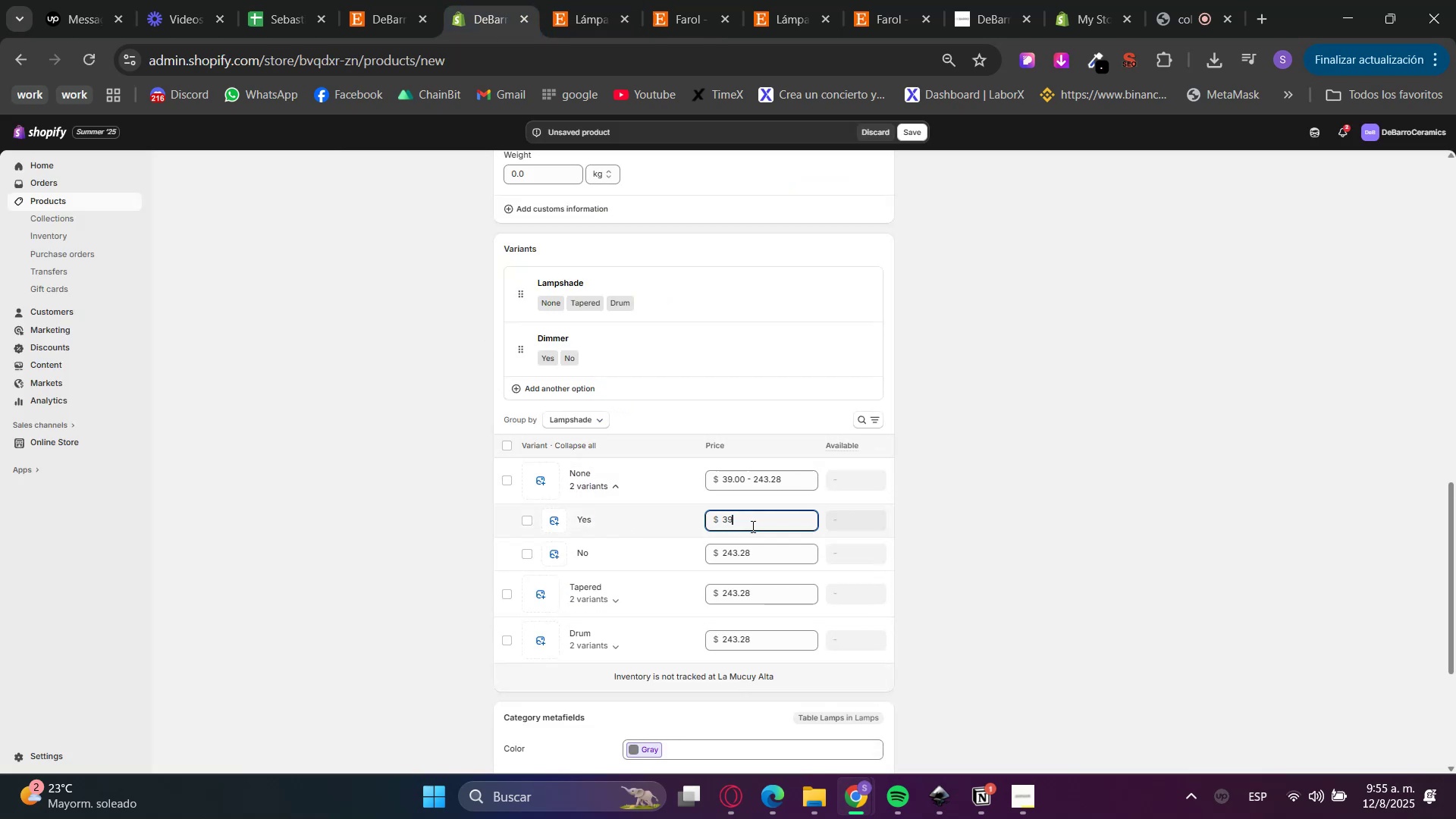 
key(Numpad2)
 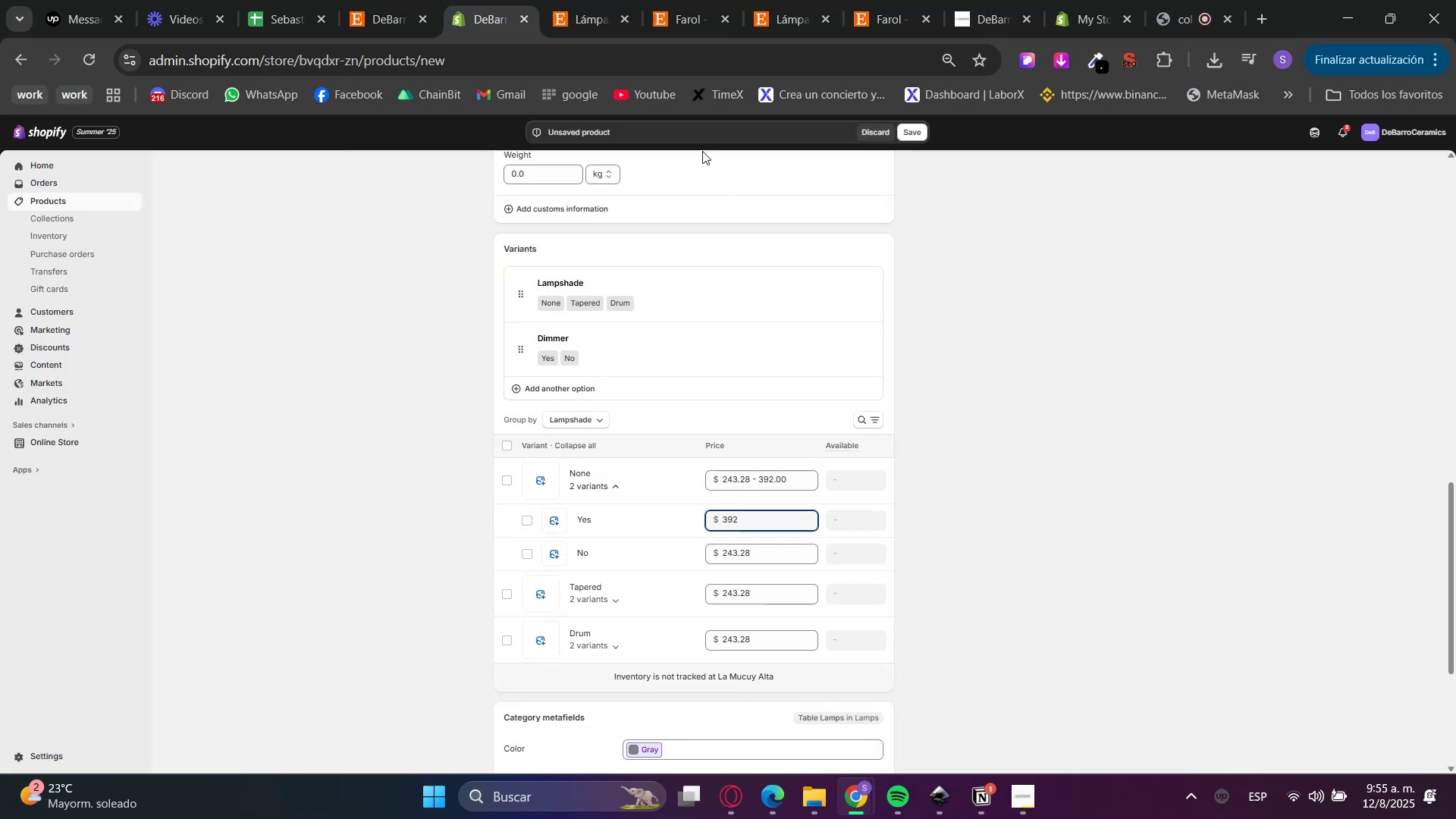 
left_click([617, 0])
 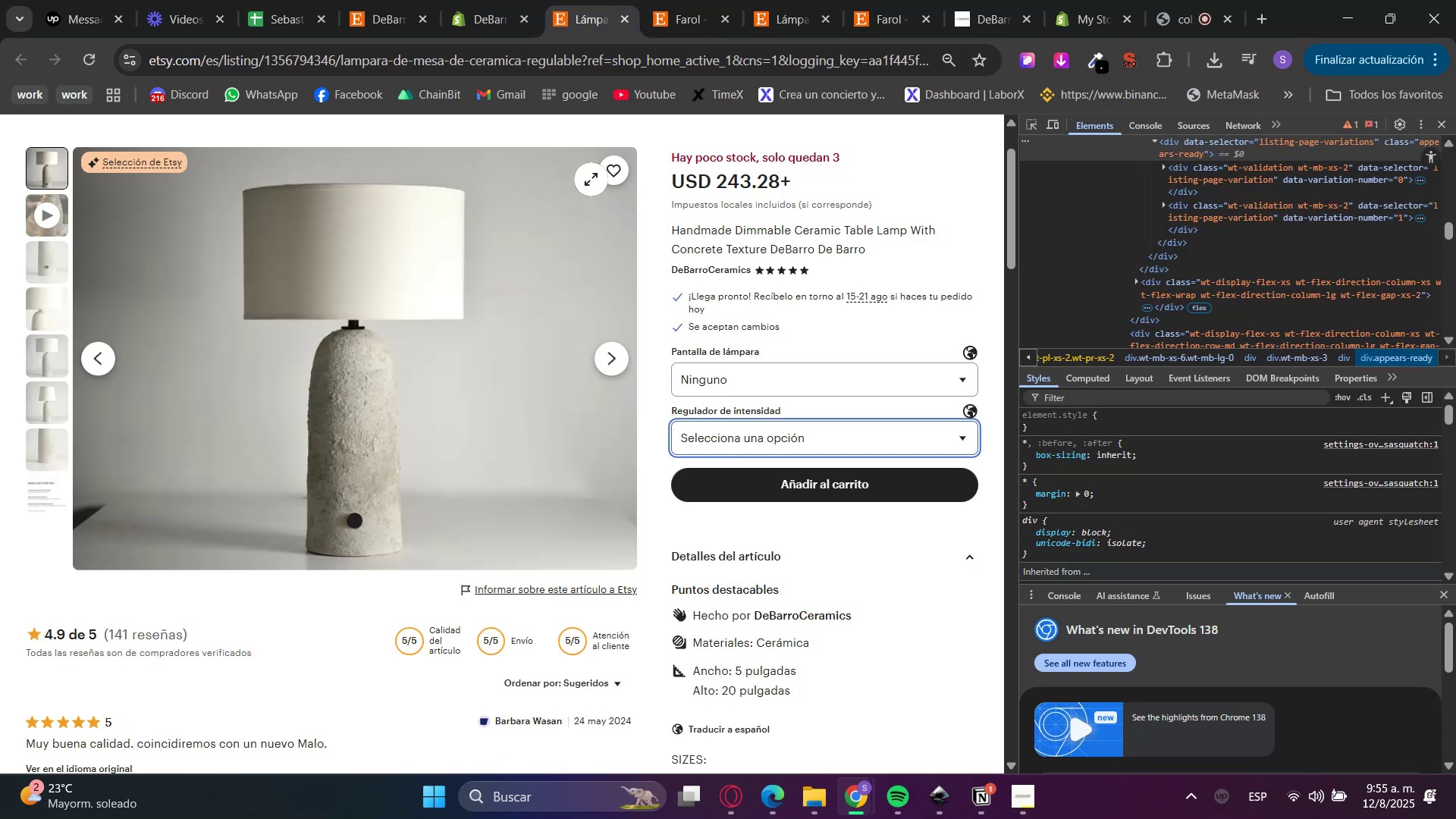 
left_click([775, 437])
 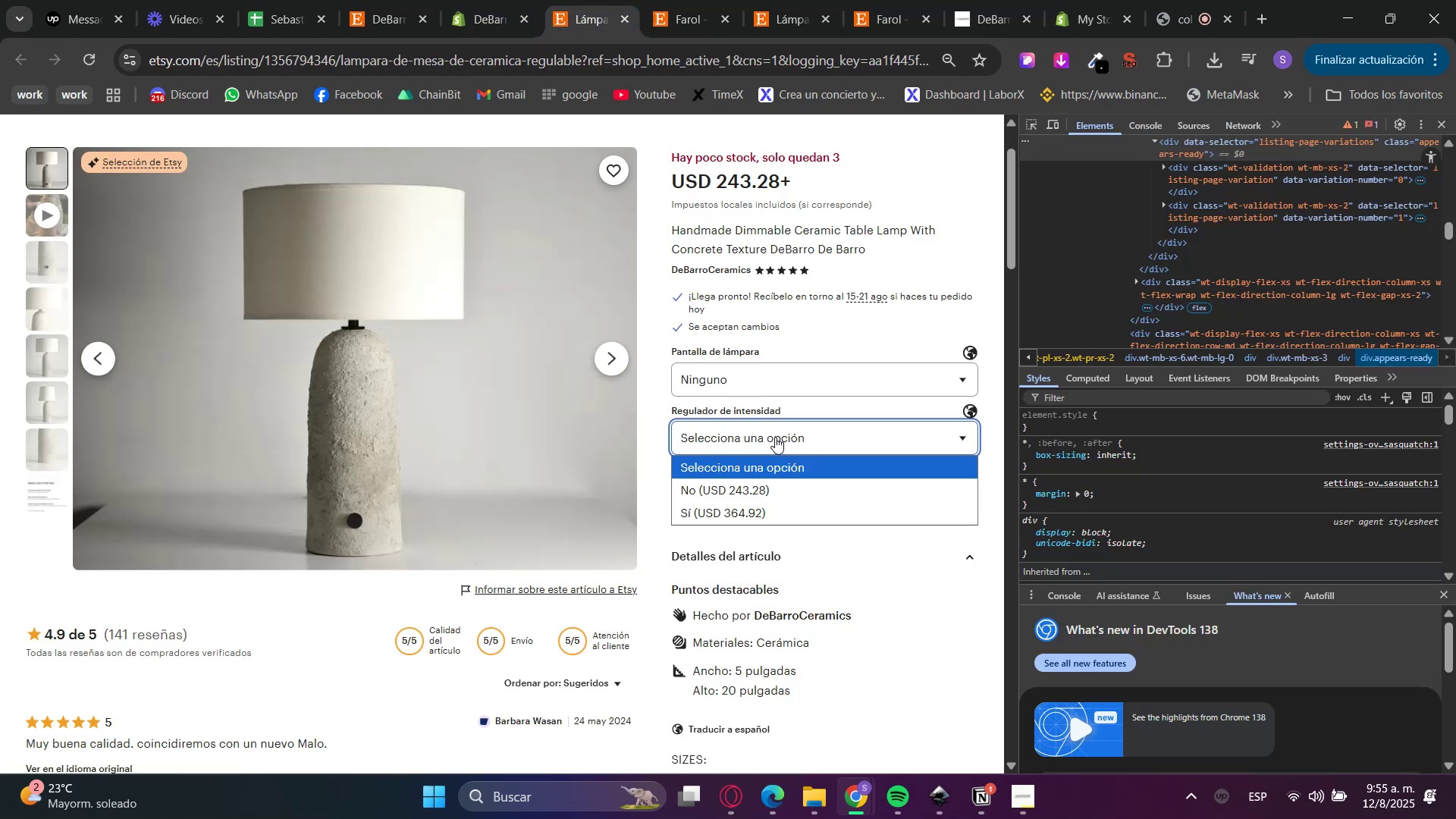 
left_click([775, 437])
 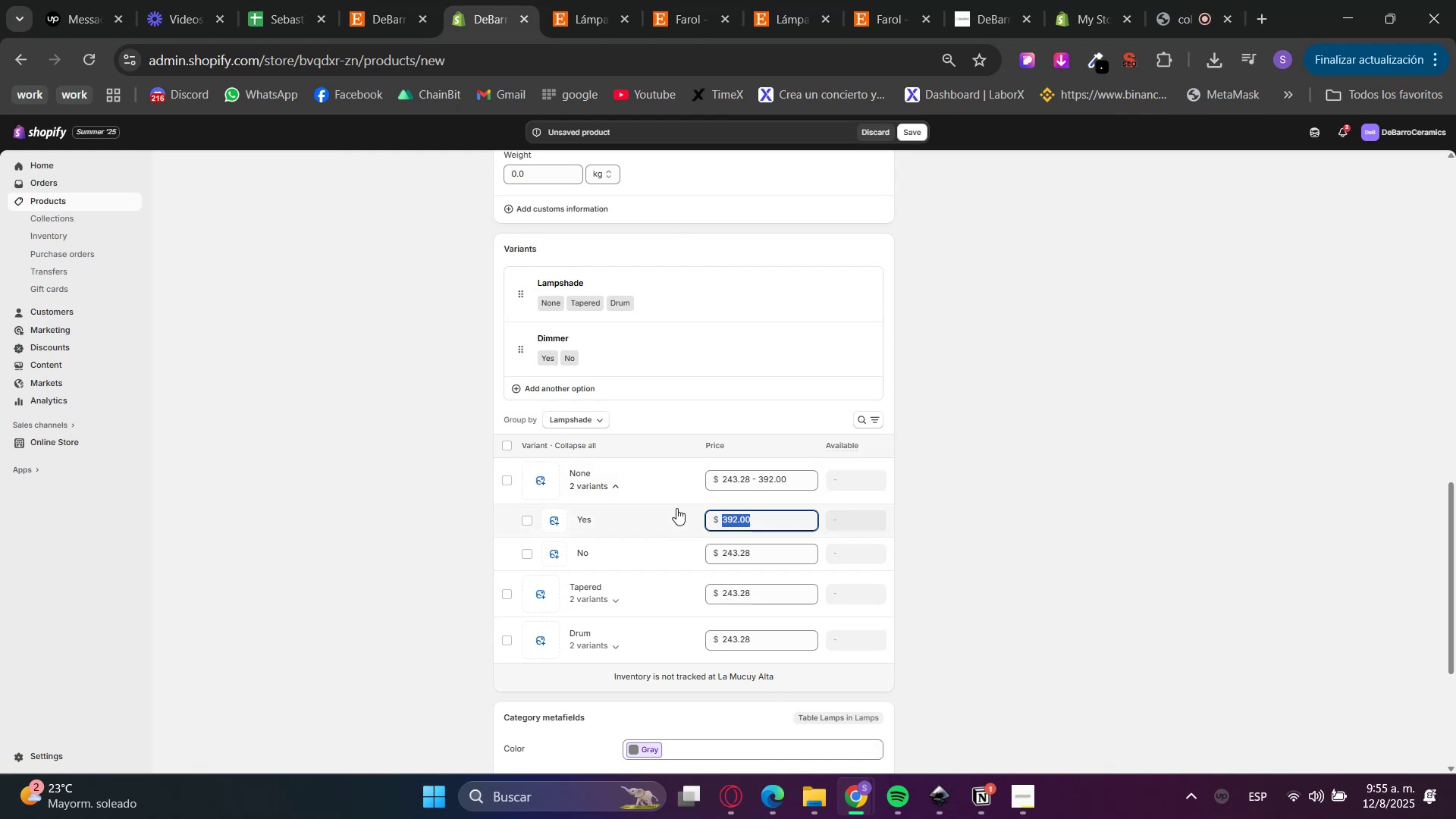 
key(Numpad3)
 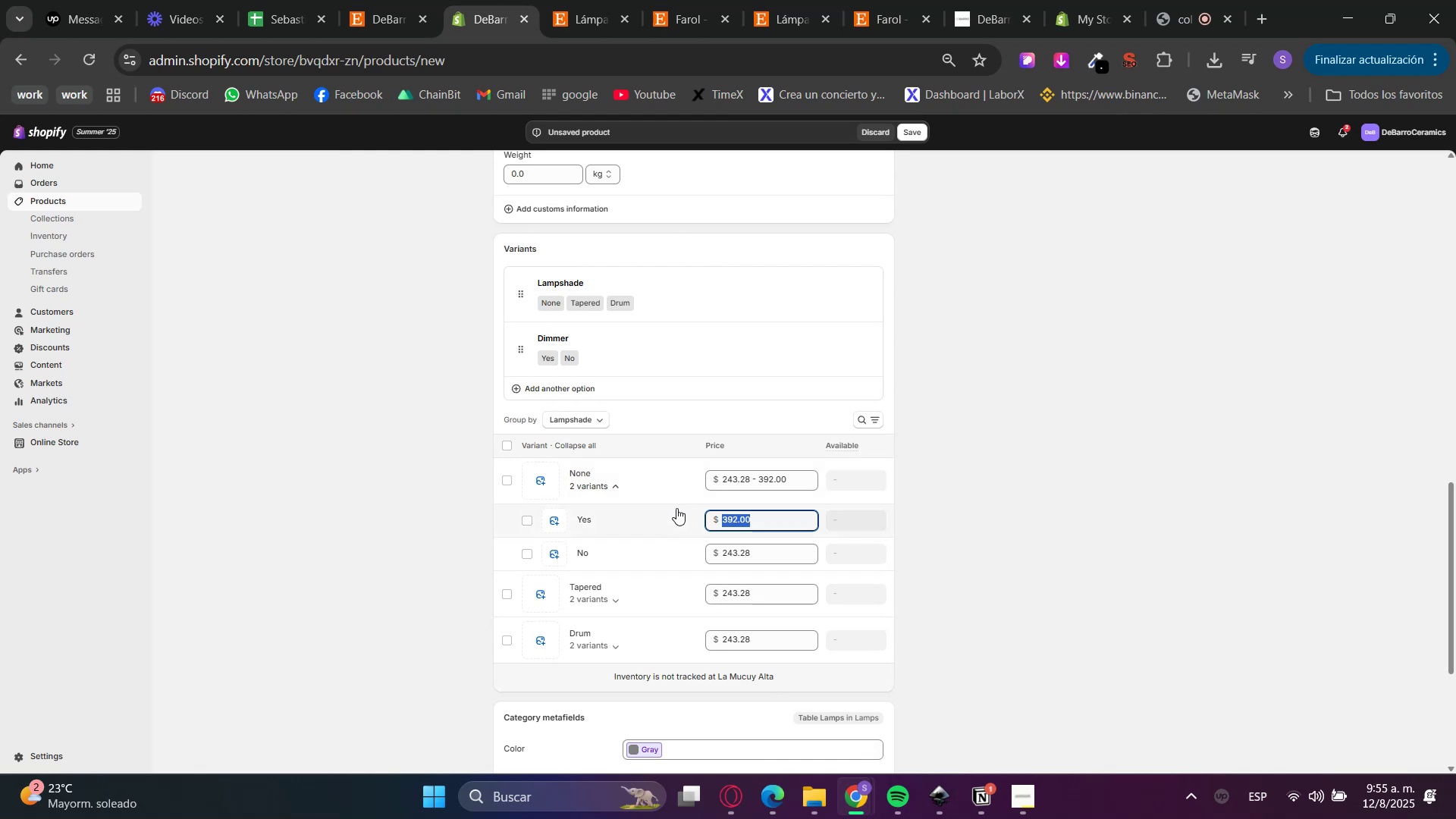 
key(Numpad6)
 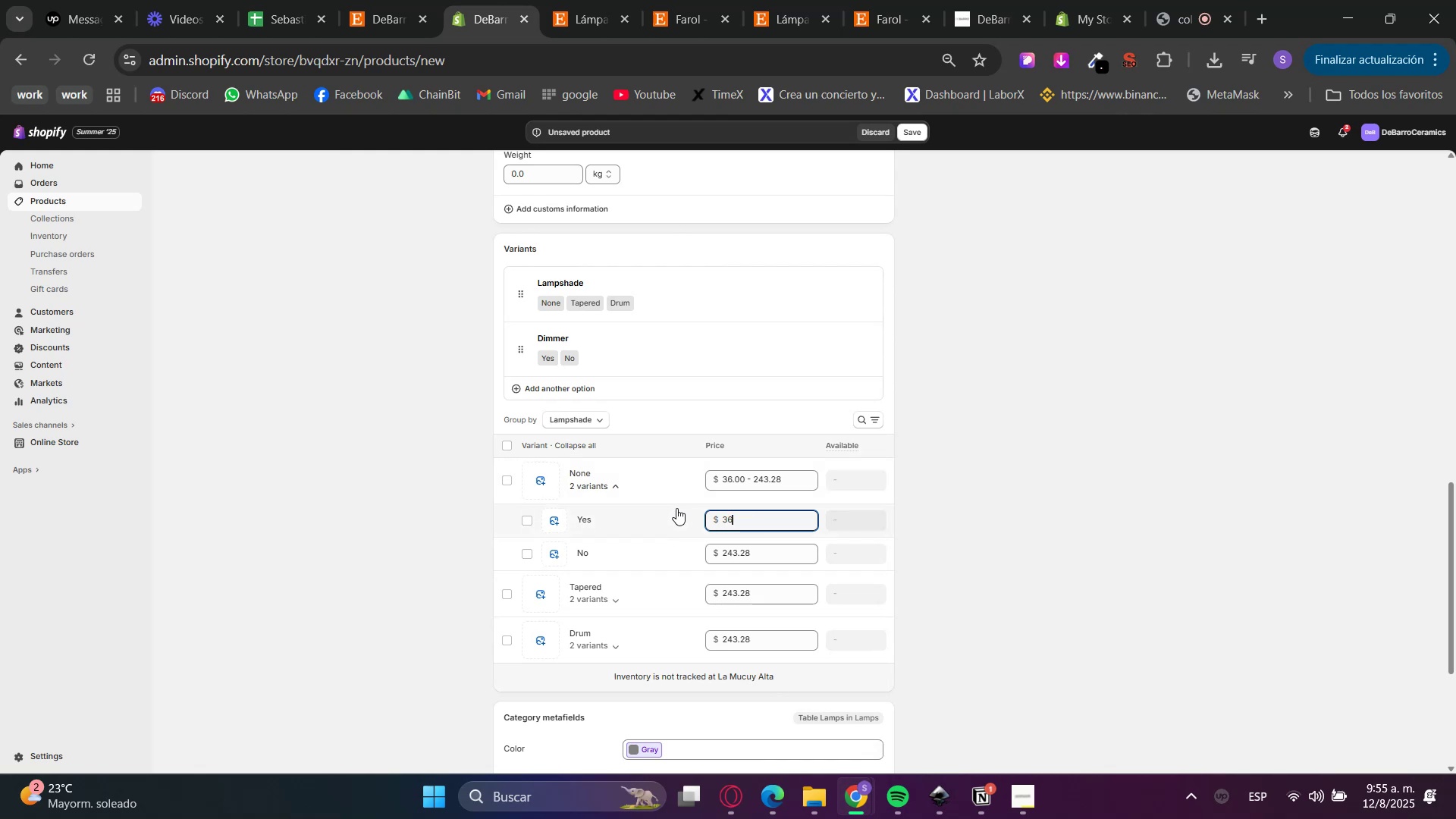 
key(Numpad4)
 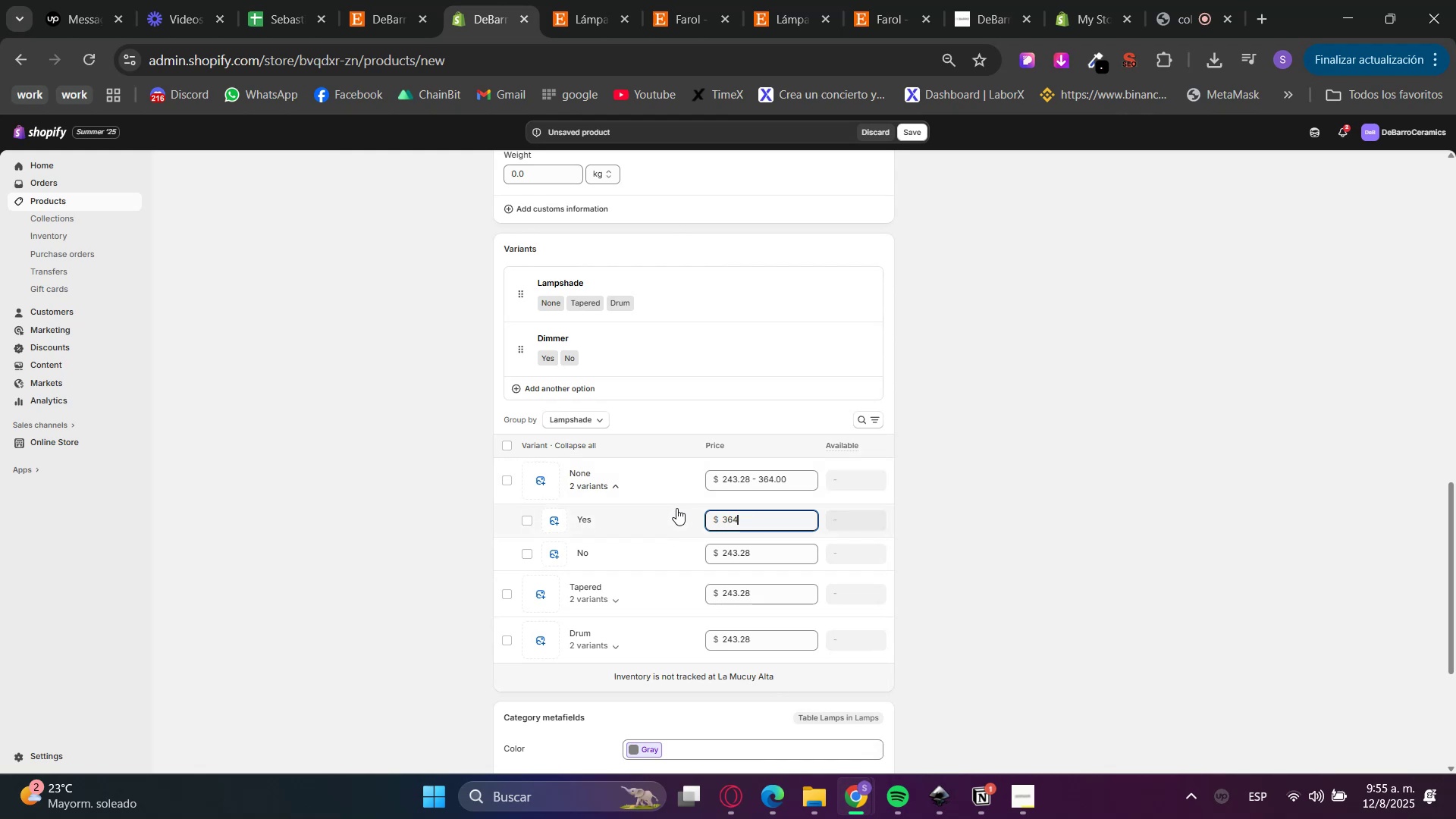 
key(NumpadDecimal)
 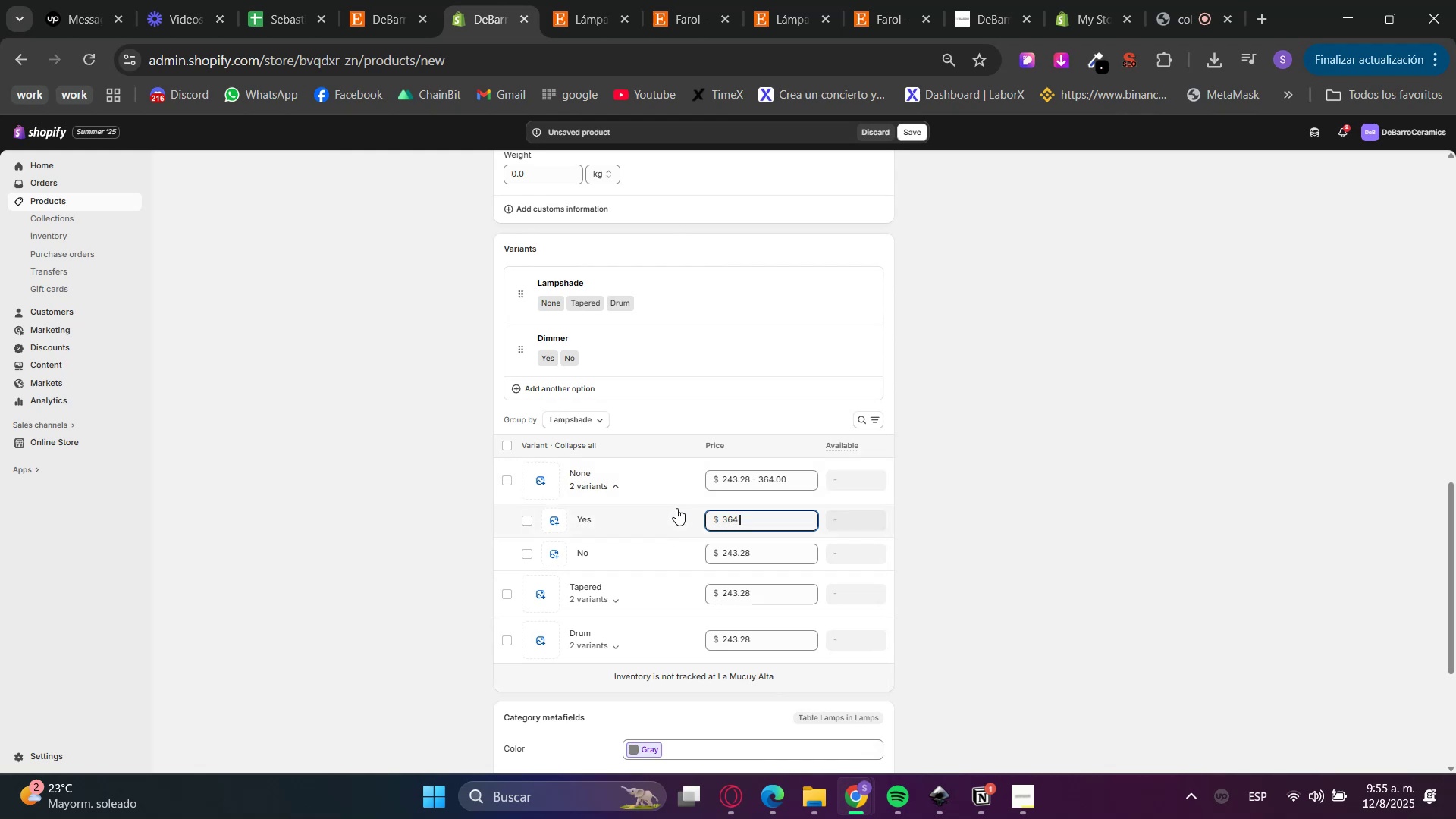 
key(Numpad9)
 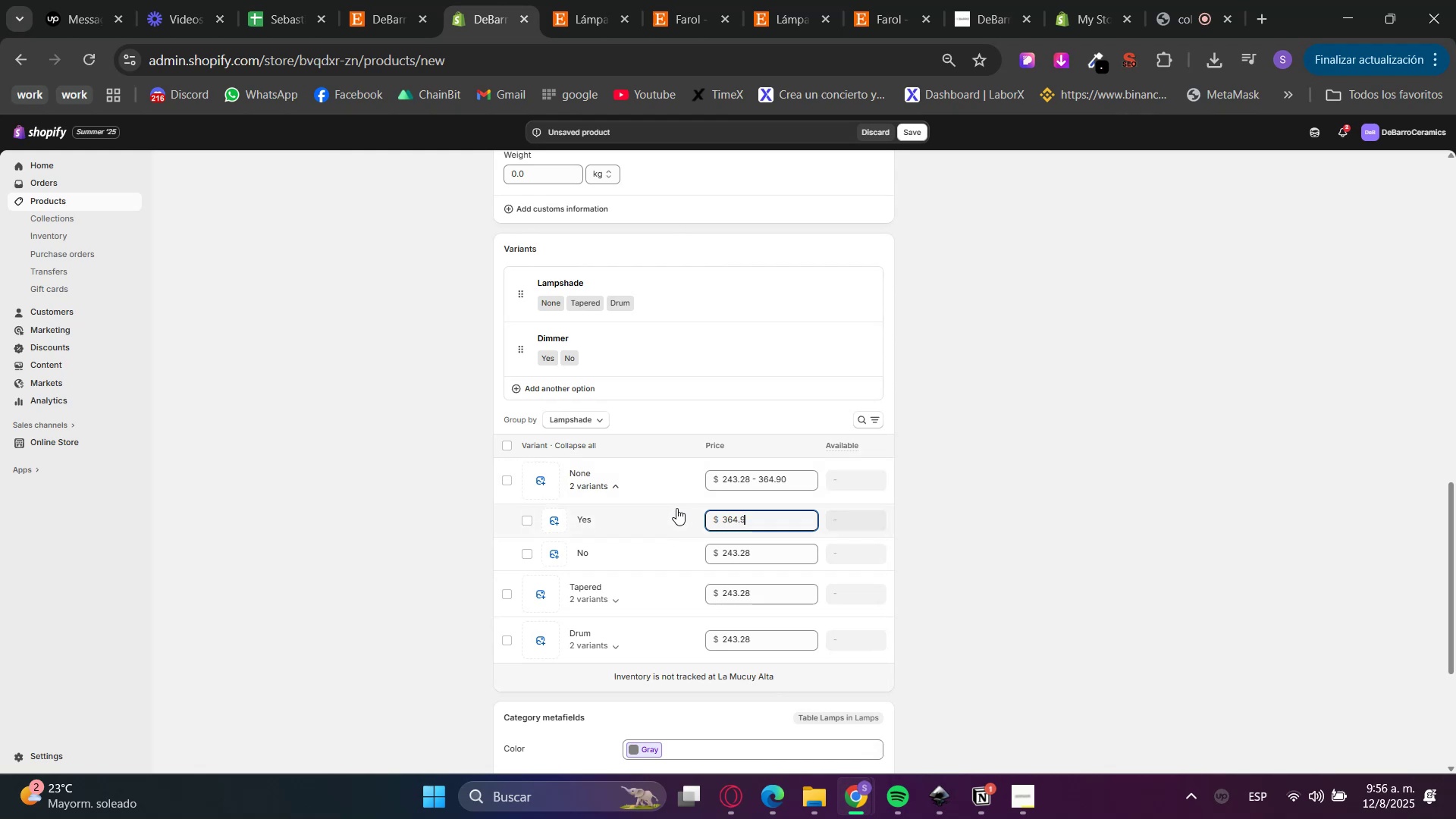 
key(Numpad3)
 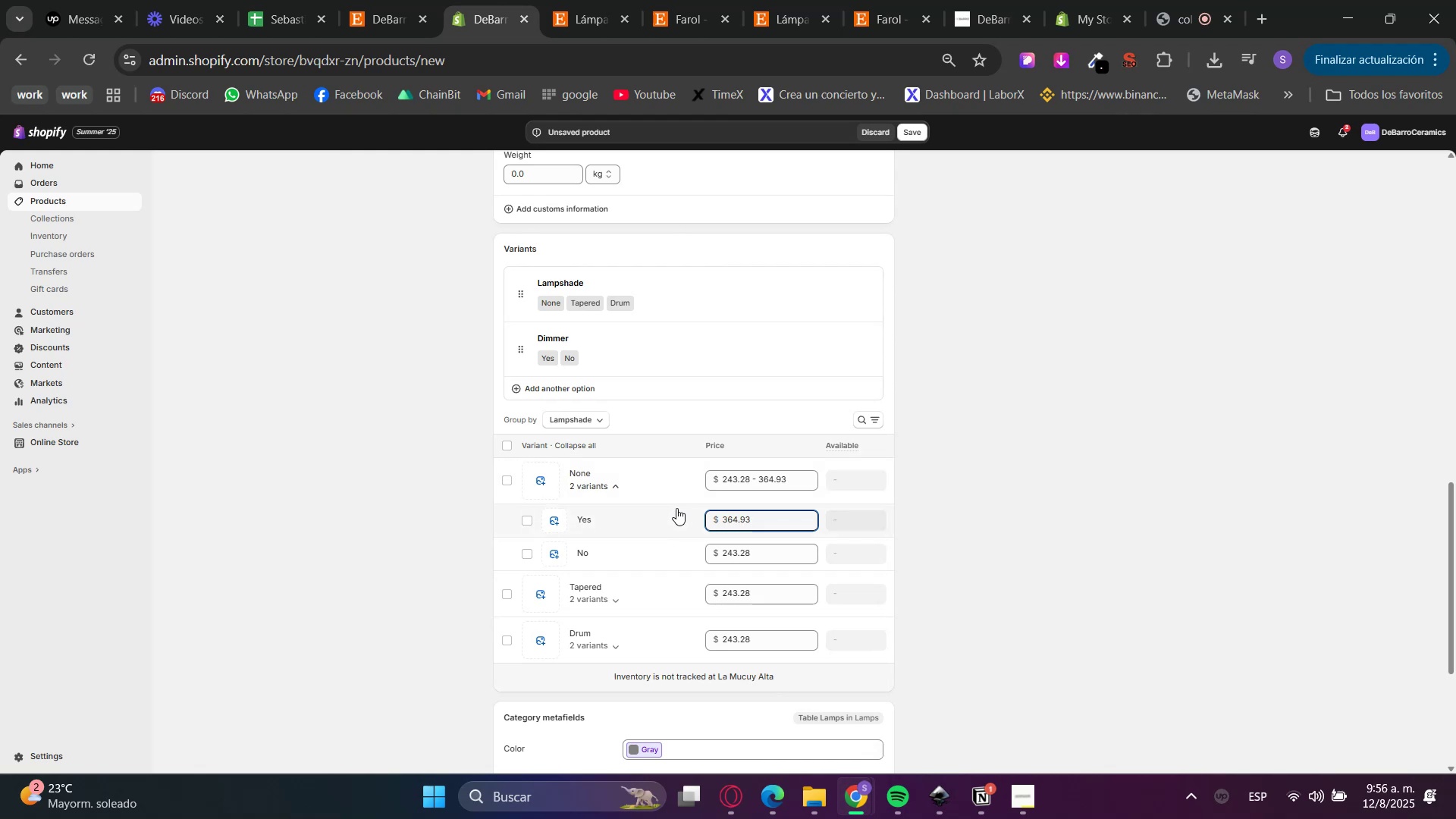 
key(Backspace)
 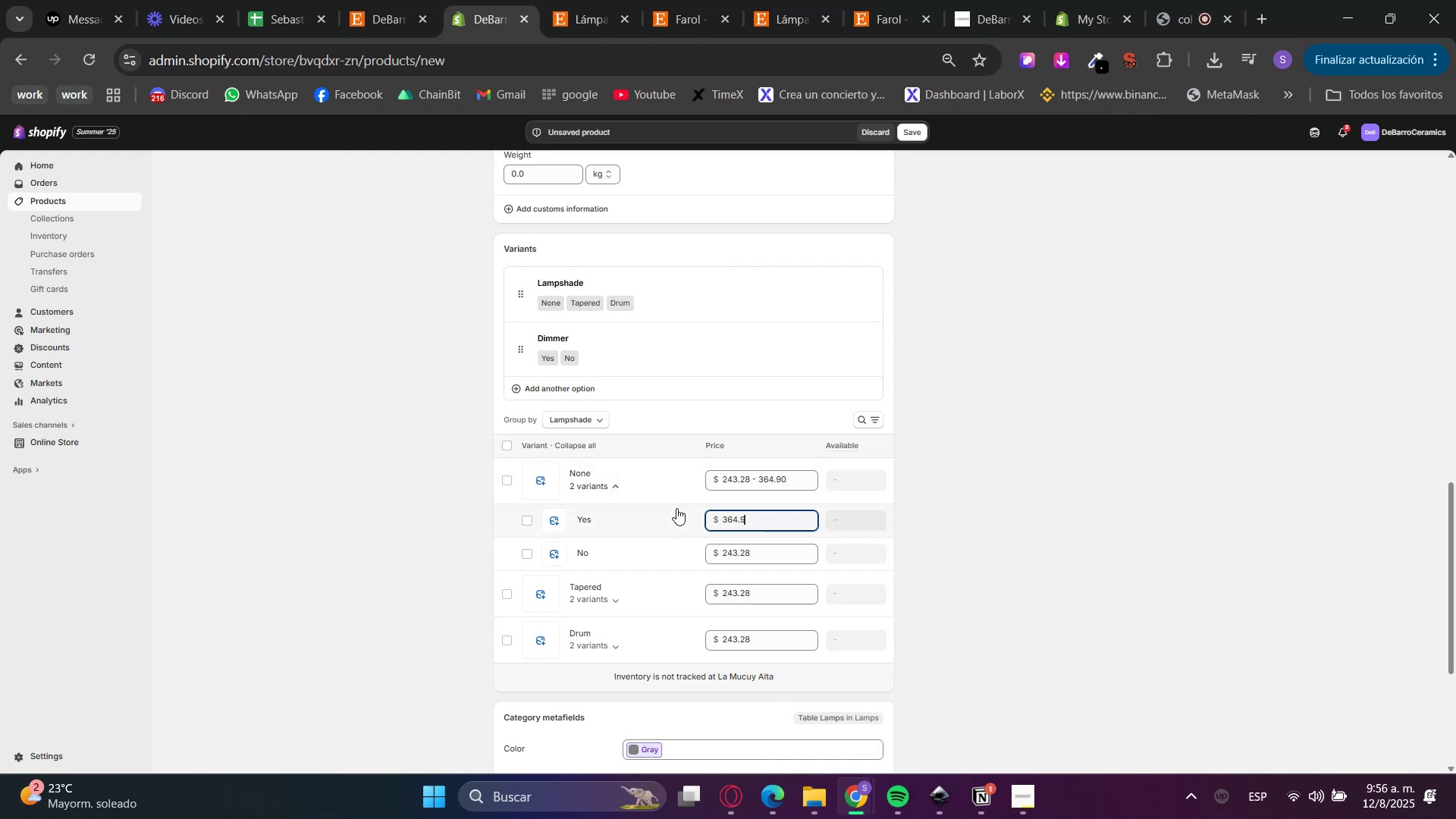 
key(Numpad2)
 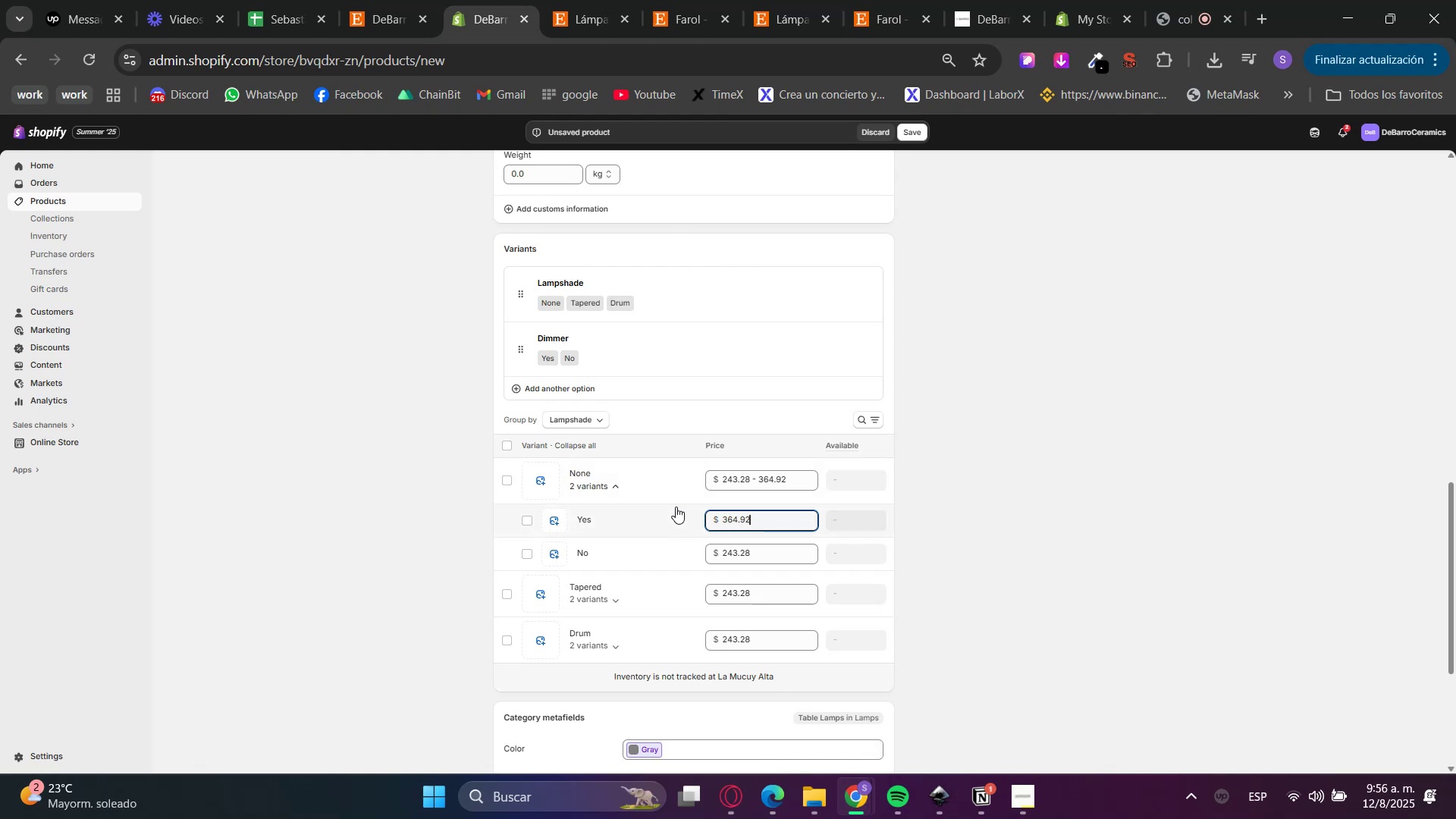 
left_click([1240, 644])
 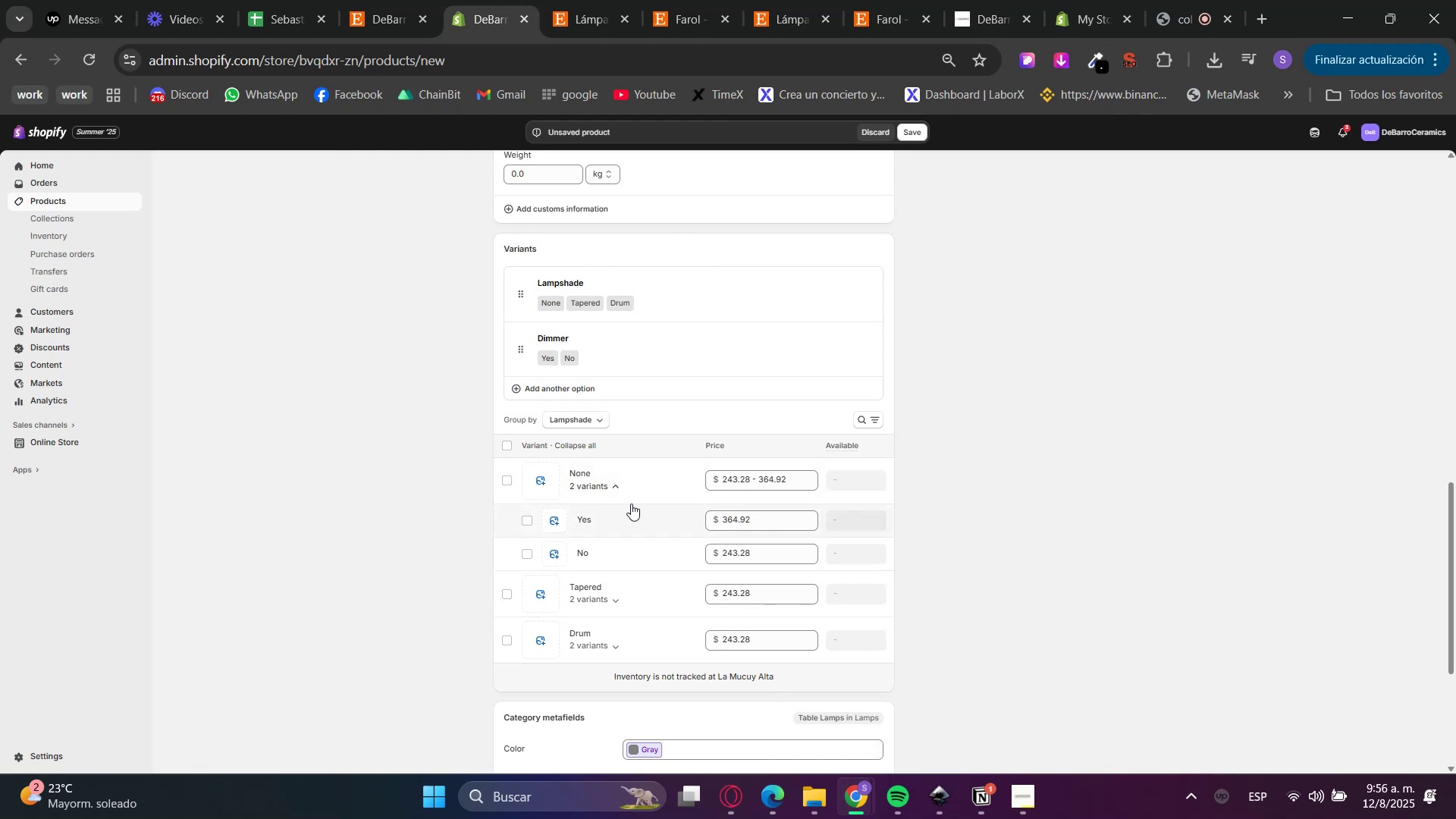 
left_click([613, 482])
 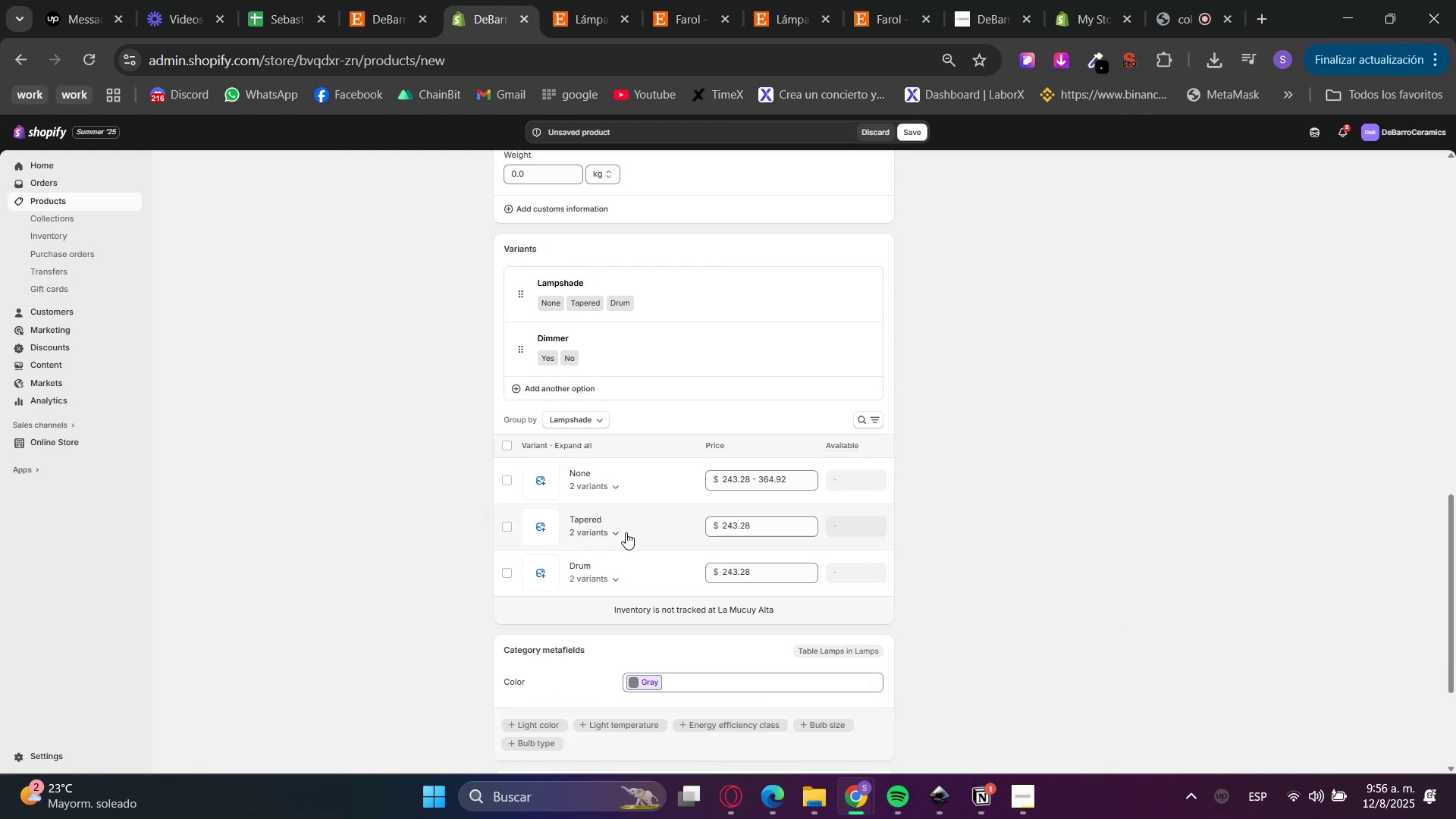 
left_click([626, 532])
 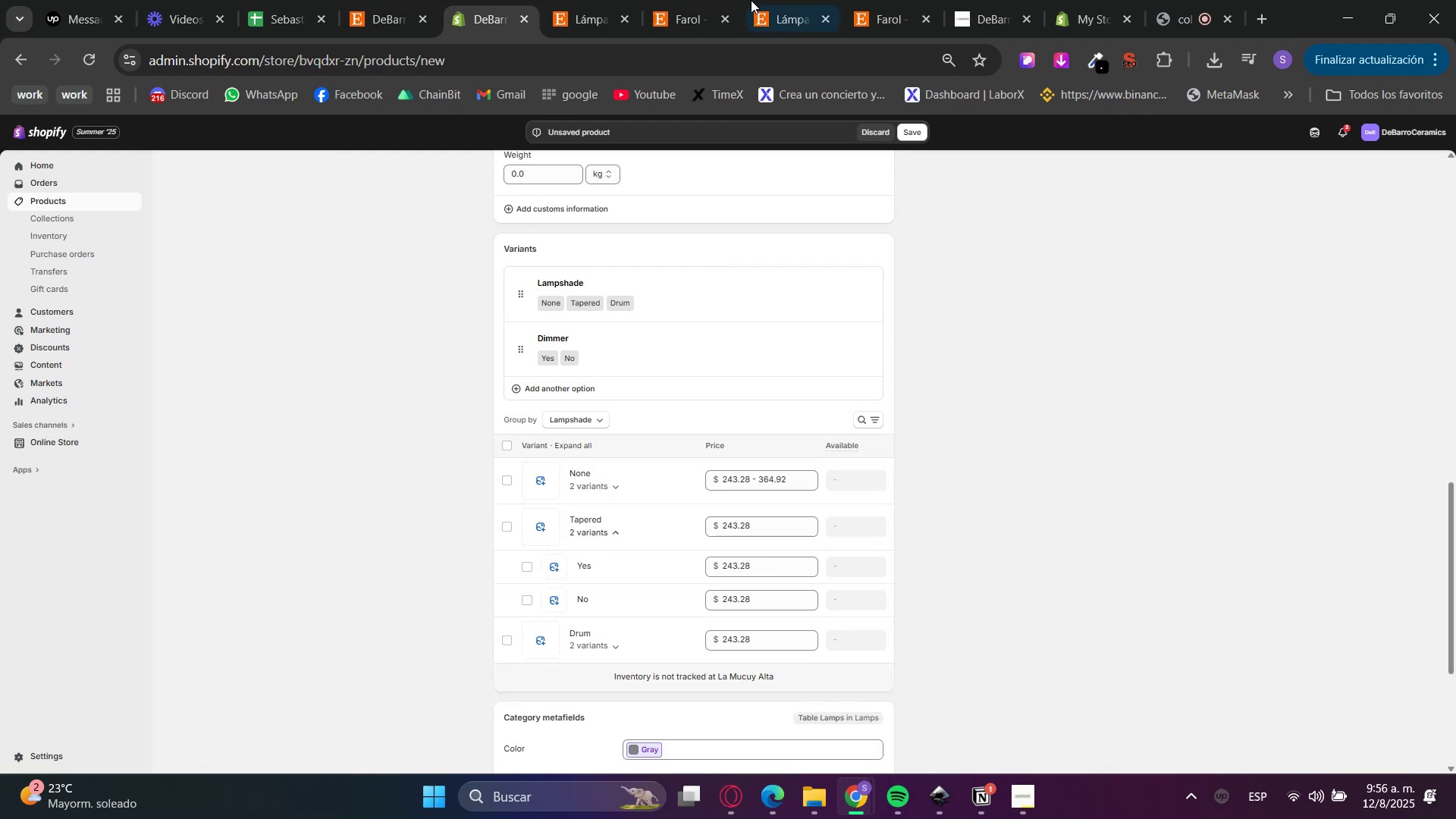 
left_click([591, 0])
 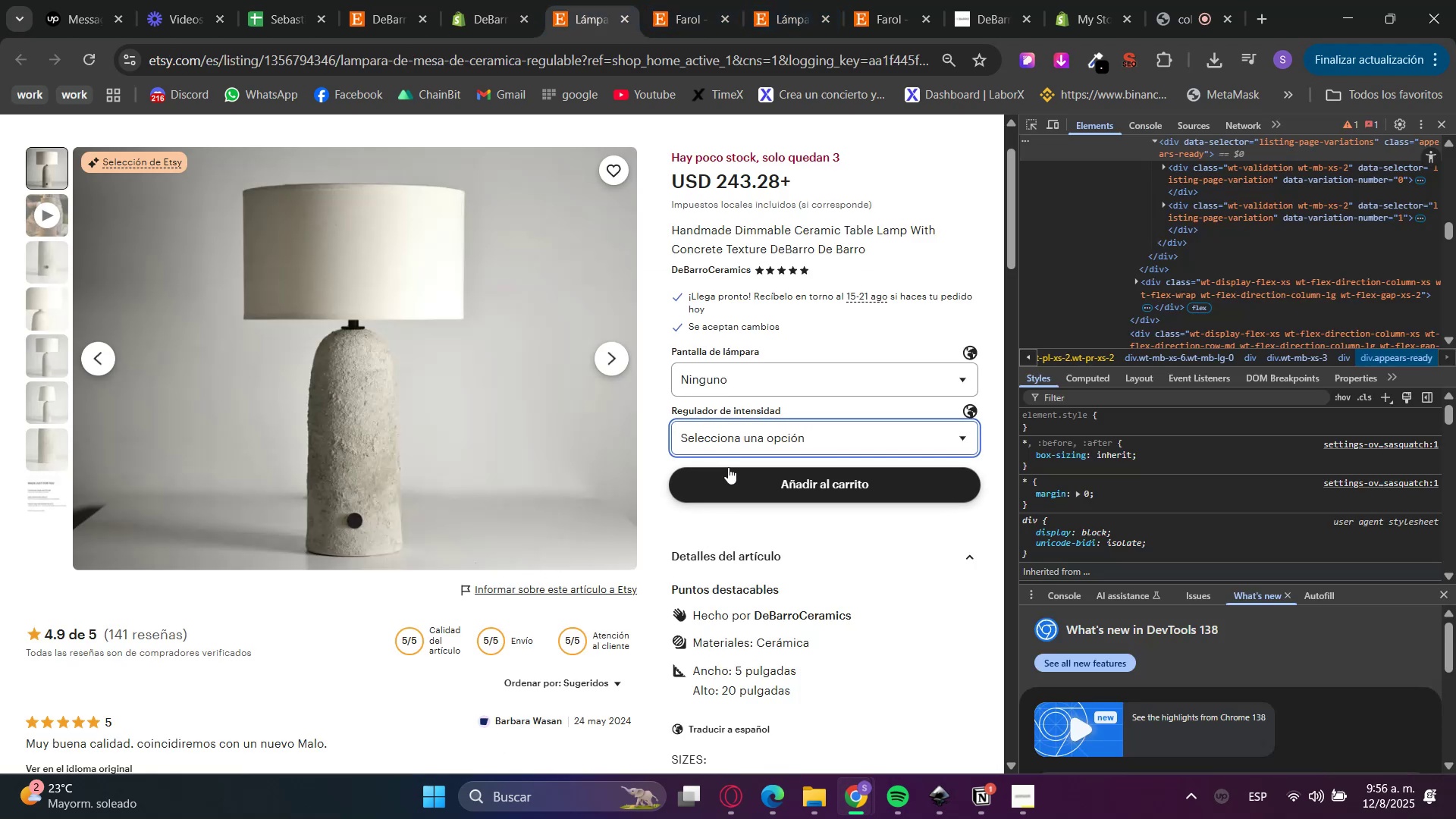 
left_click([751, 375])
 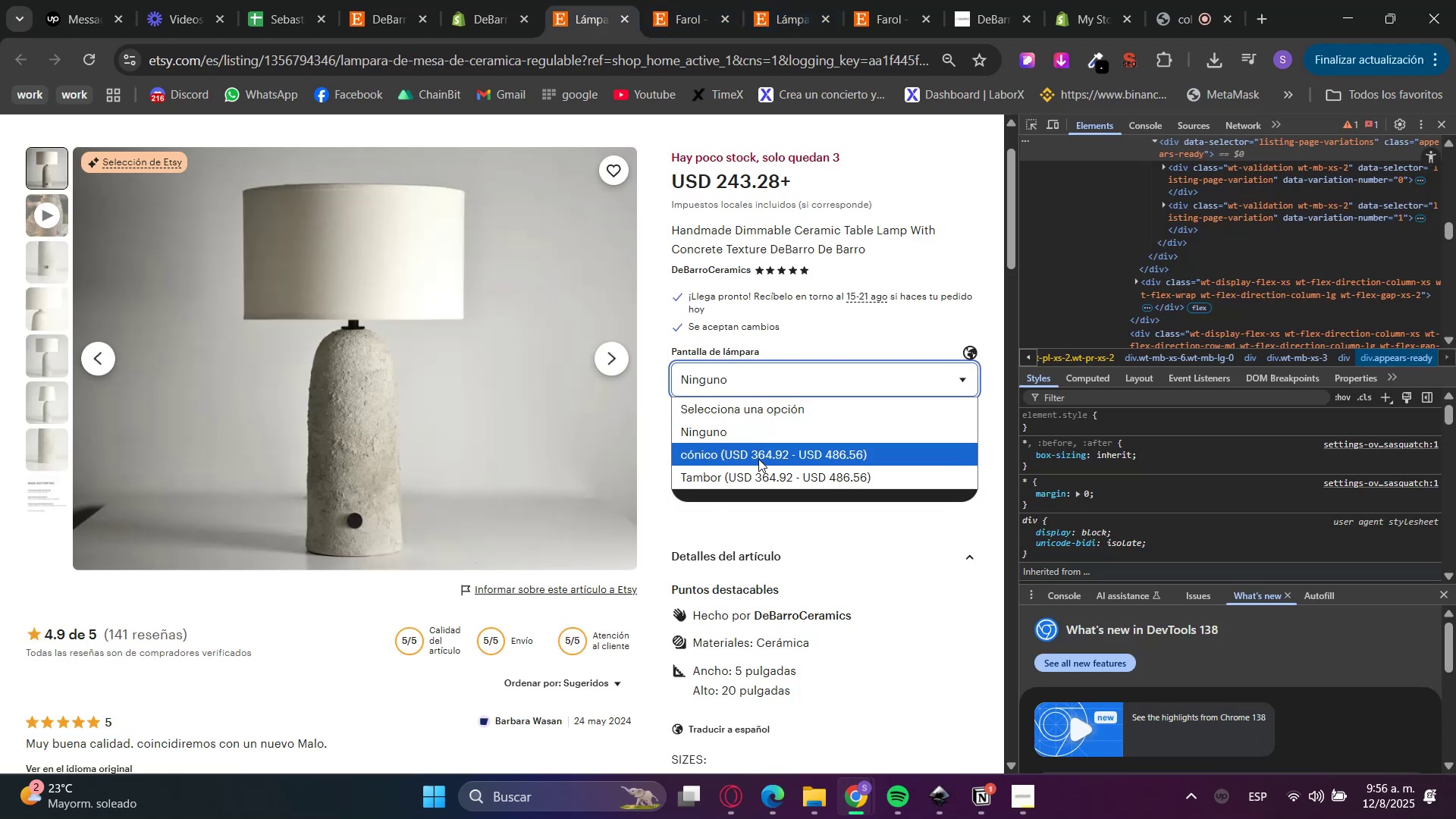 
left_click([758, 459])
 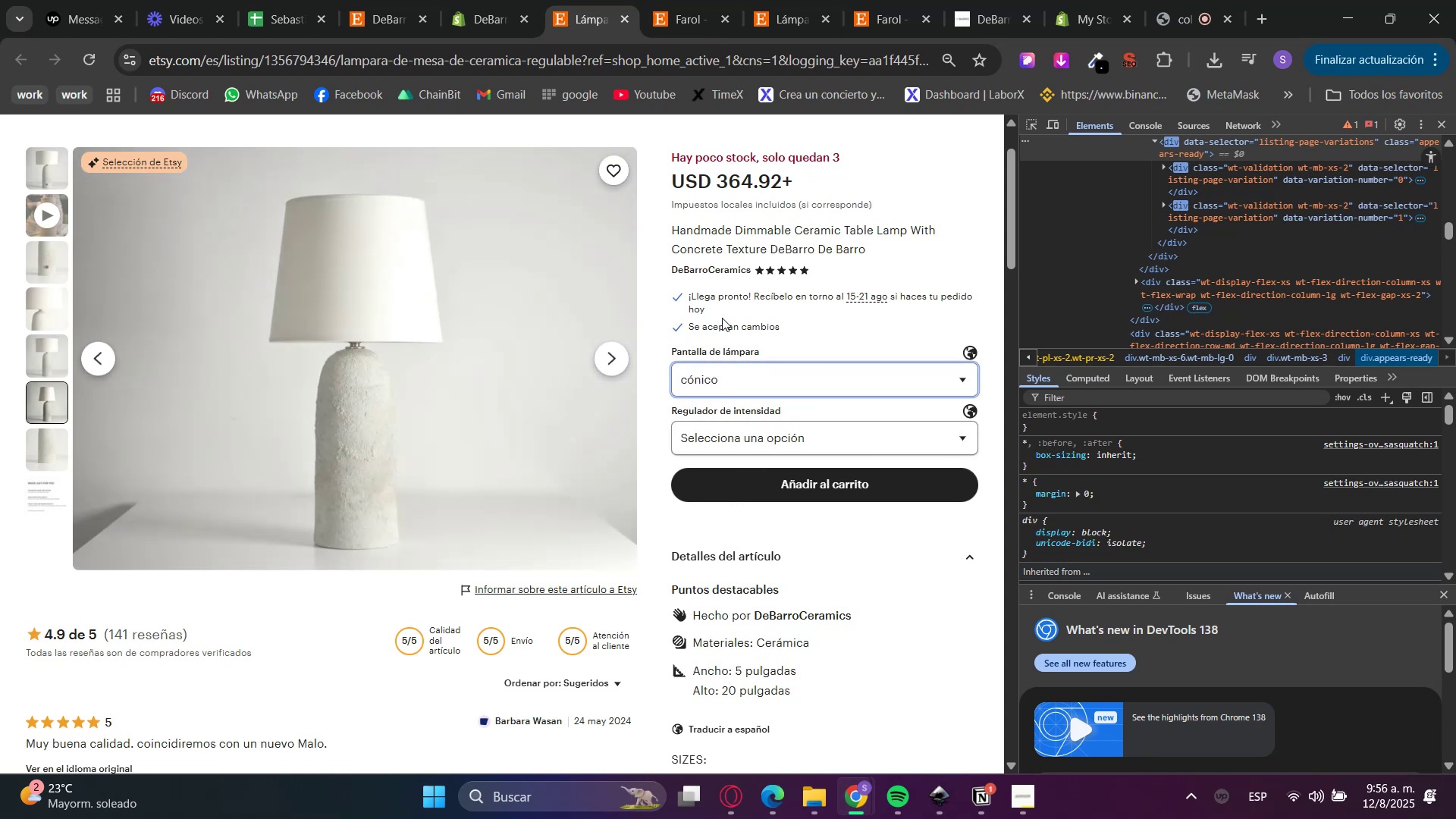 
left_click([481, 0])
 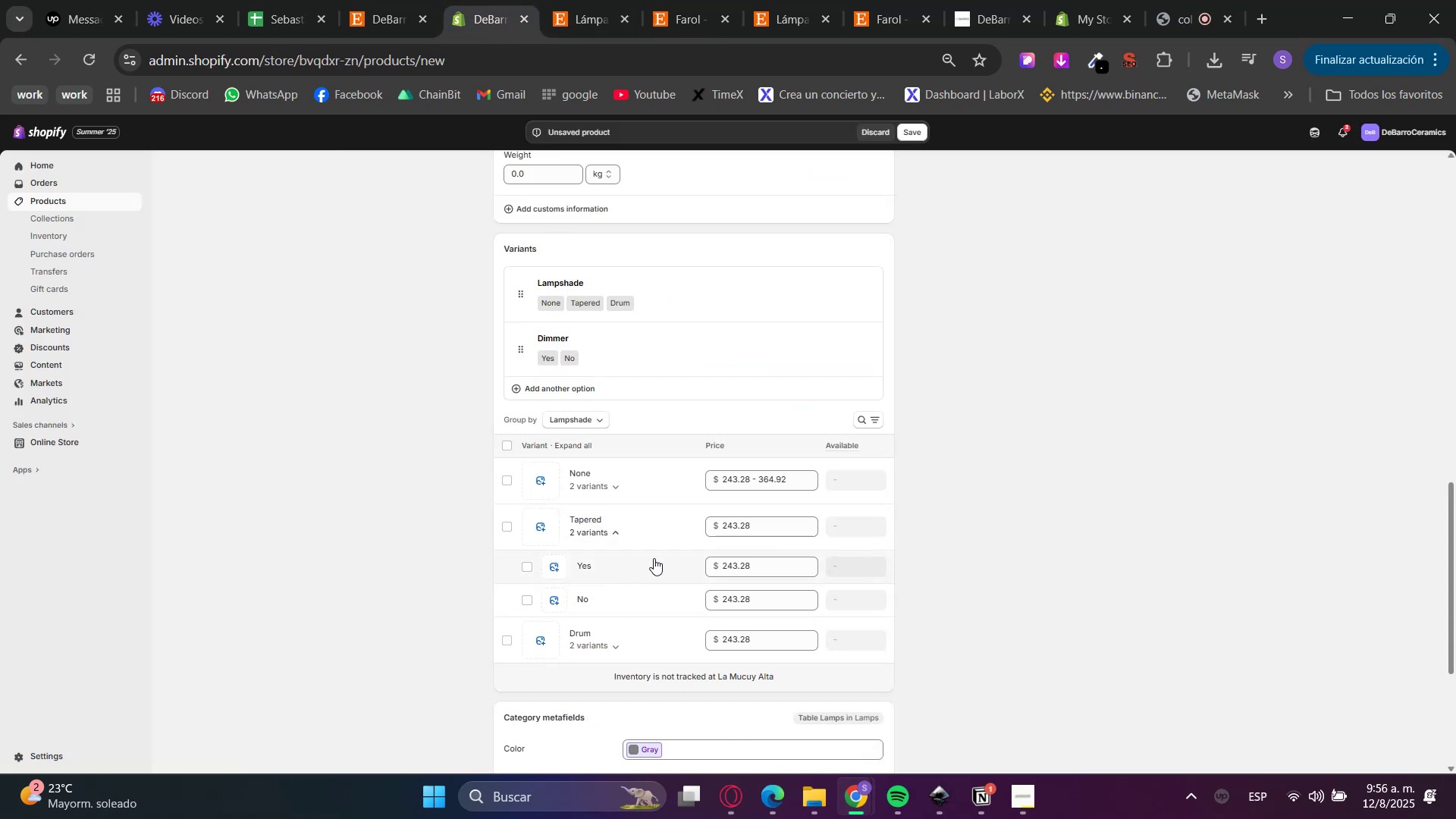 
left_click([604, 0])
 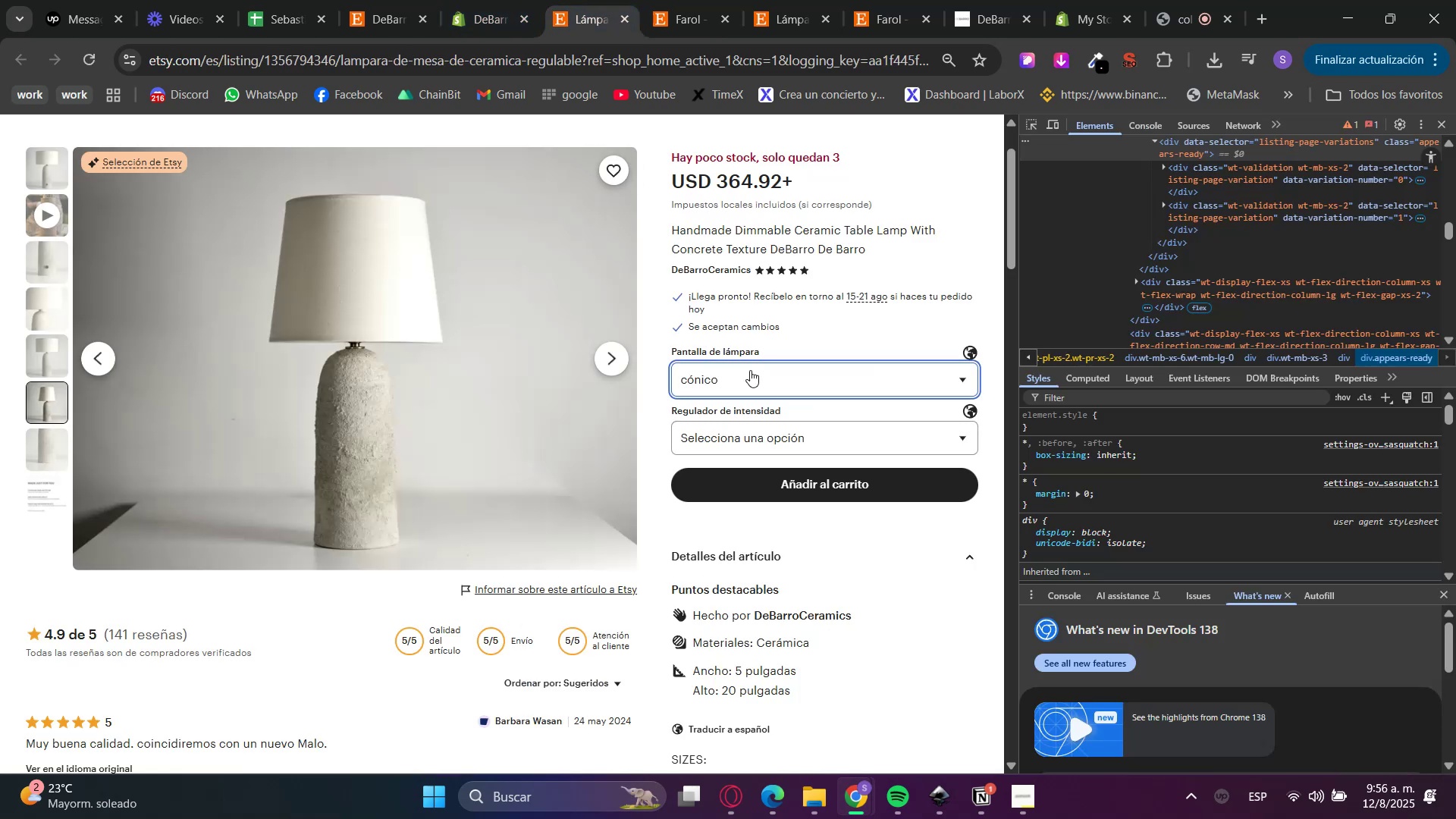 
left_click([750, 377])
 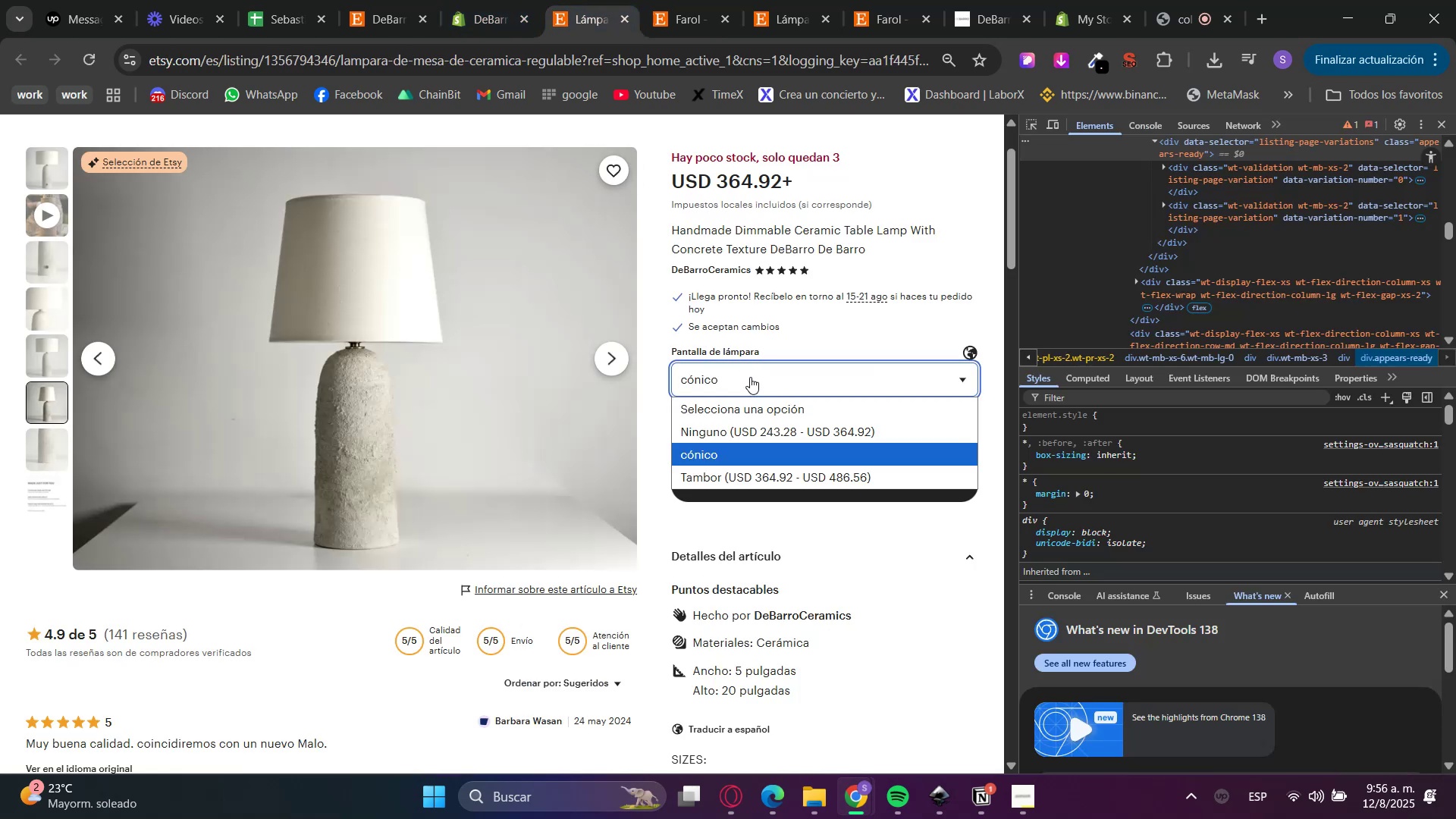 
double_click([764, 455])
 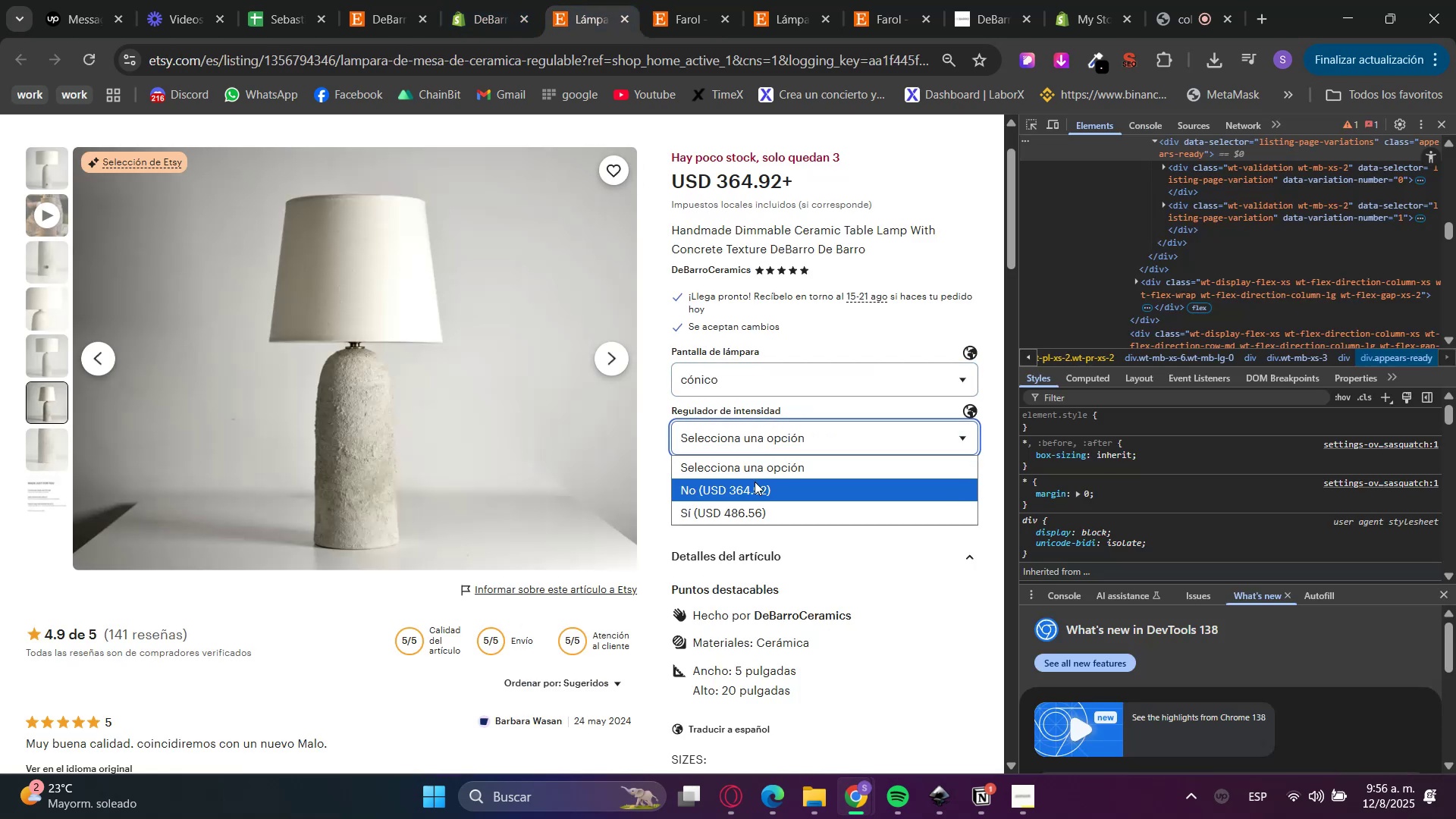 
left_click([862, 333])
 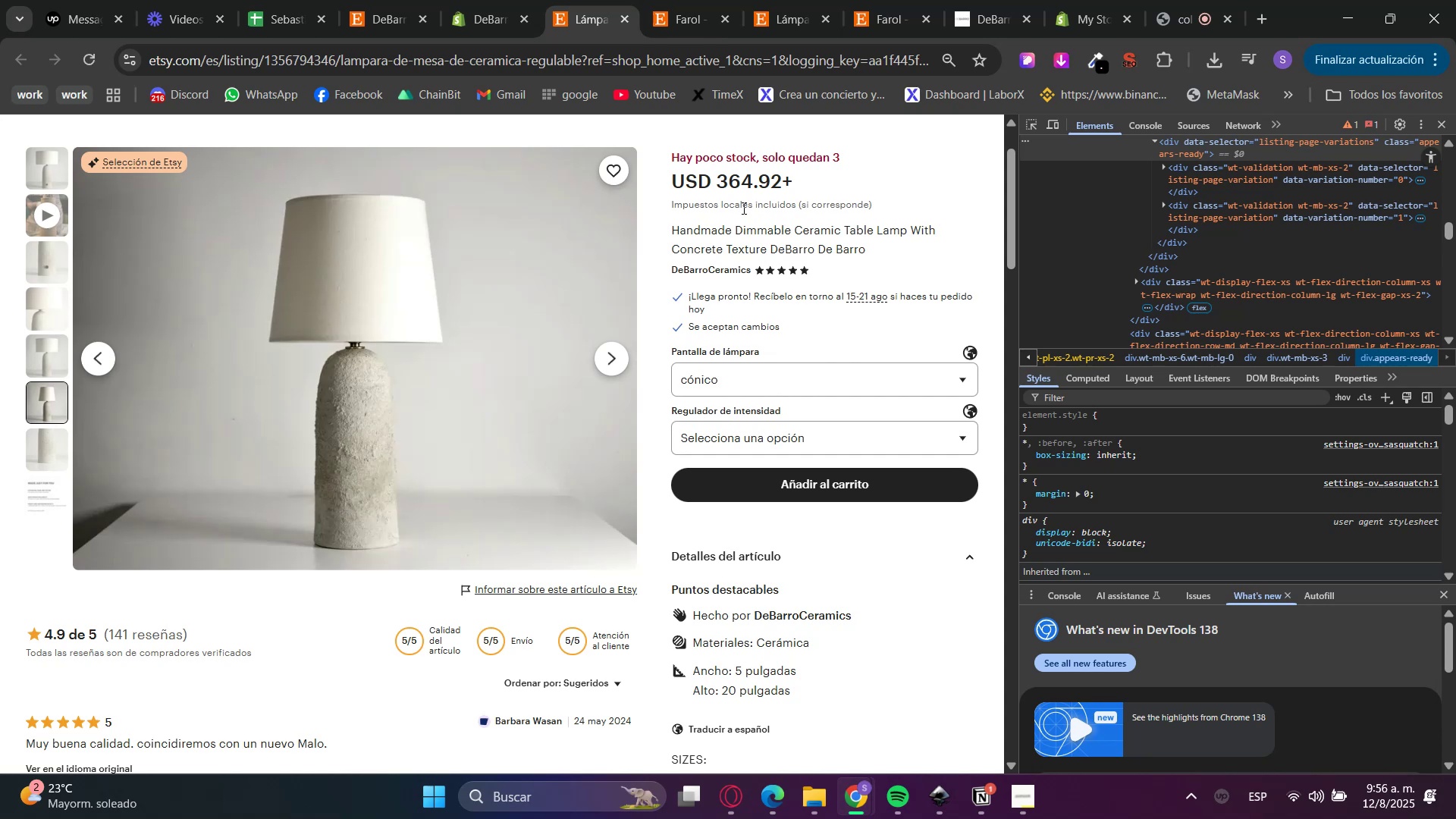 
left_click_drag(start_coordinate=[722, 191], to_coordinate=[783, 188])
 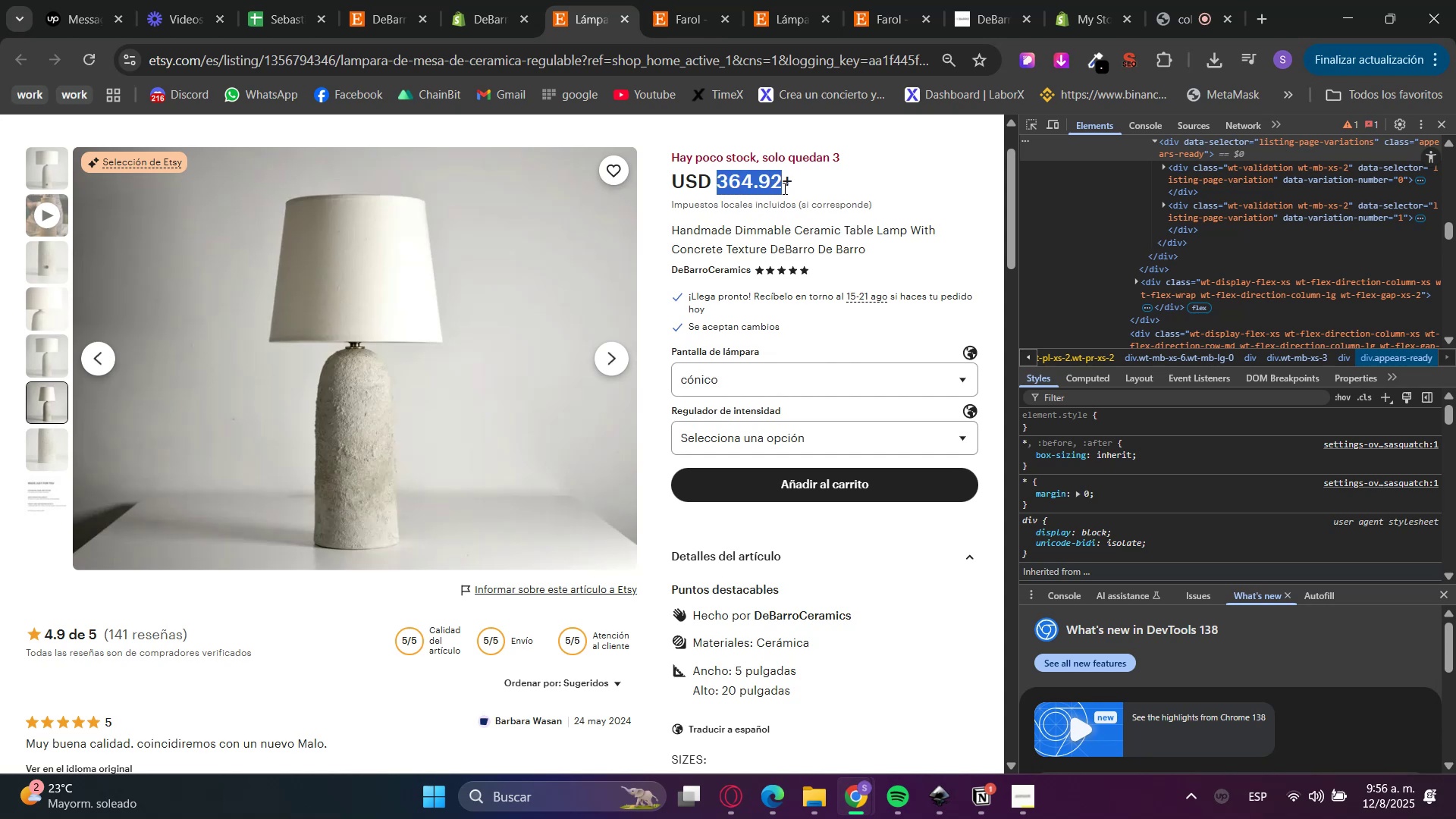 
key(Control+C)
 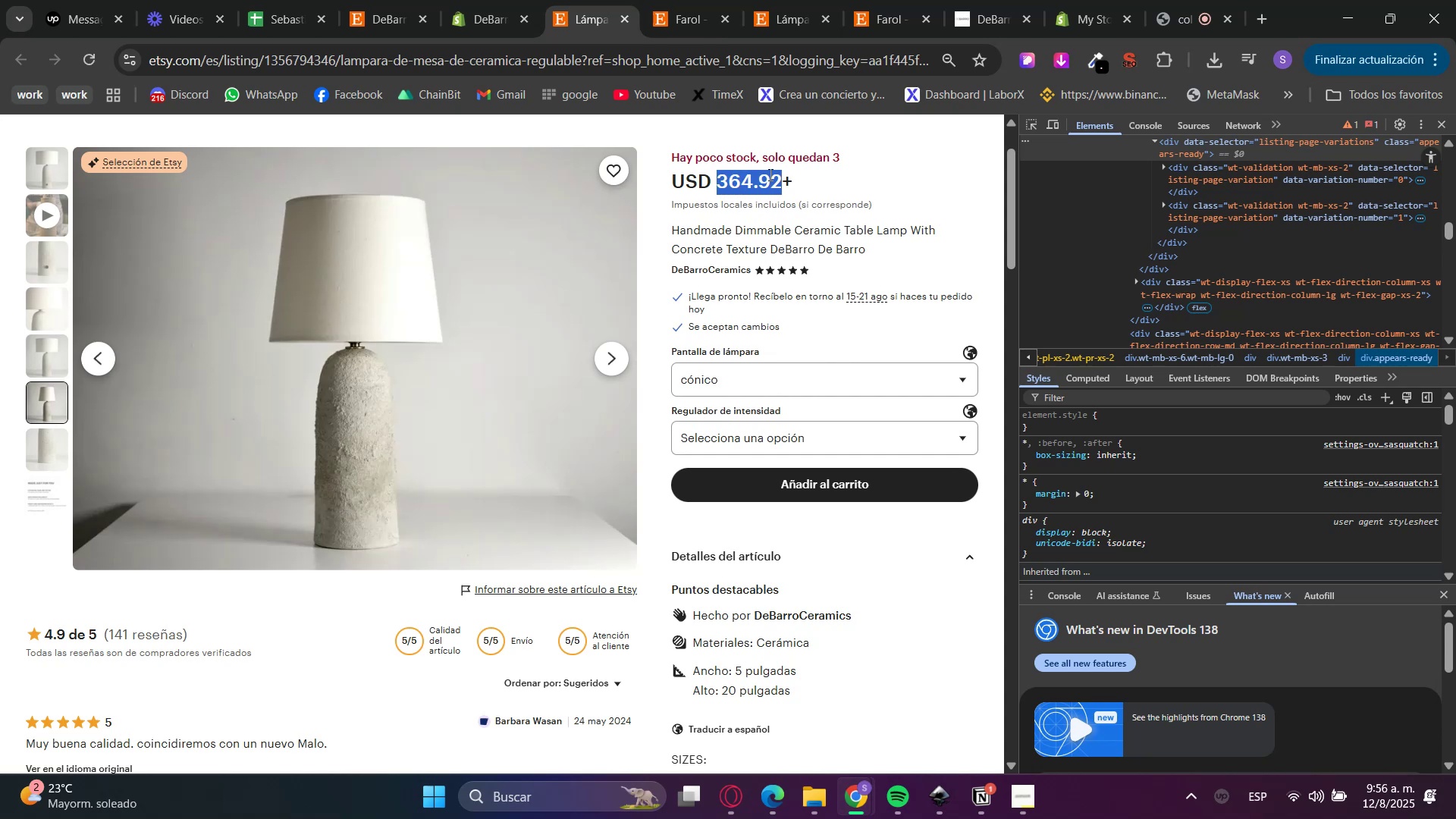 
key(Control+C)
 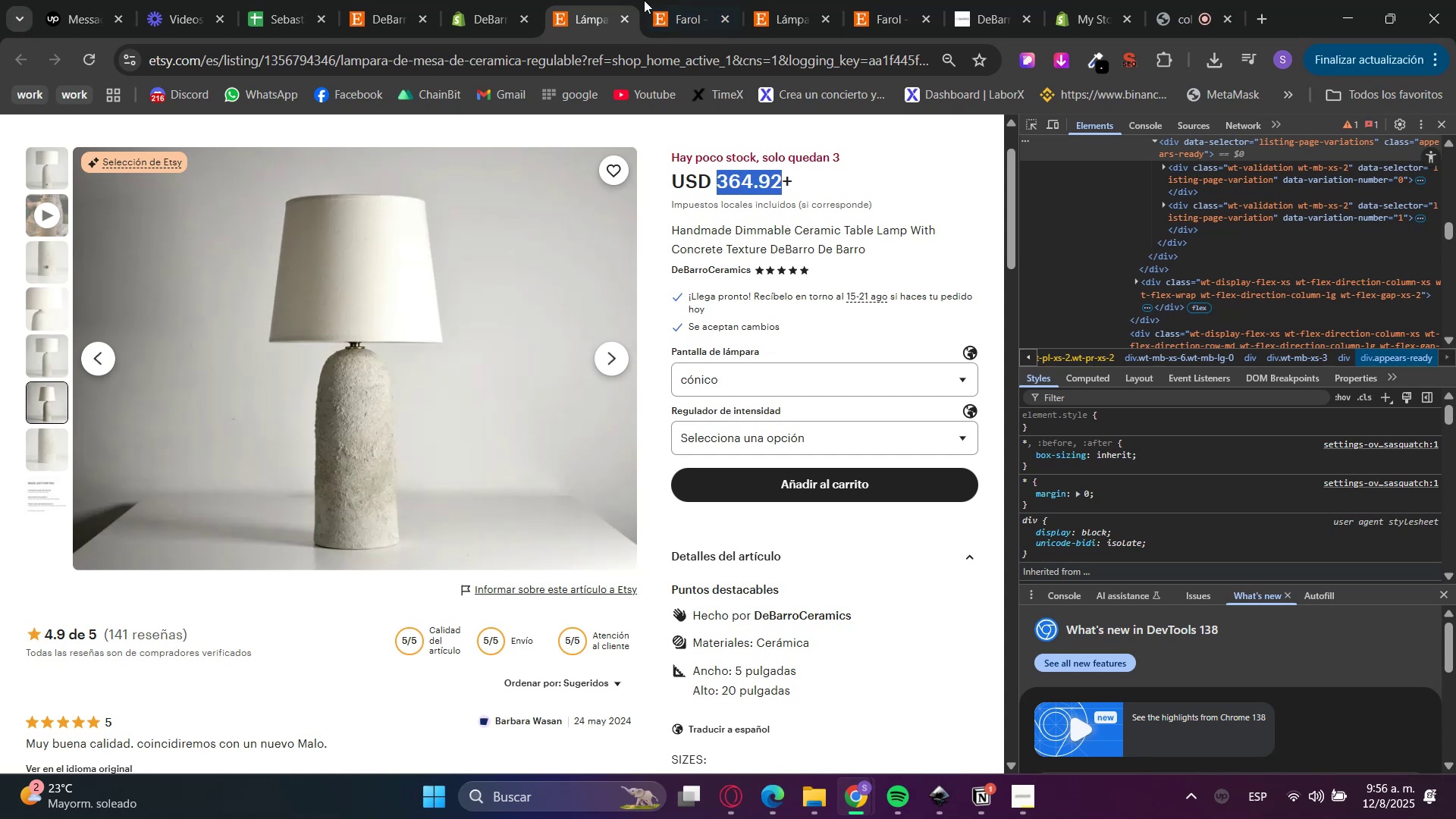 
left_click([453, 0])
 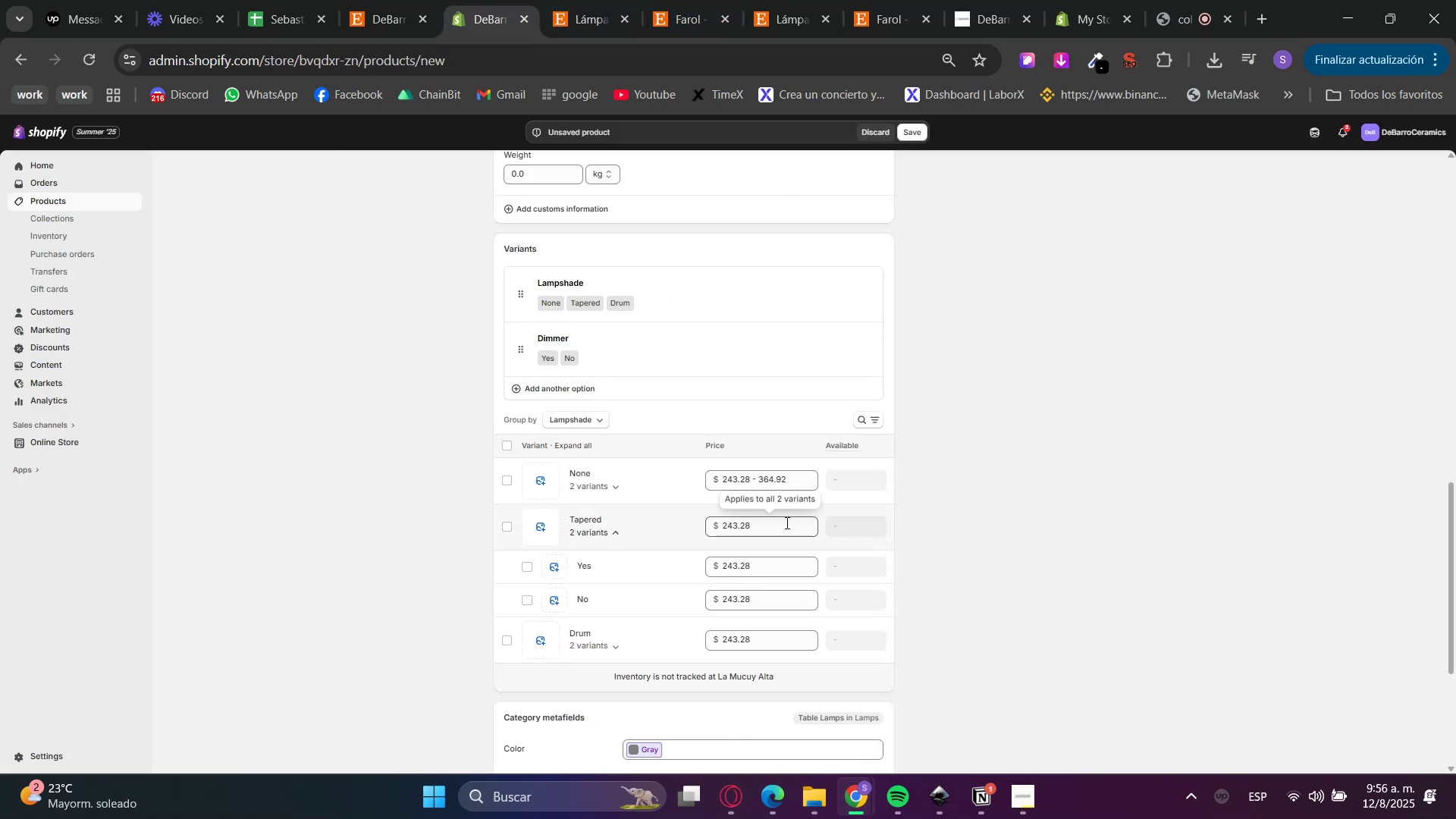 
left_click([784, 522])
 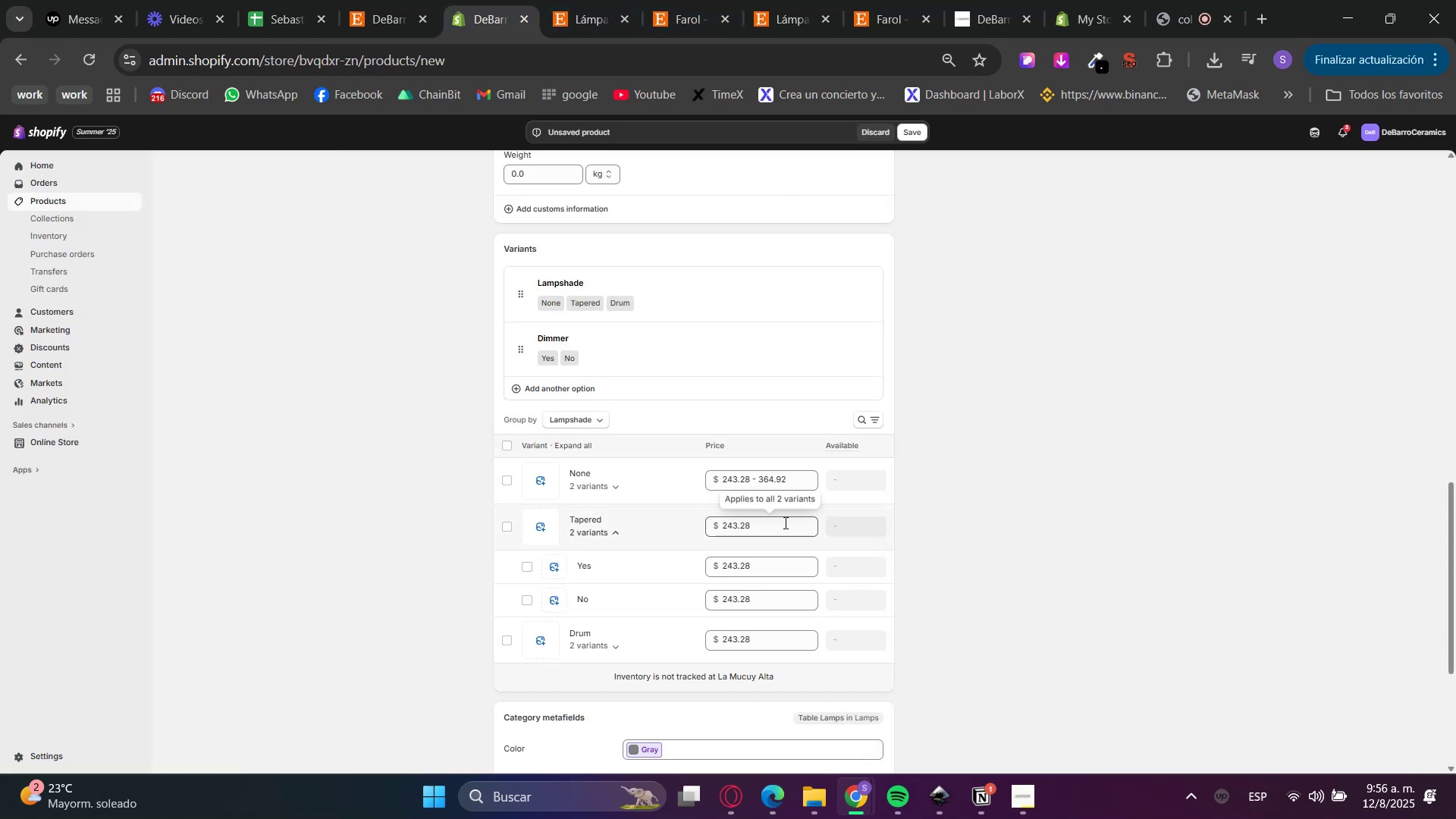 
key(Control+ControlLeft)
 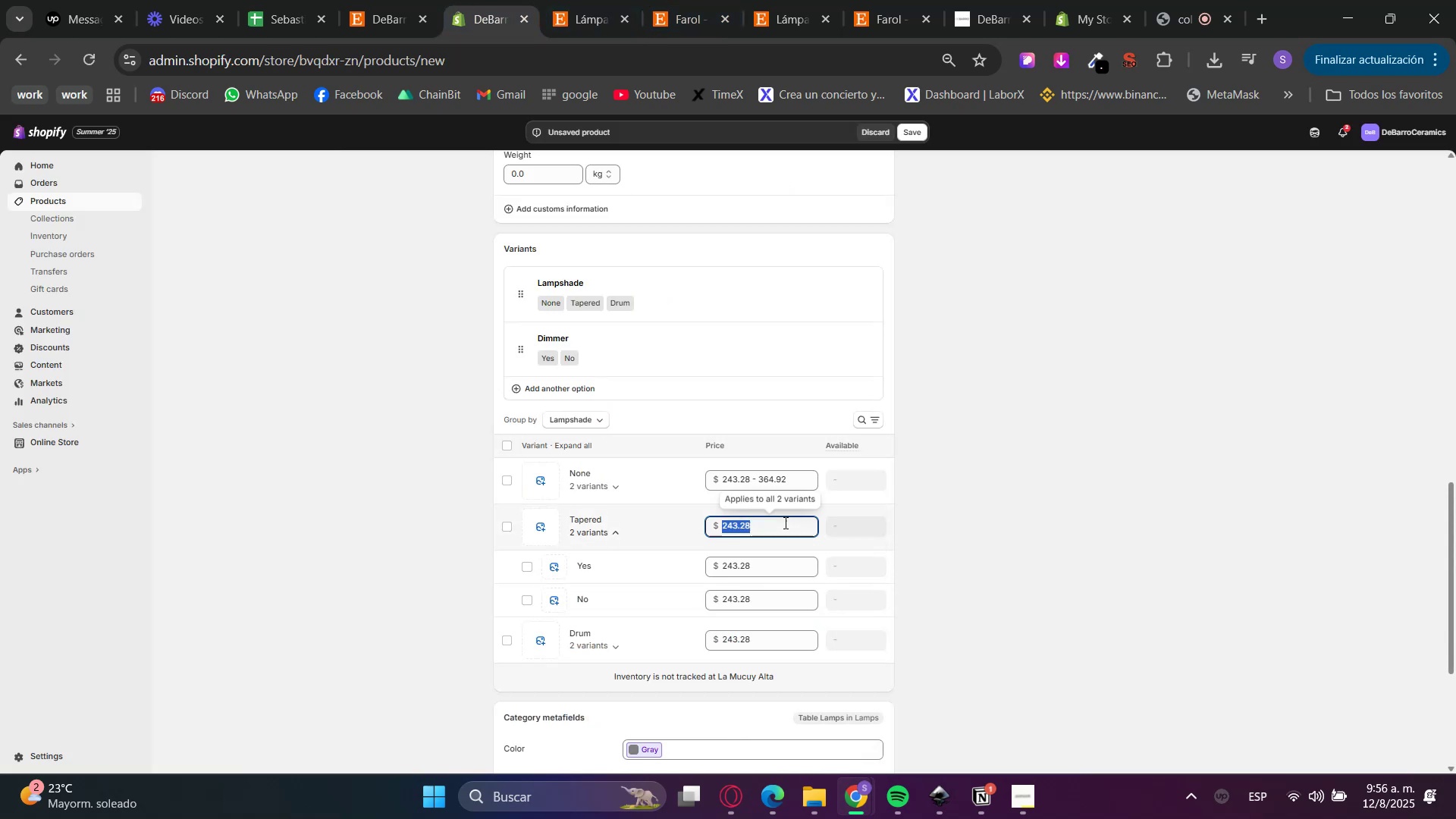 
key(Control+V)
 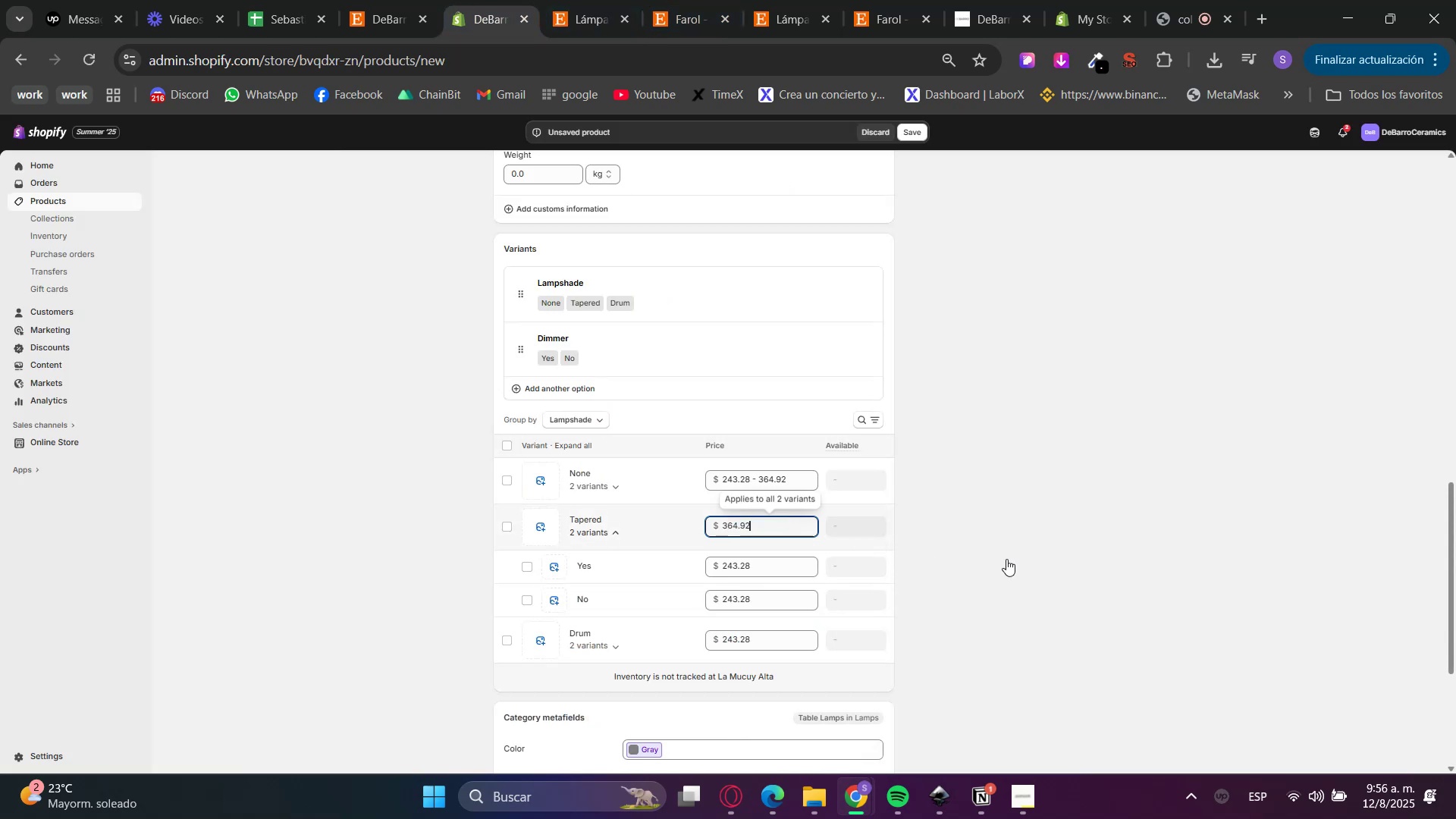 
left_click([1040, 561])
 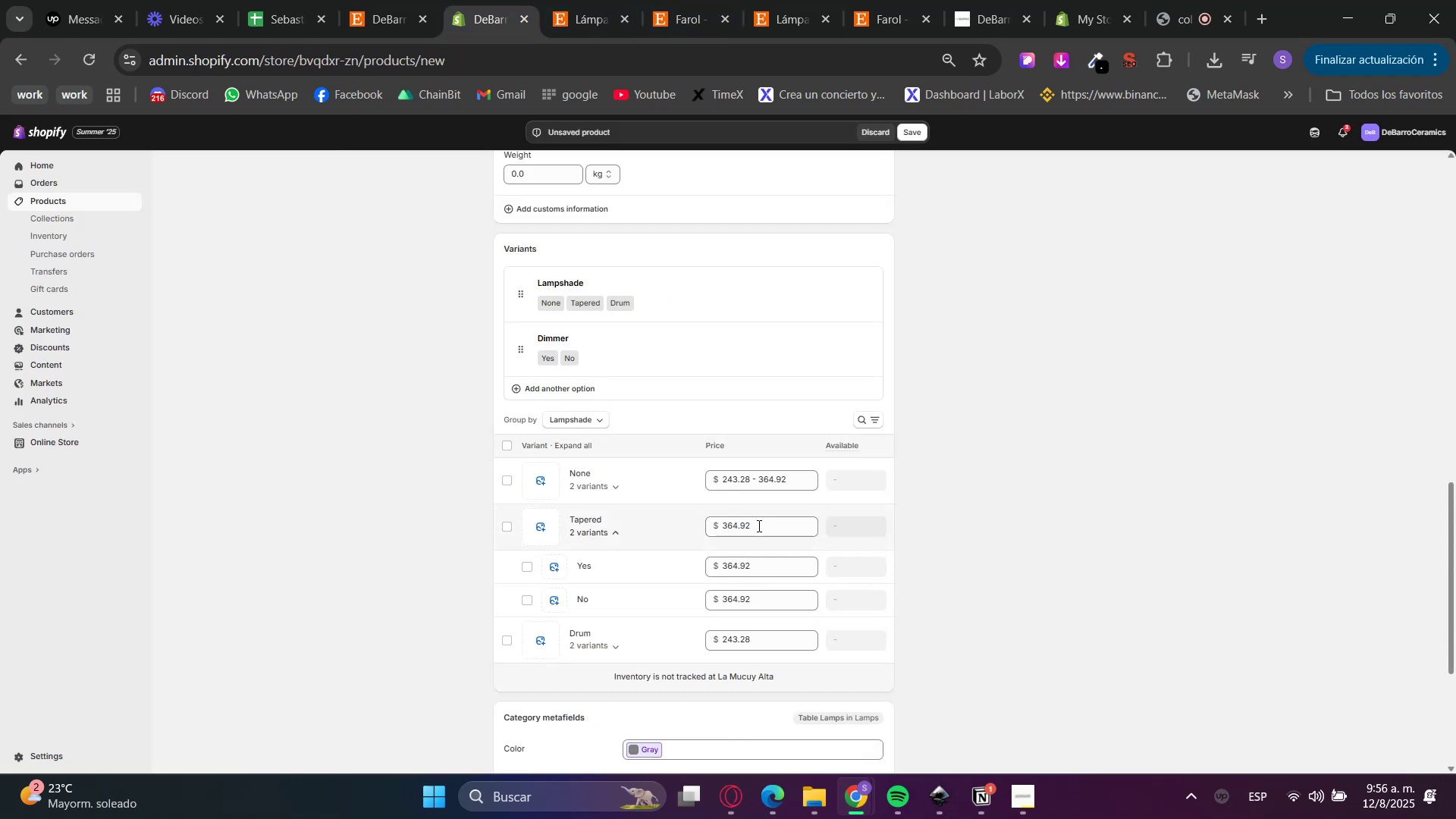 
left_click([595, 0])
 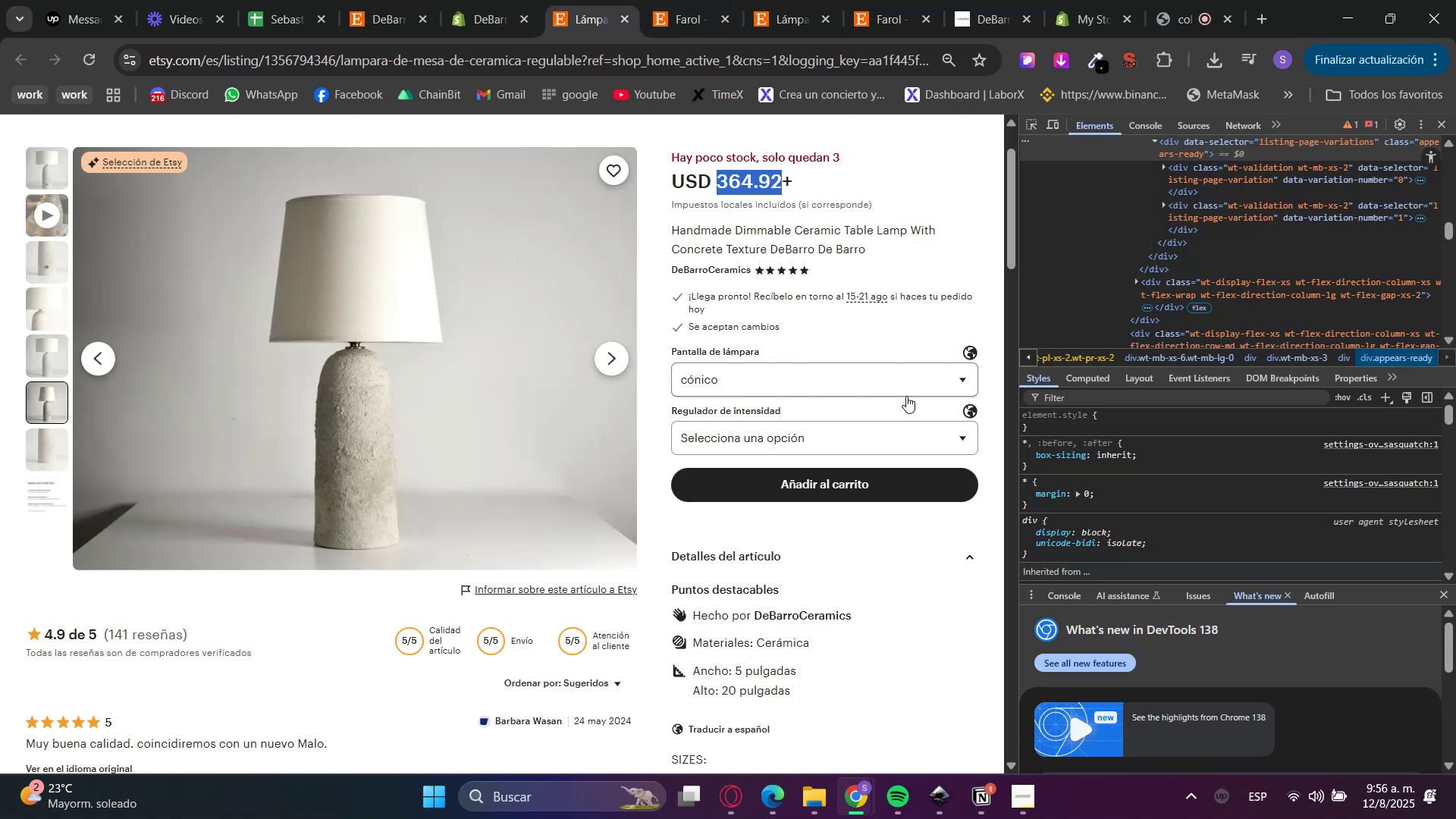 
left_click([820, 394])
 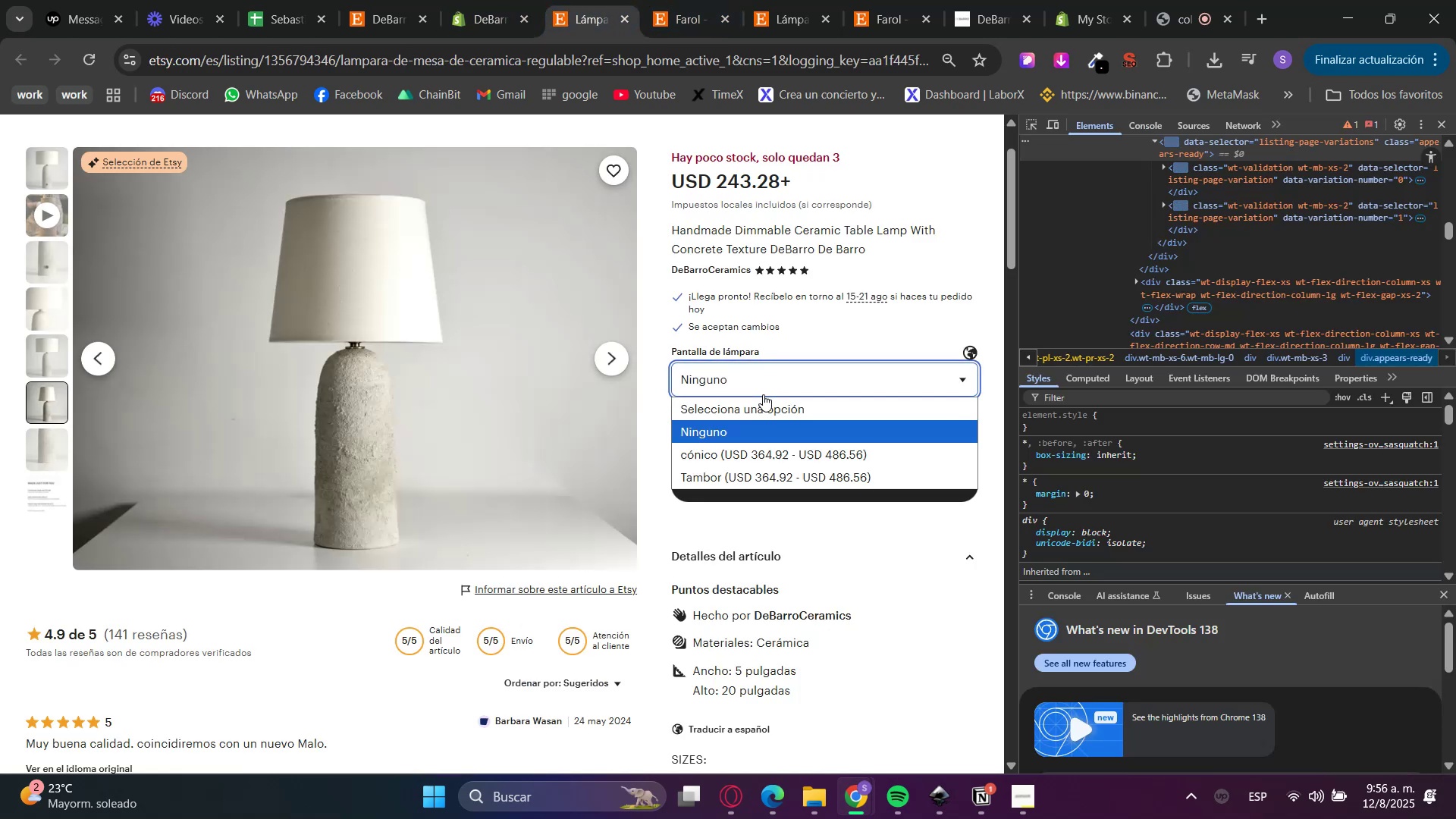 
double_click([758, 464])
 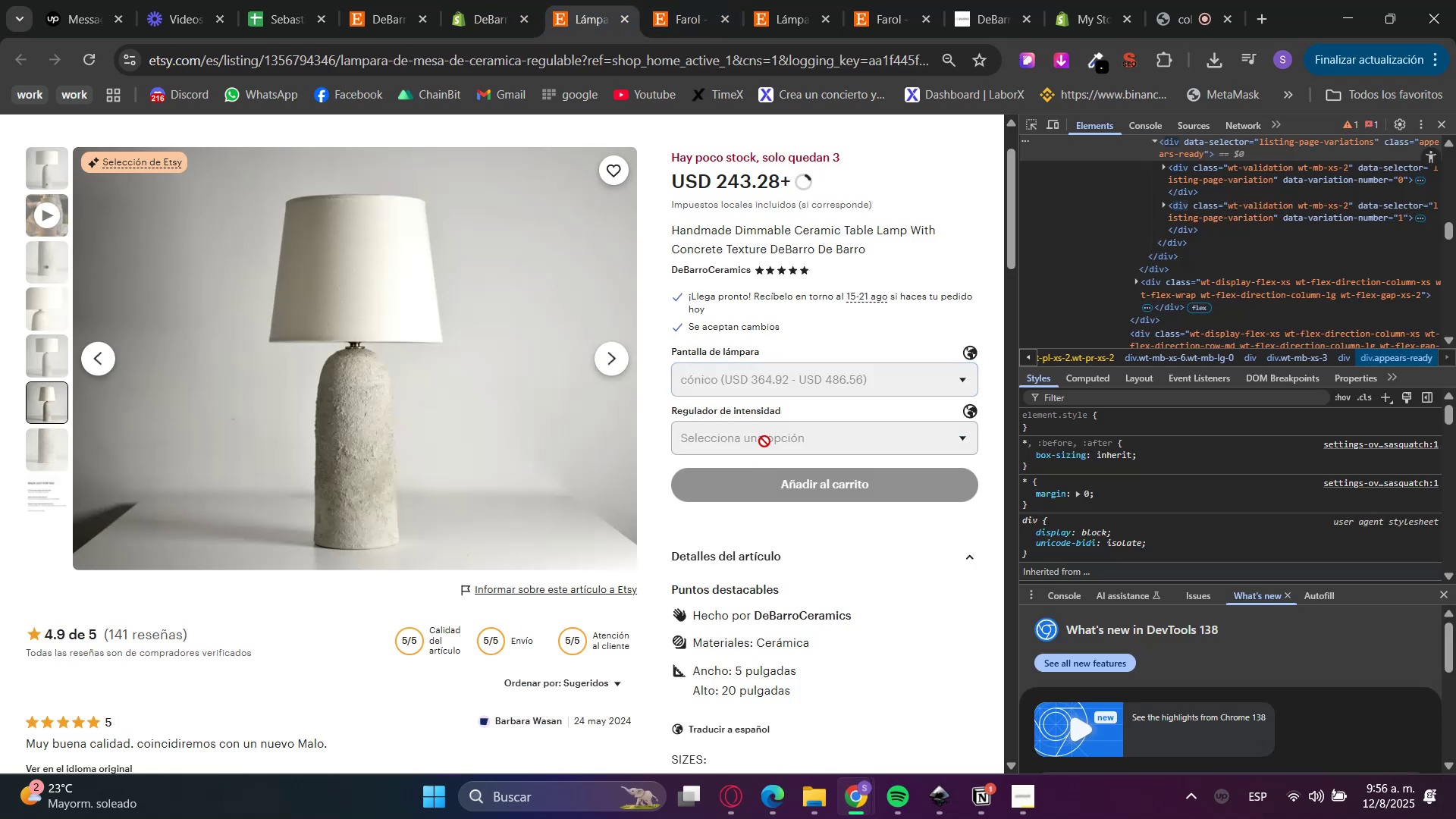 
triple_click([765, 437])
 